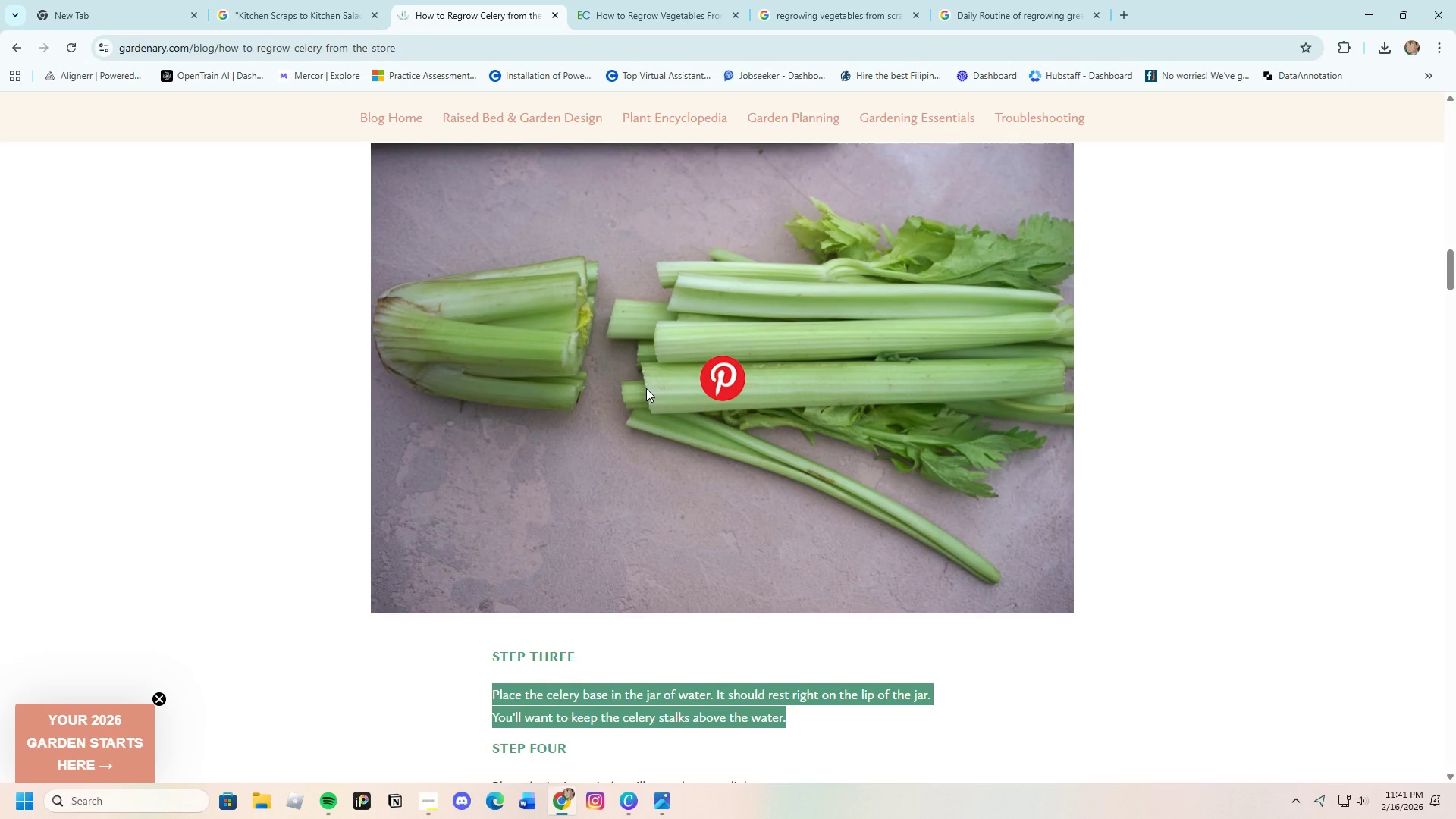 
right_click([646, 388])
 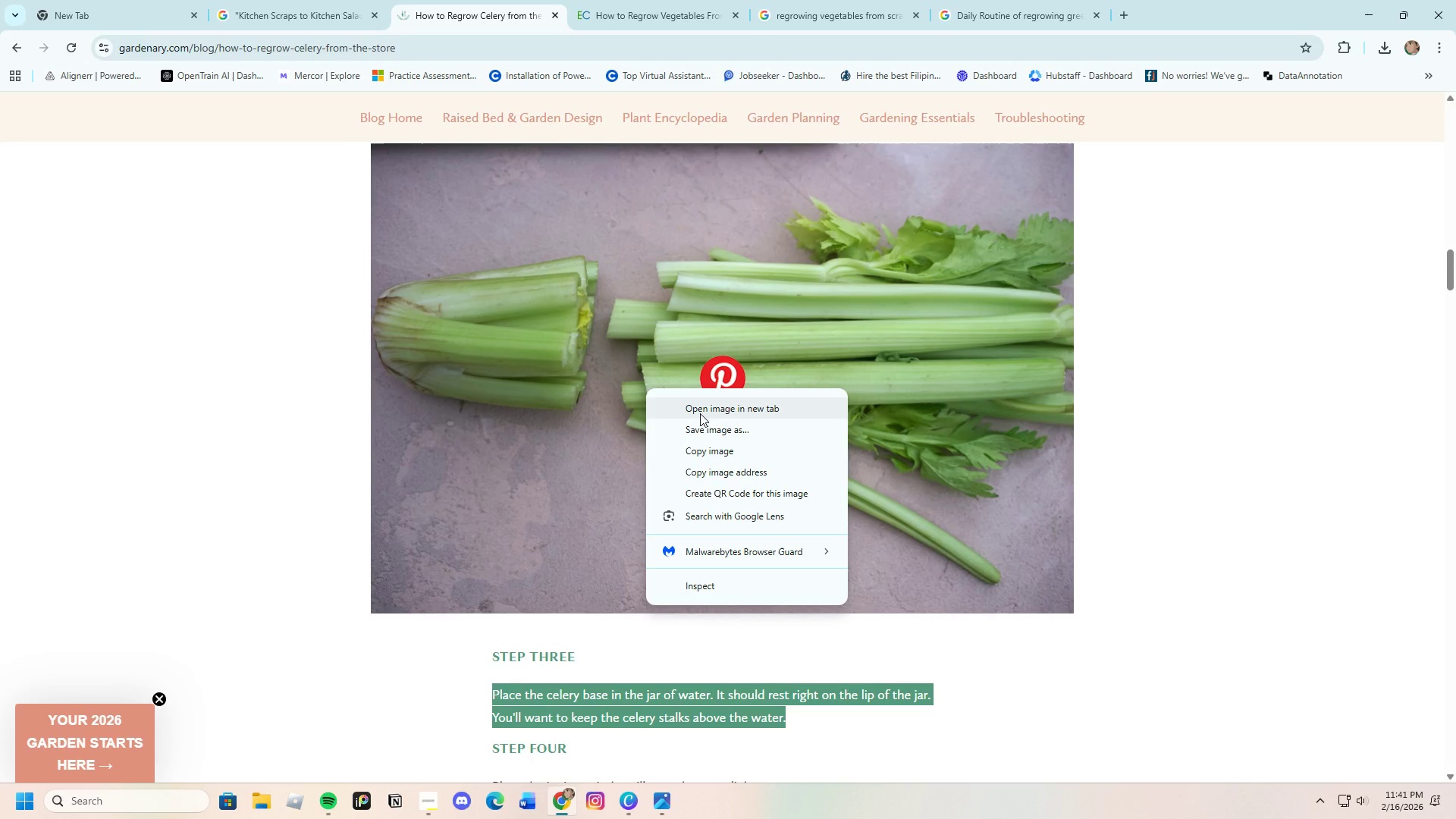 
left_click([700, 413])
 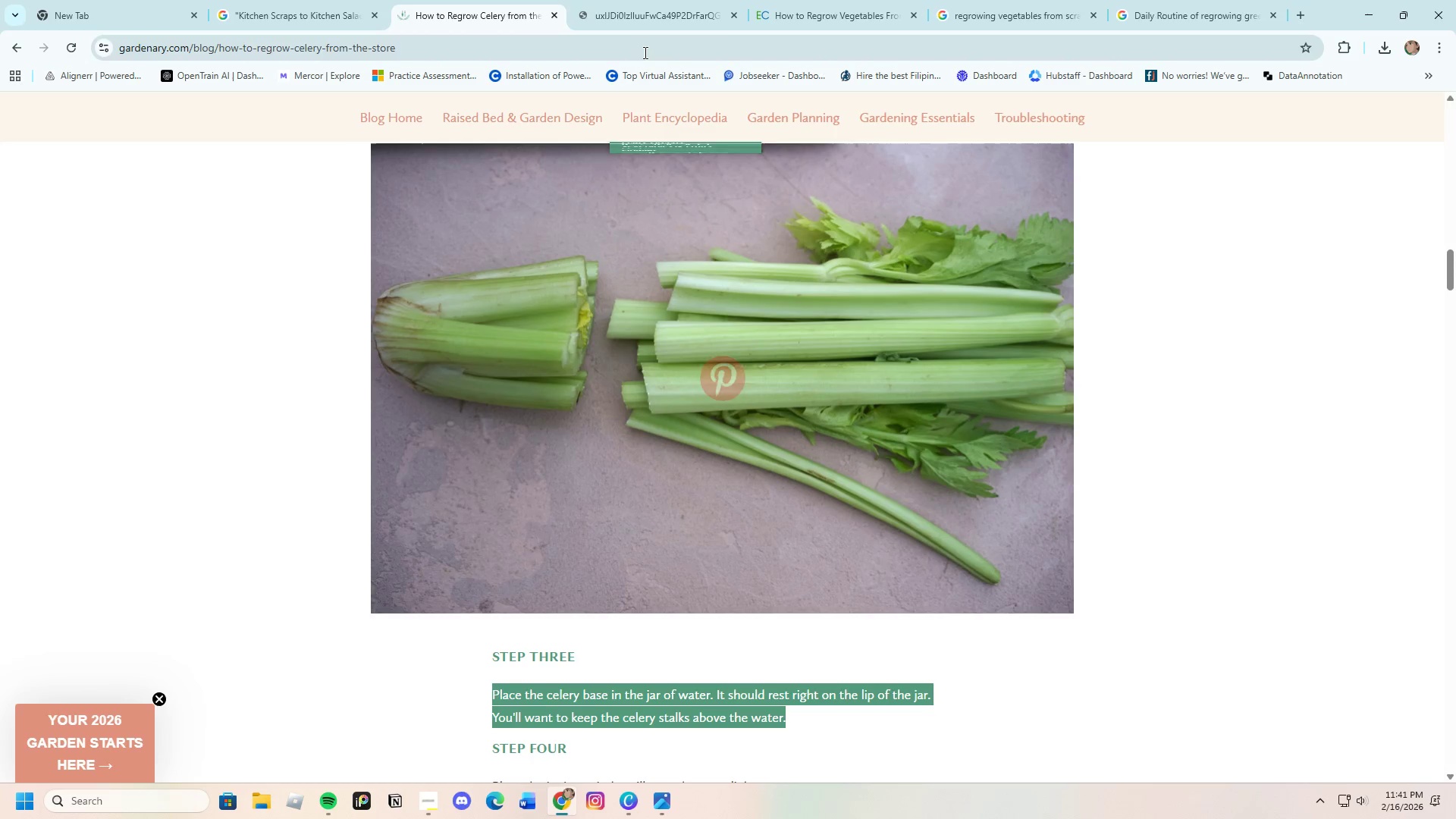 
left_click([635, 11])
 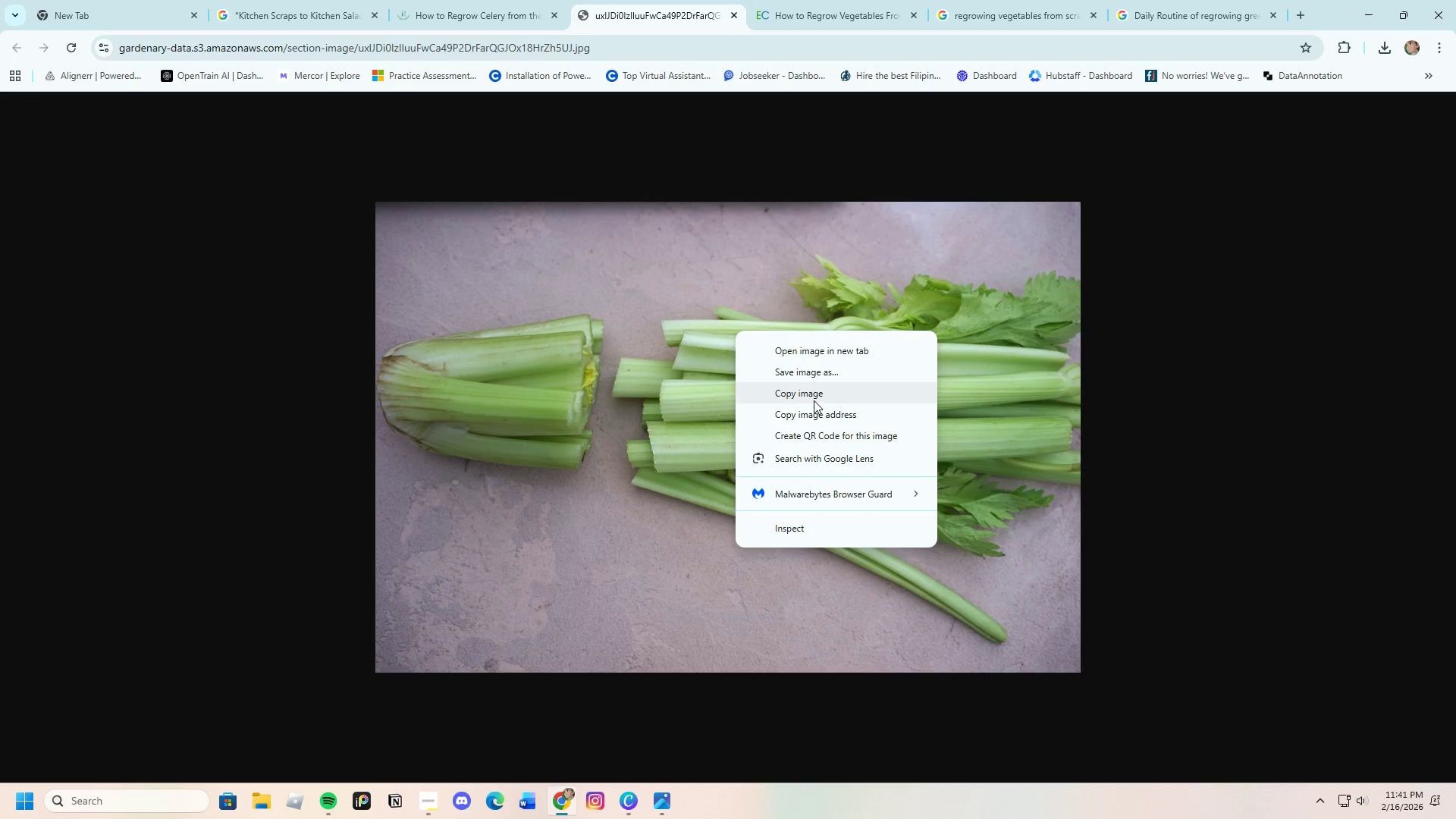 
left_click([809, 377])
 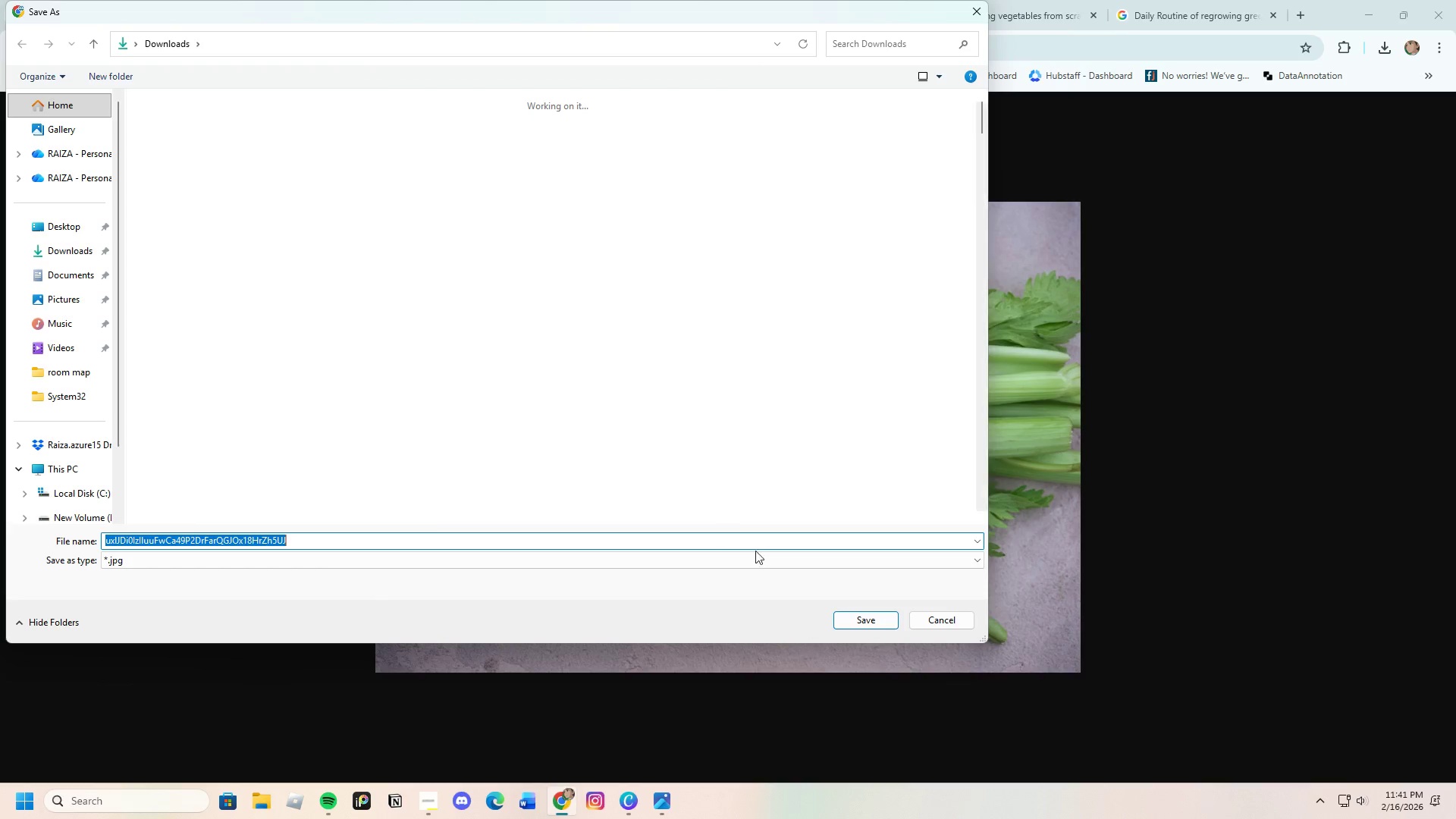 
left_click([844, 614])
 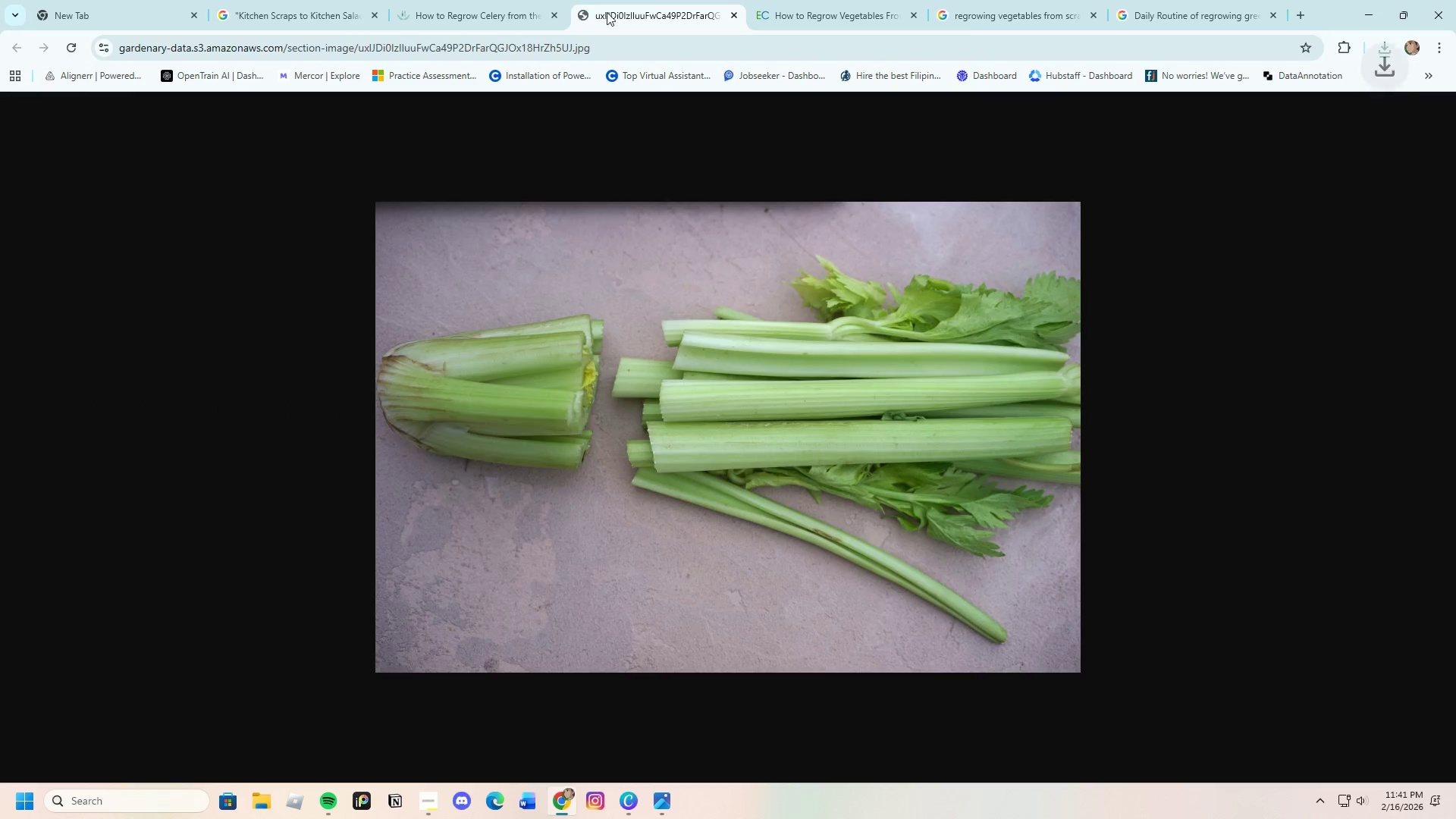 
left_click([474, 8])
 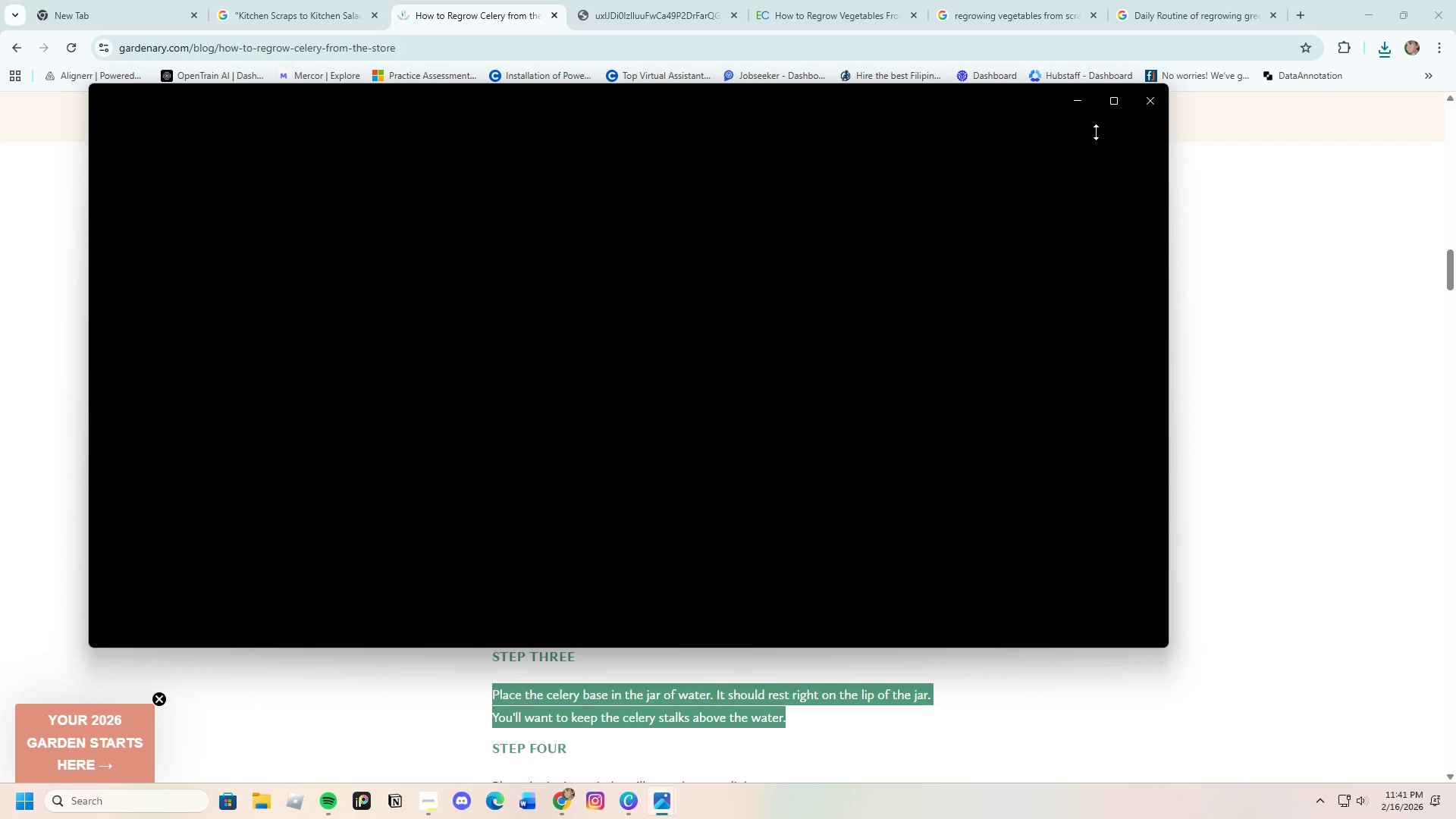 
left_click([1153, 103])
 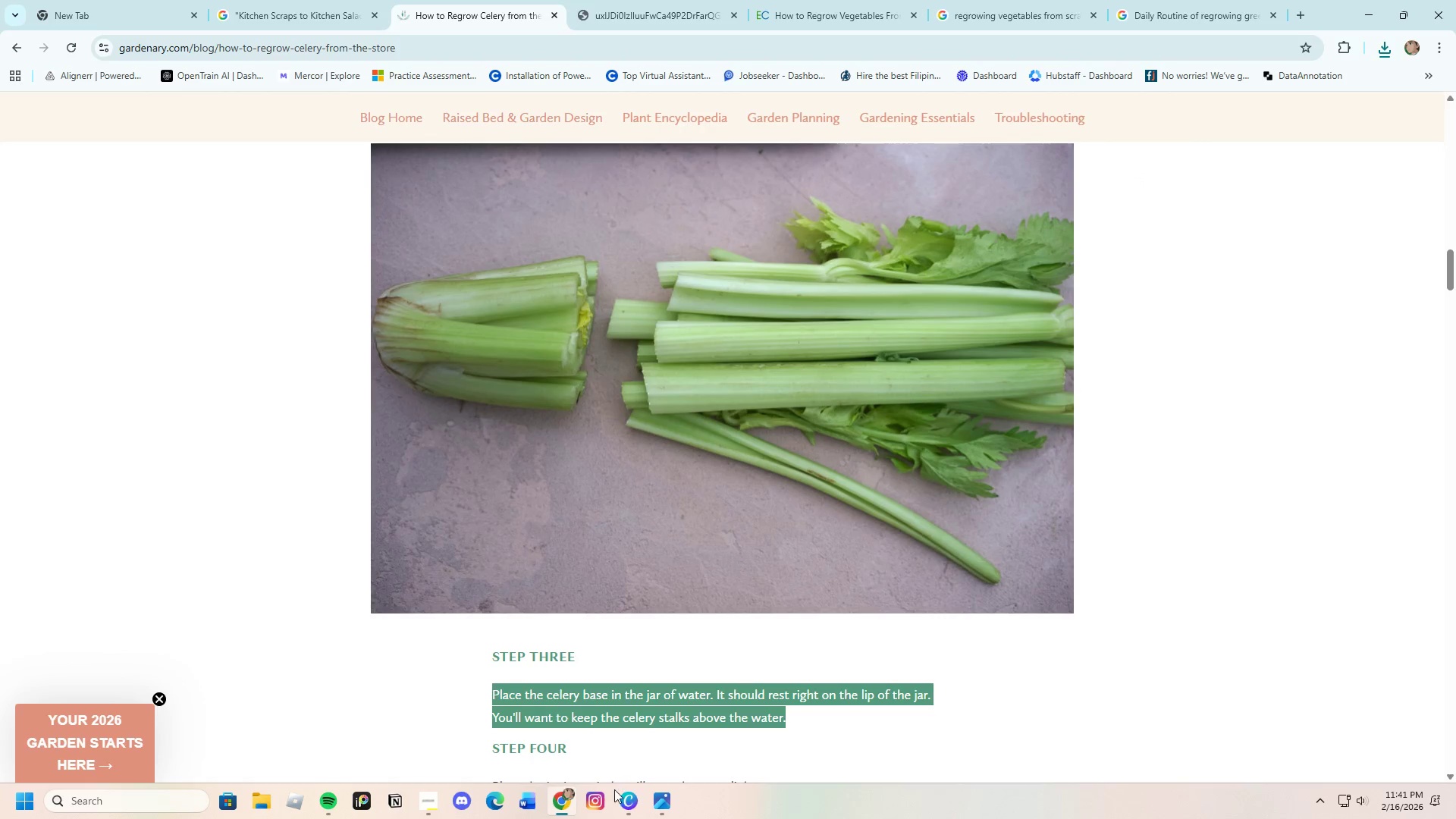 
left_click([632, 797])
 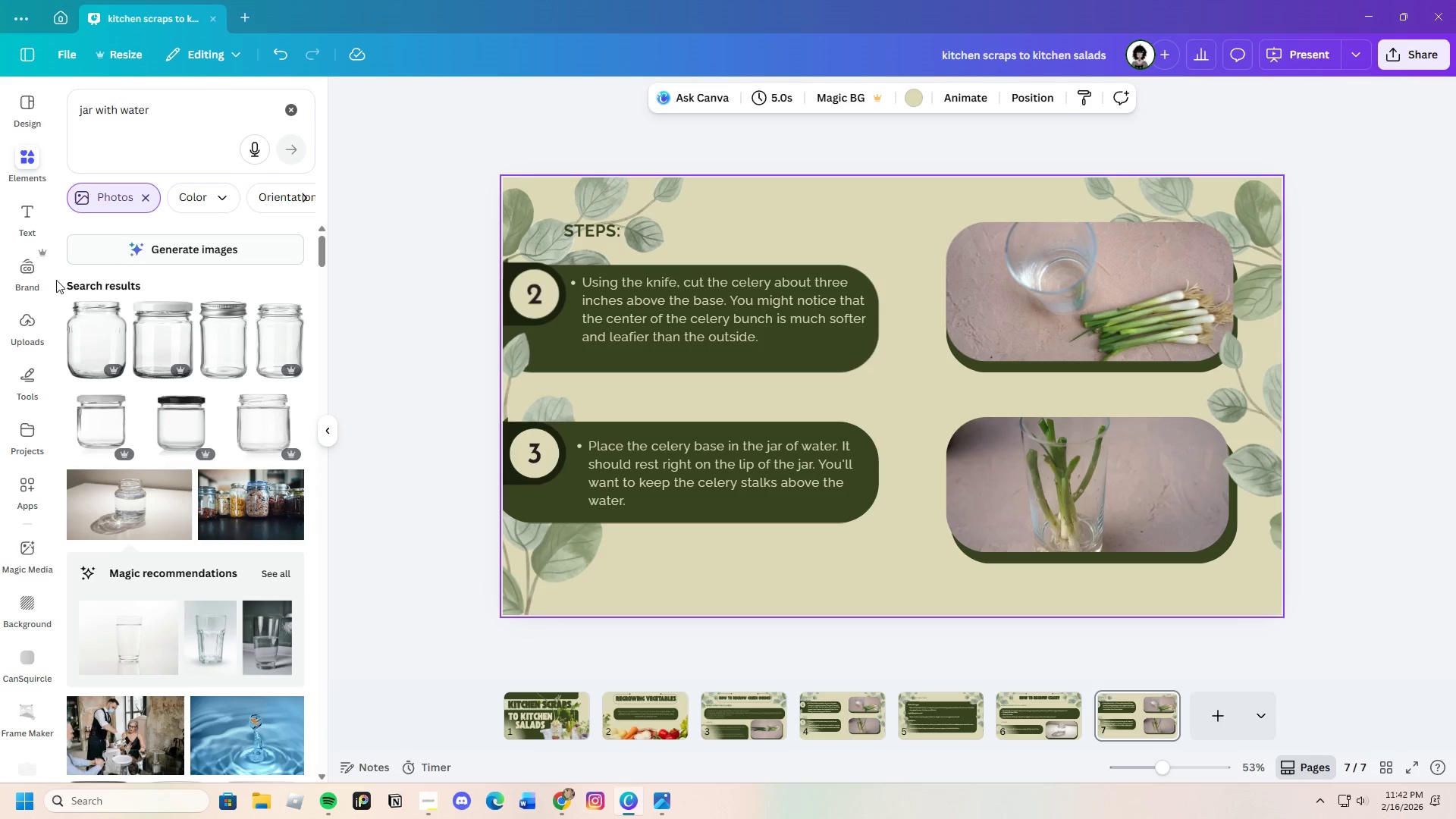 
left_click([20, 328])
 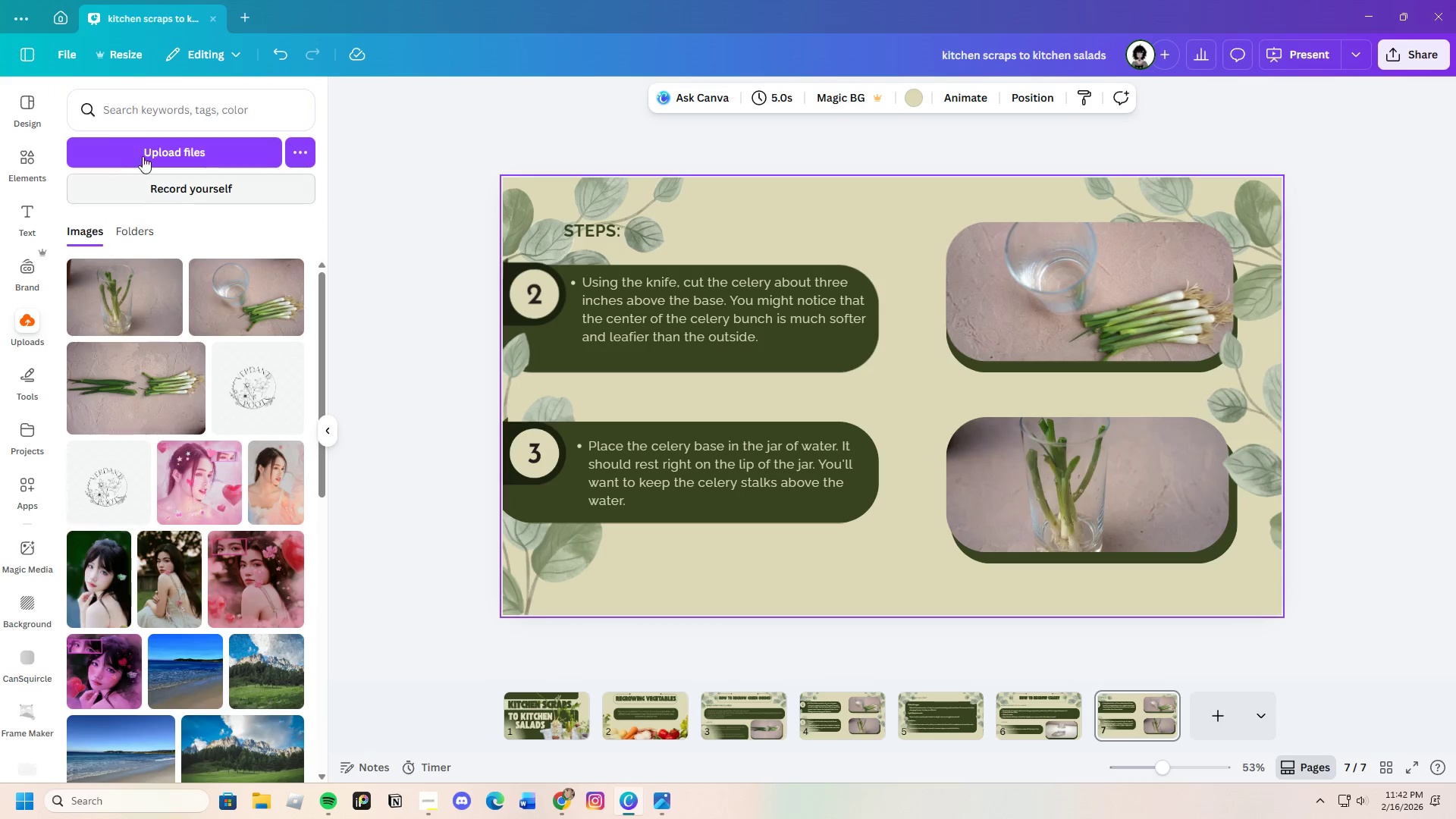 
left_click([145, 149])
 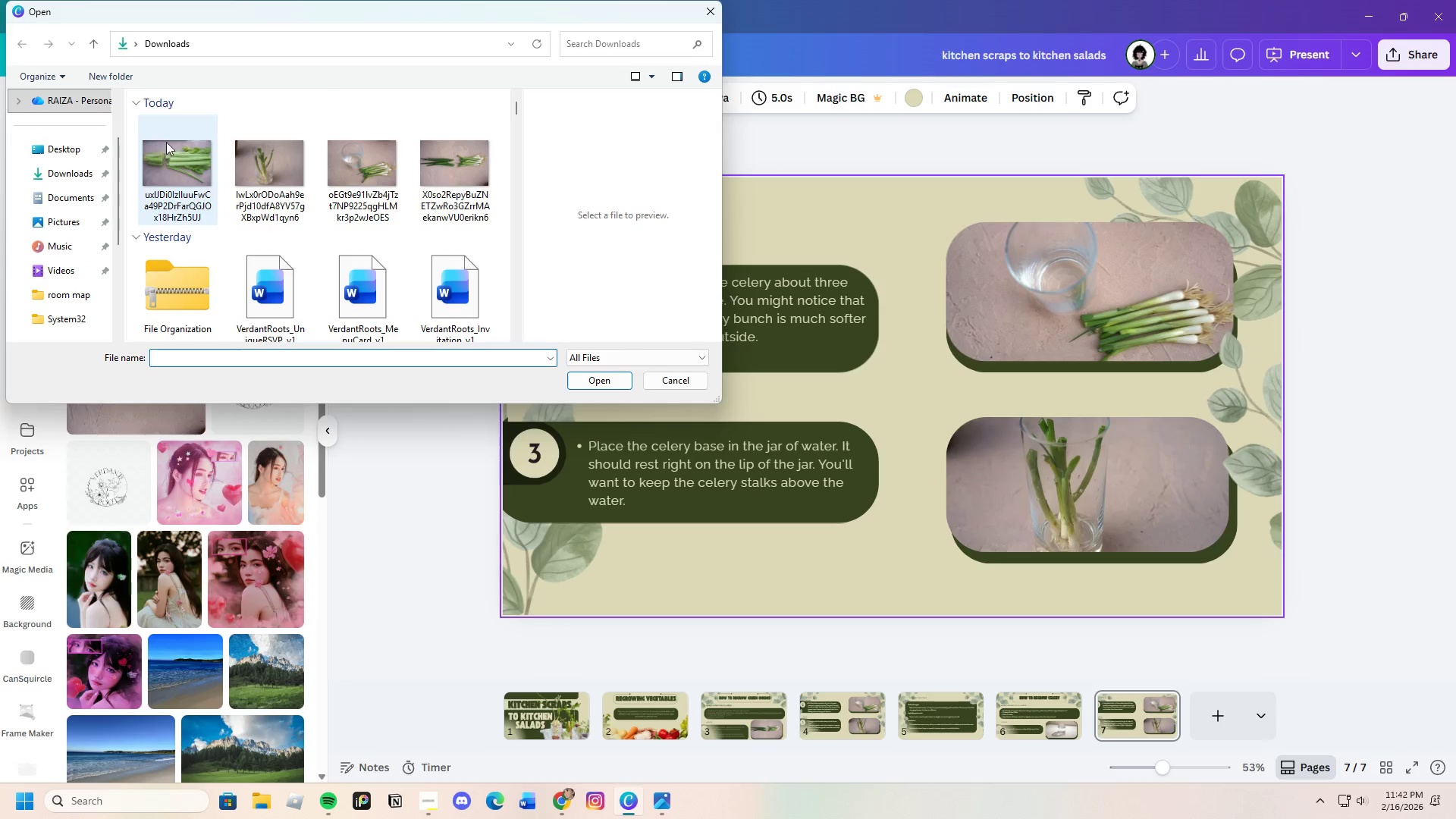 
left_click([167, 139])
 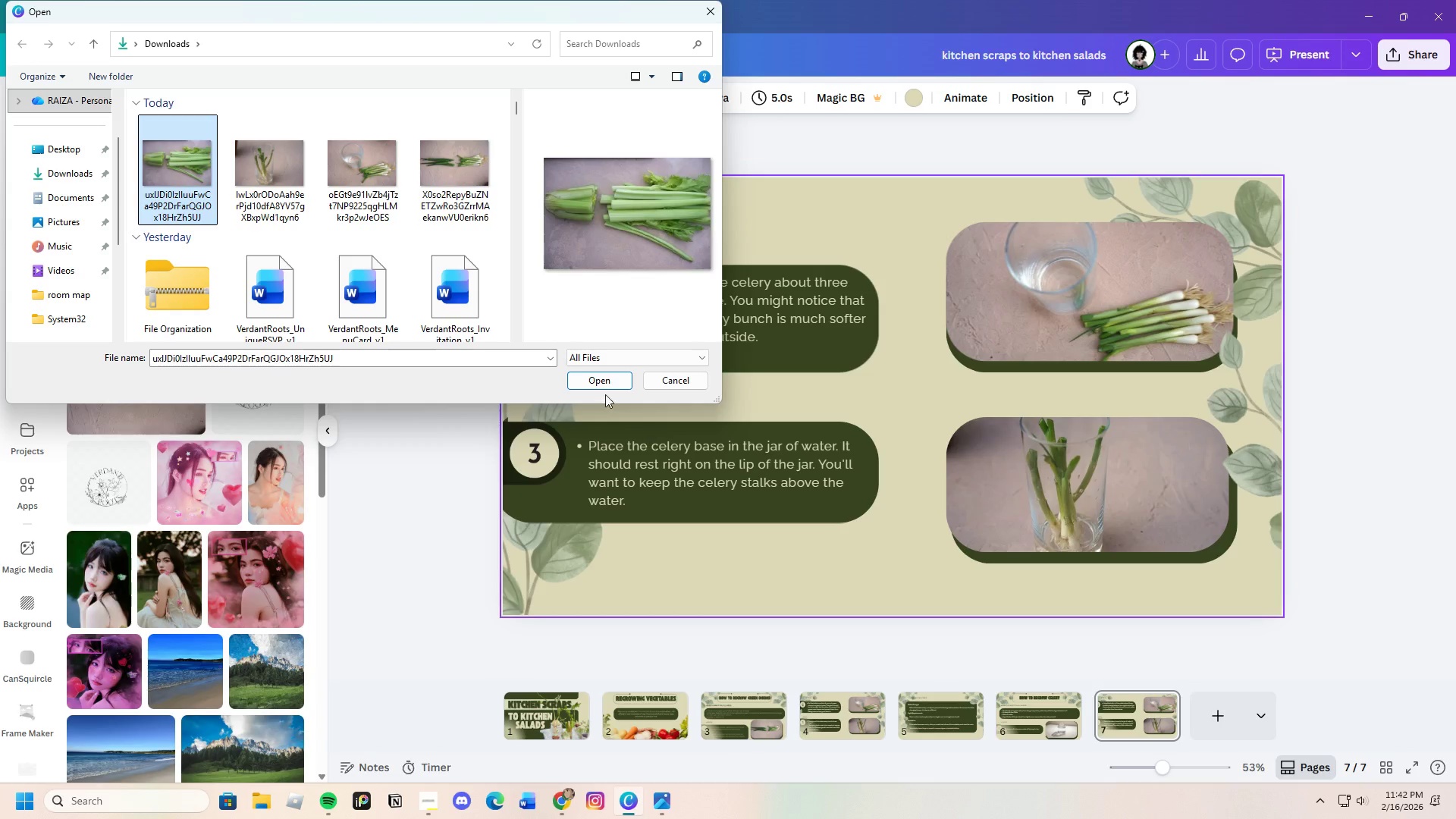 
left_click([605, 381])
 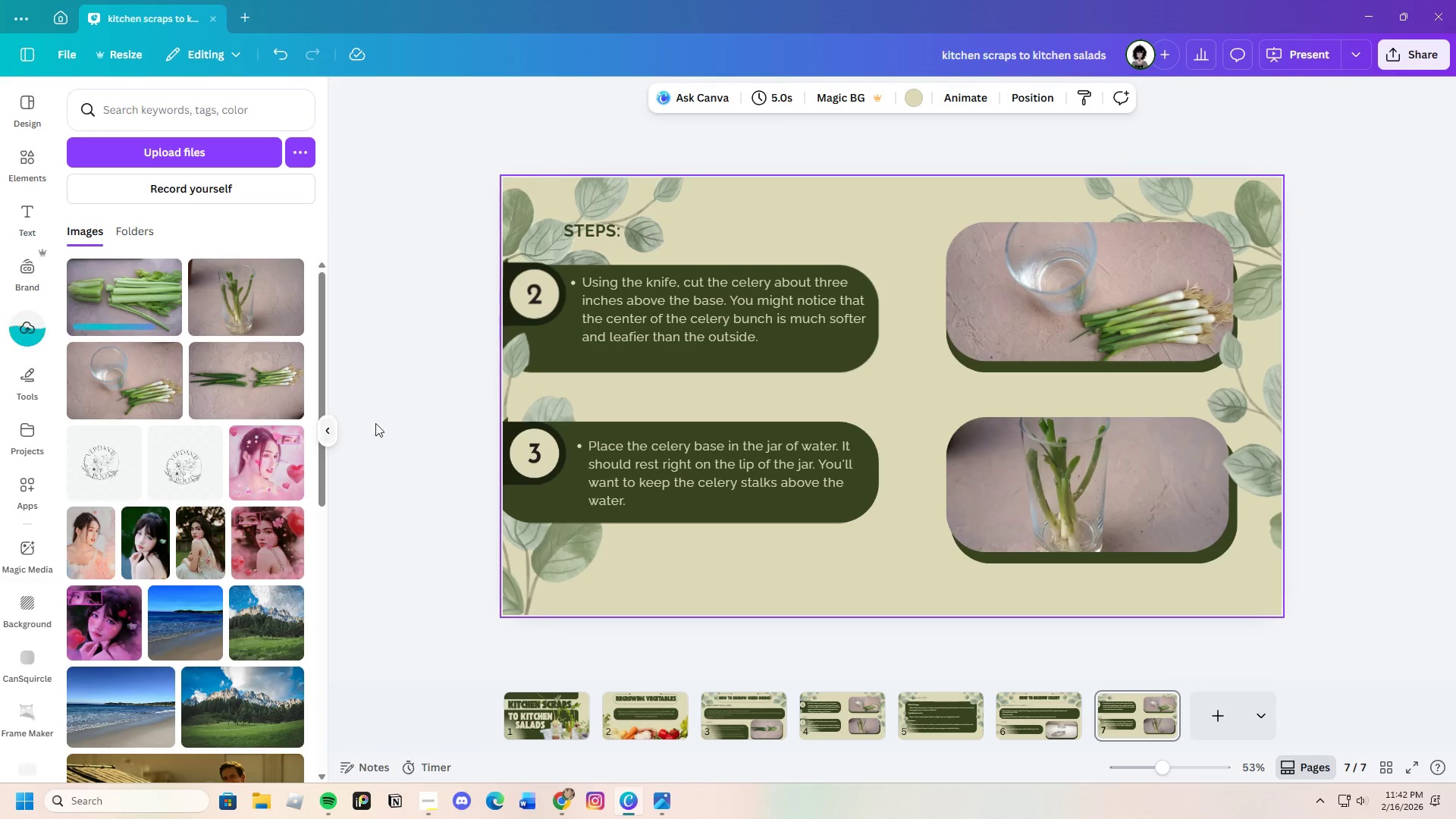 
left_click([1147, 290])
 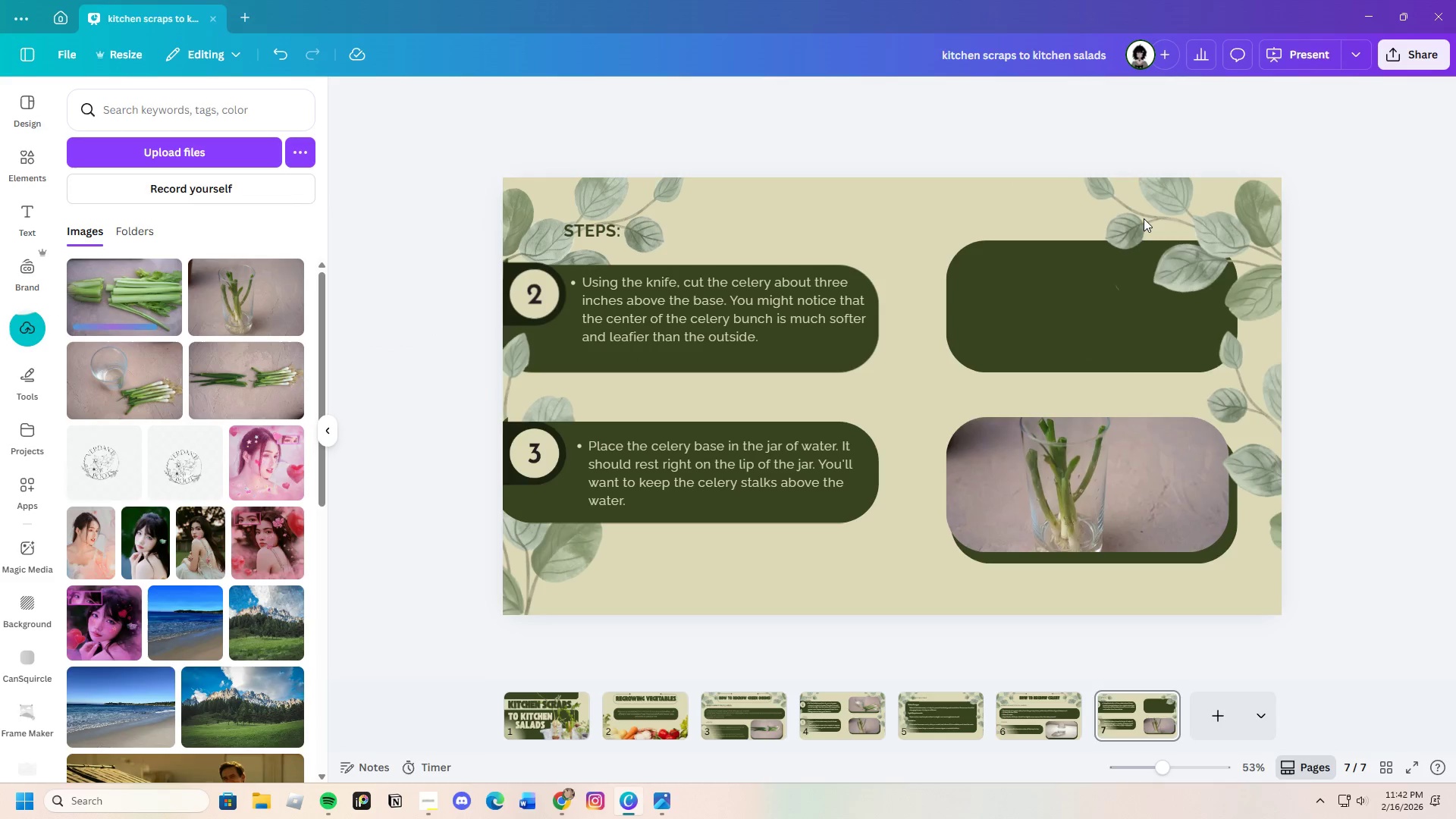 
double_click([1122, 453])
 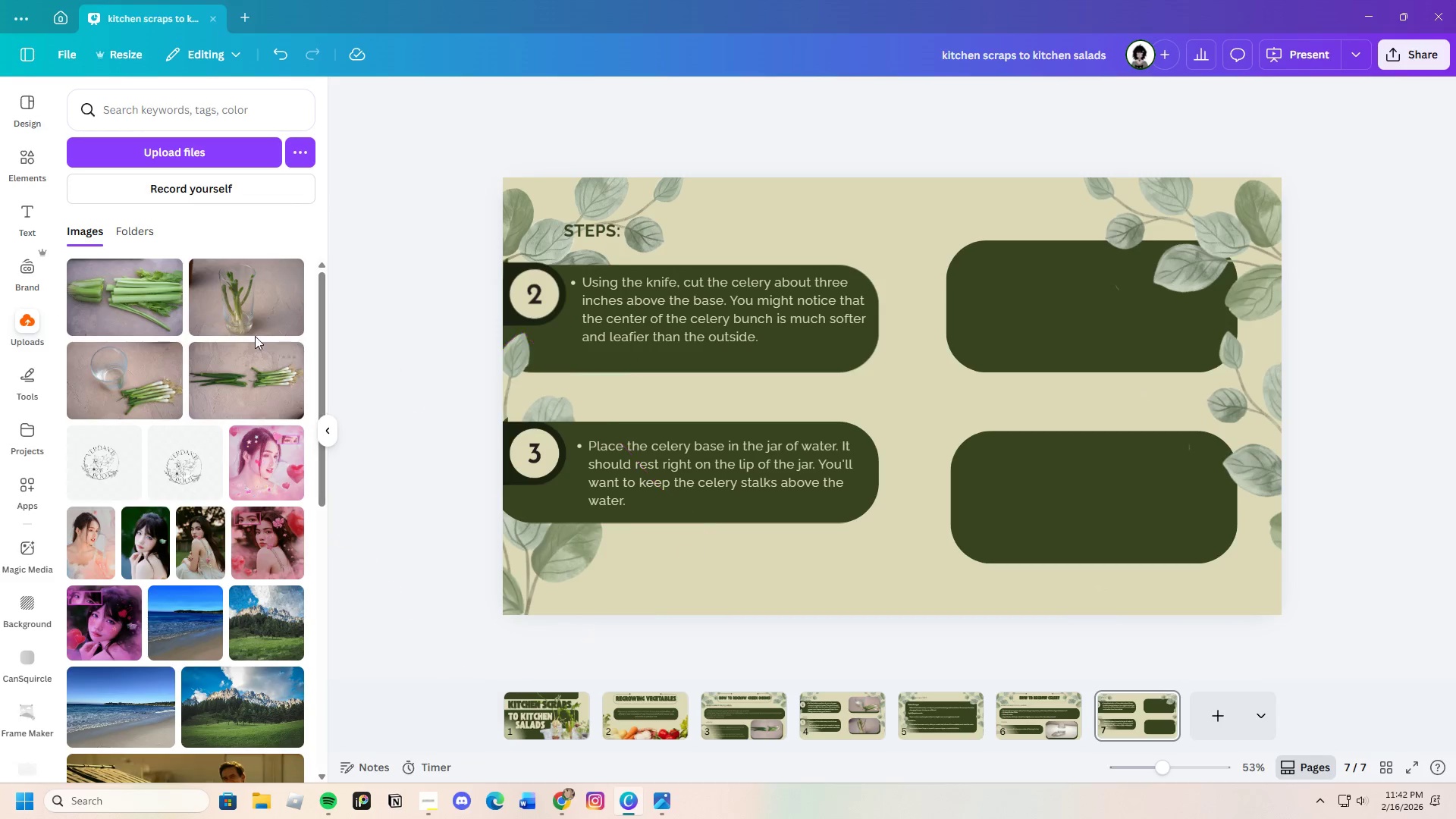 
left_click([121, 305])
 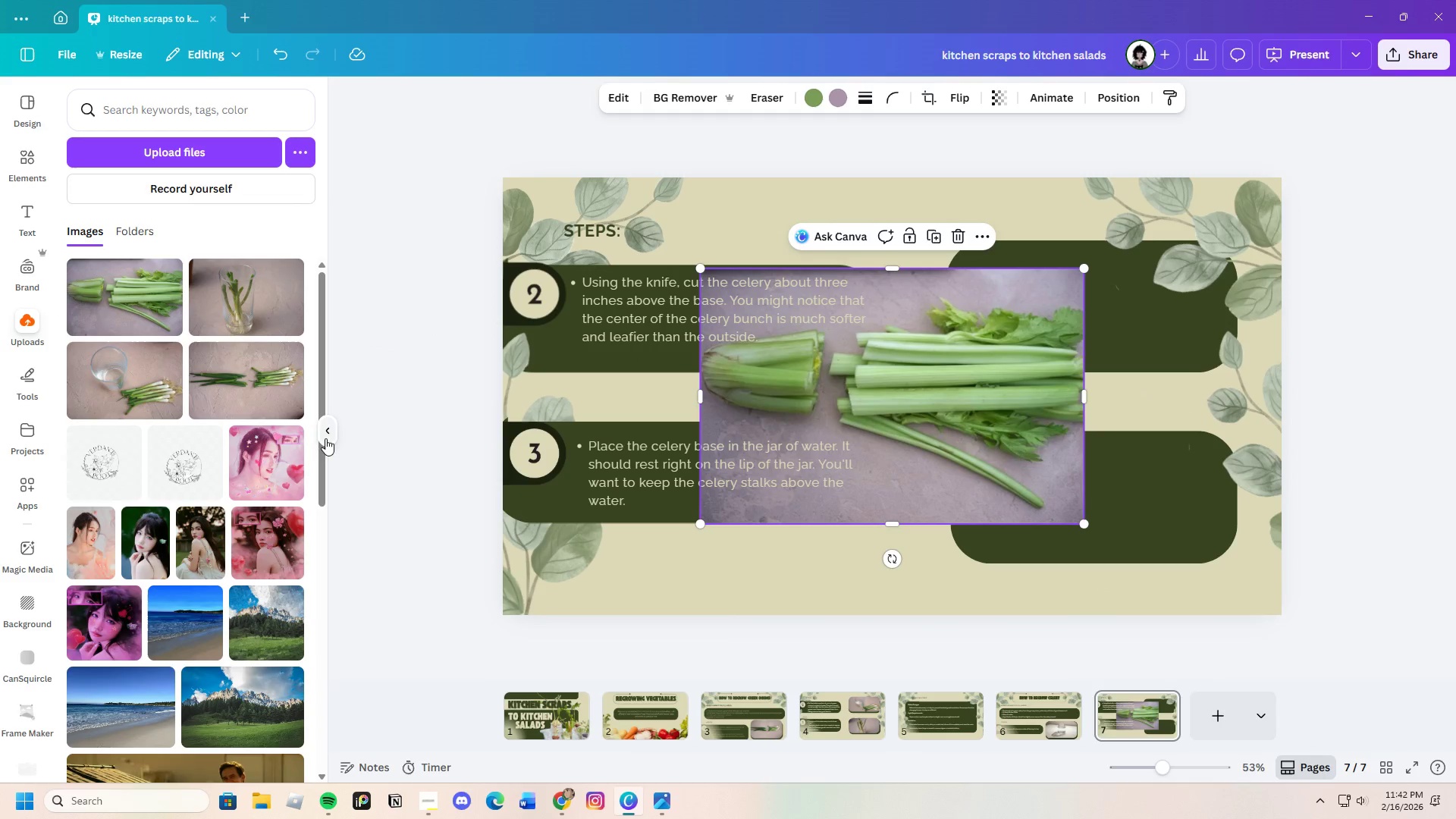 
left_click([325, 433])
 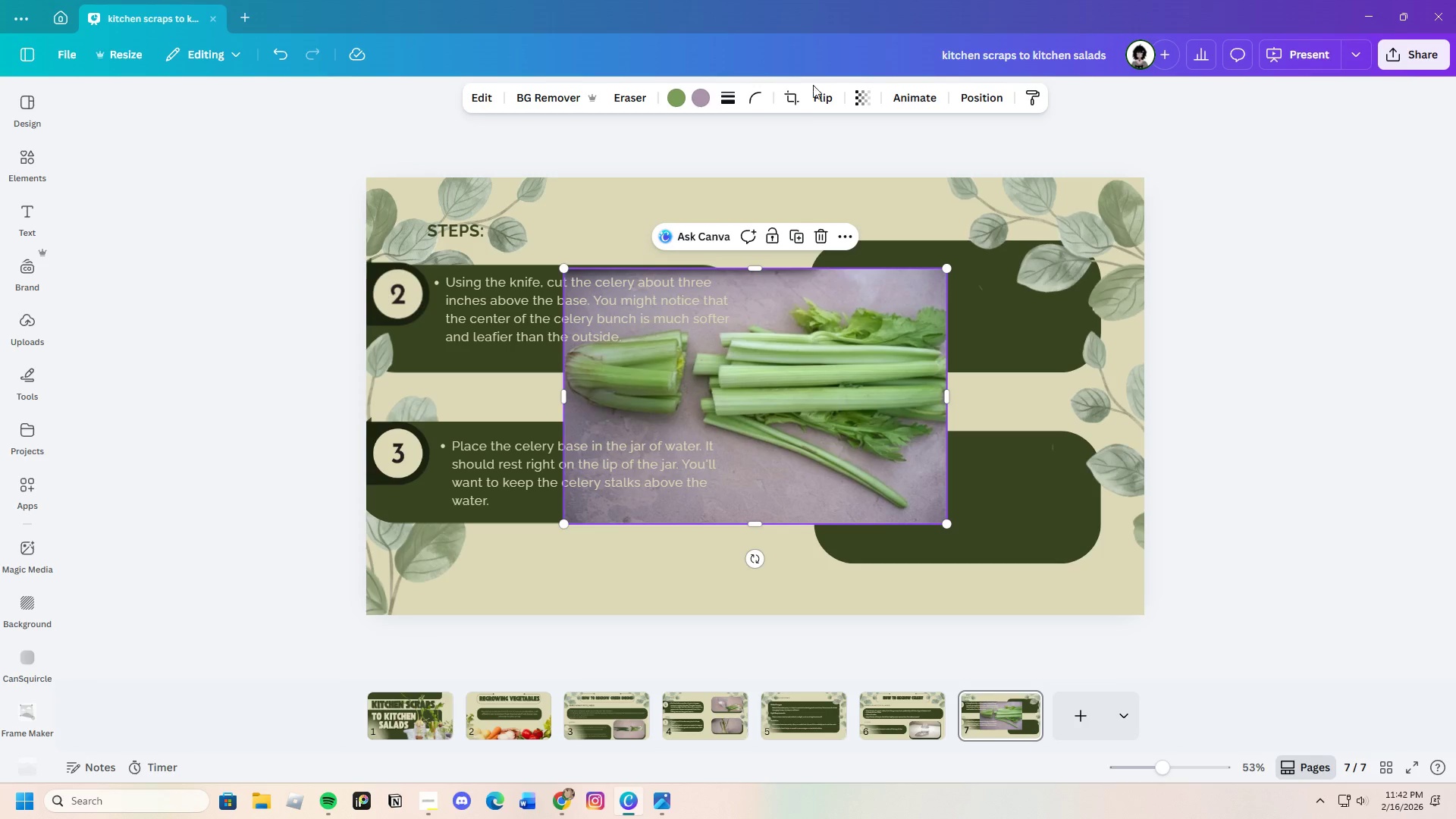 
left_click([764, 100])
 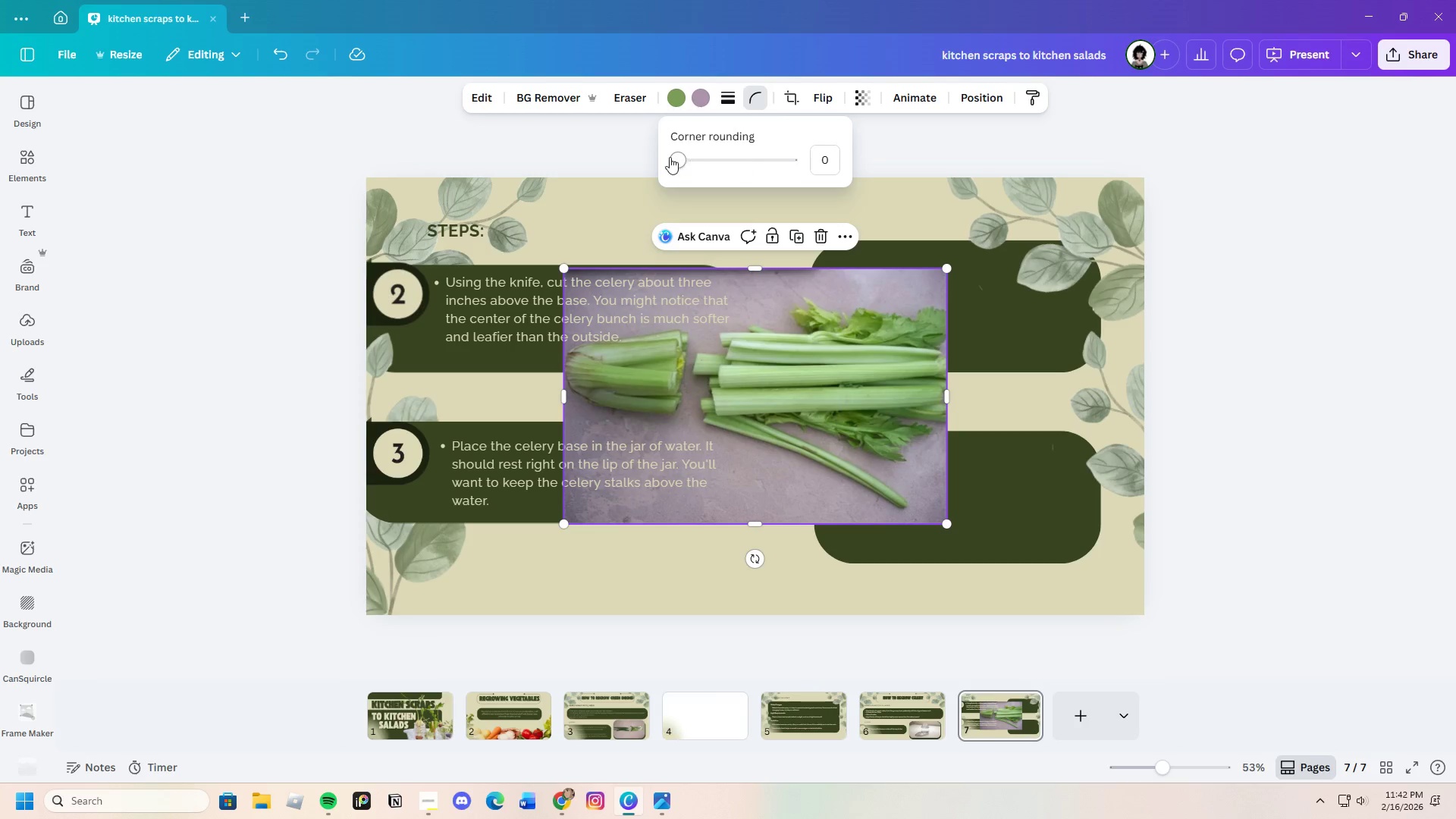 
left_click_drag(start_coordinate=[670, 156], to_coordinate=[937, 212])
 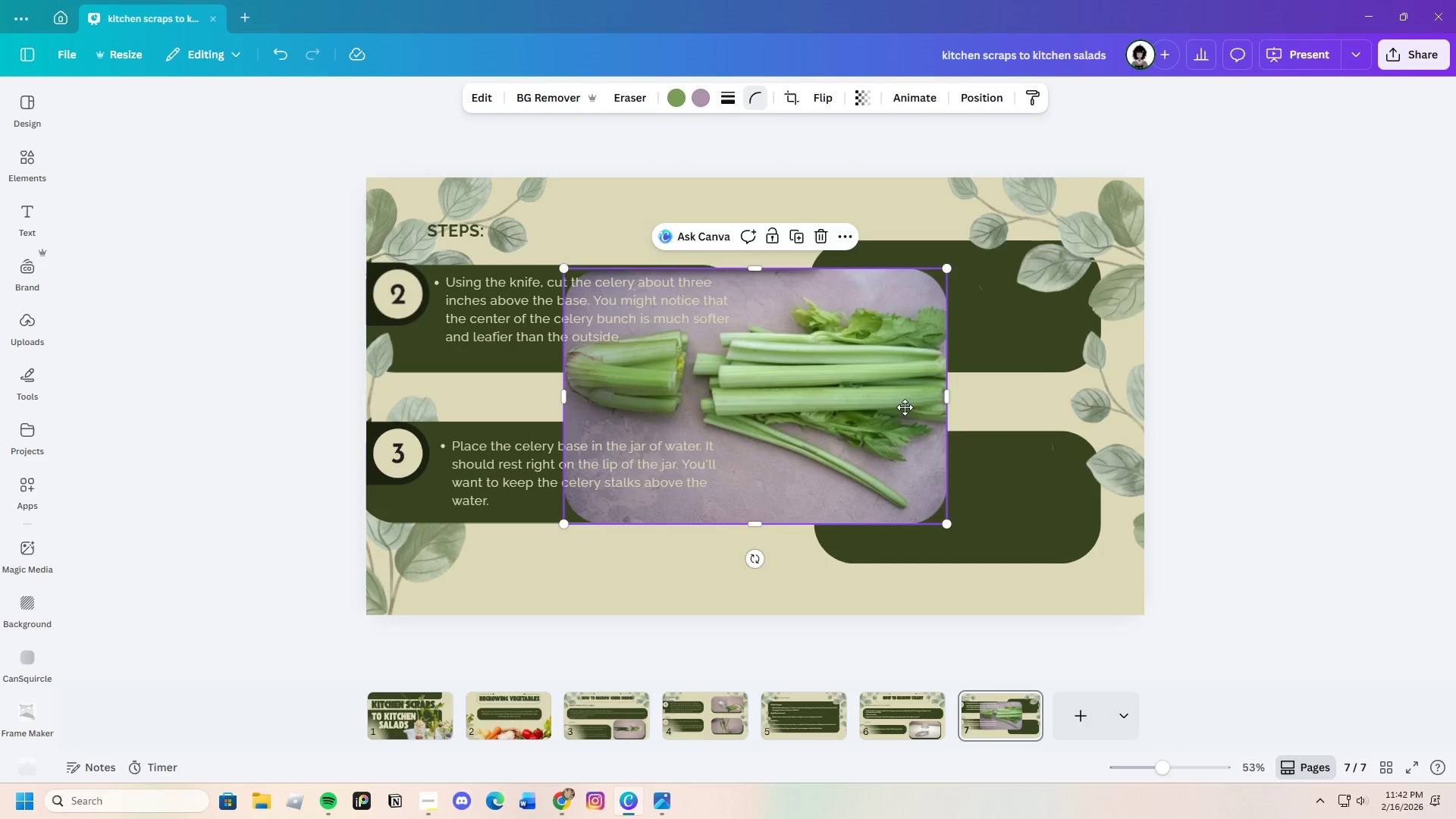 
left_click_drag(start_coordinate=[876, 420], to_coordinate=[1064, 324])
 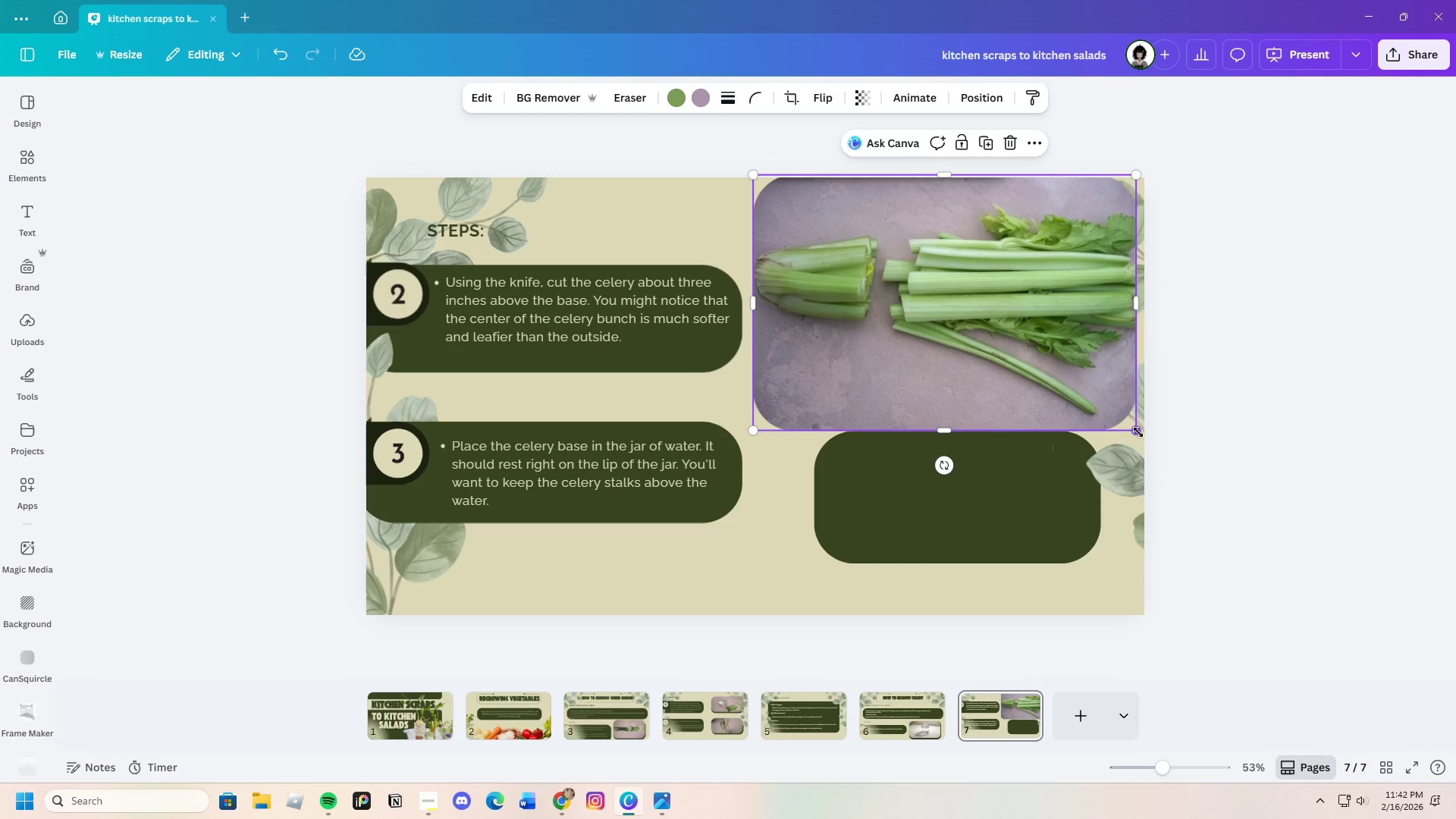 
left_click_drag(start_coordinate=[1136, 427], to_coordinate=[1039, 317])
 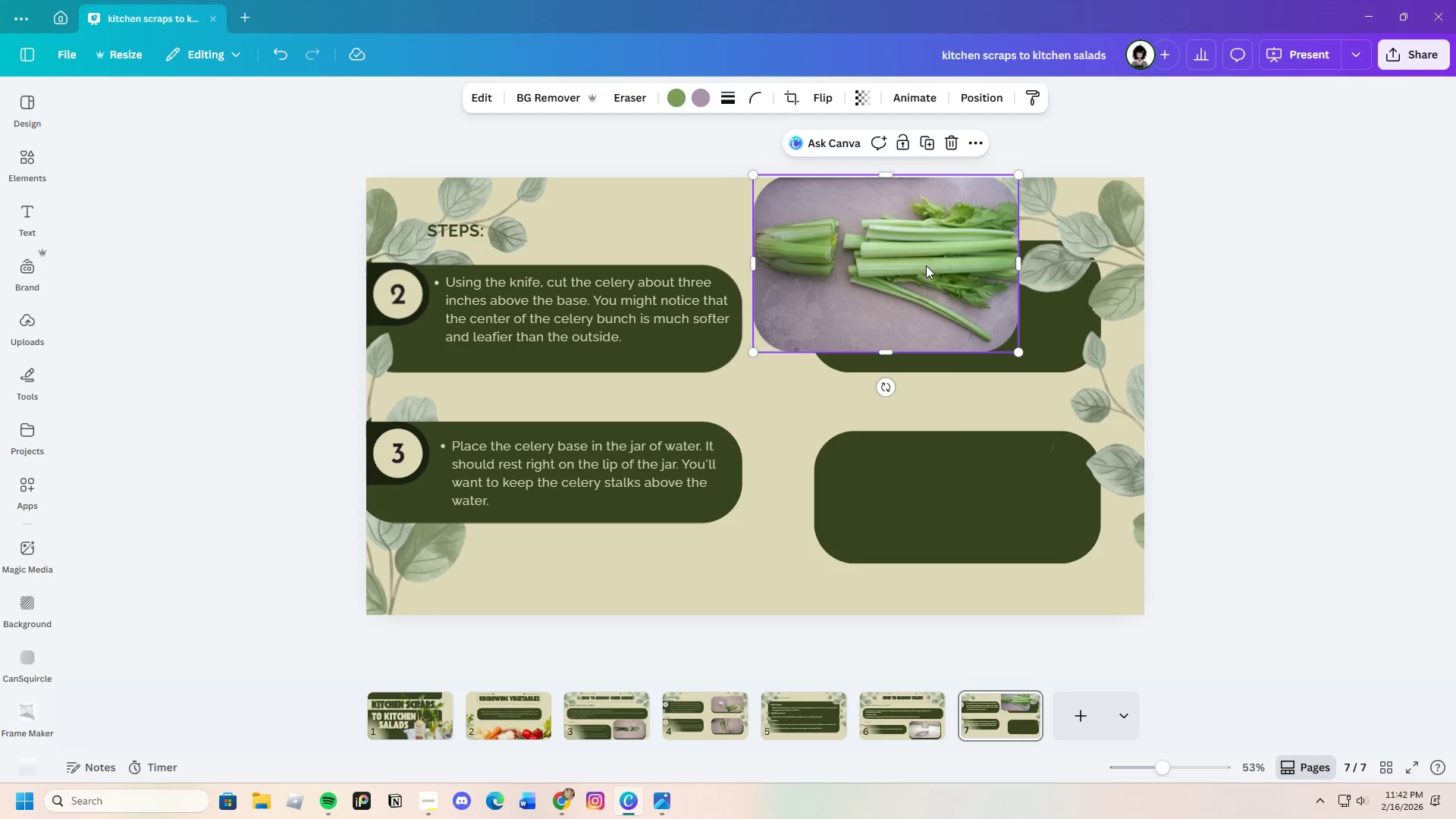 
left_click_drag(start_coordinate=[926, 265], to_coordinate=[989, 284])
 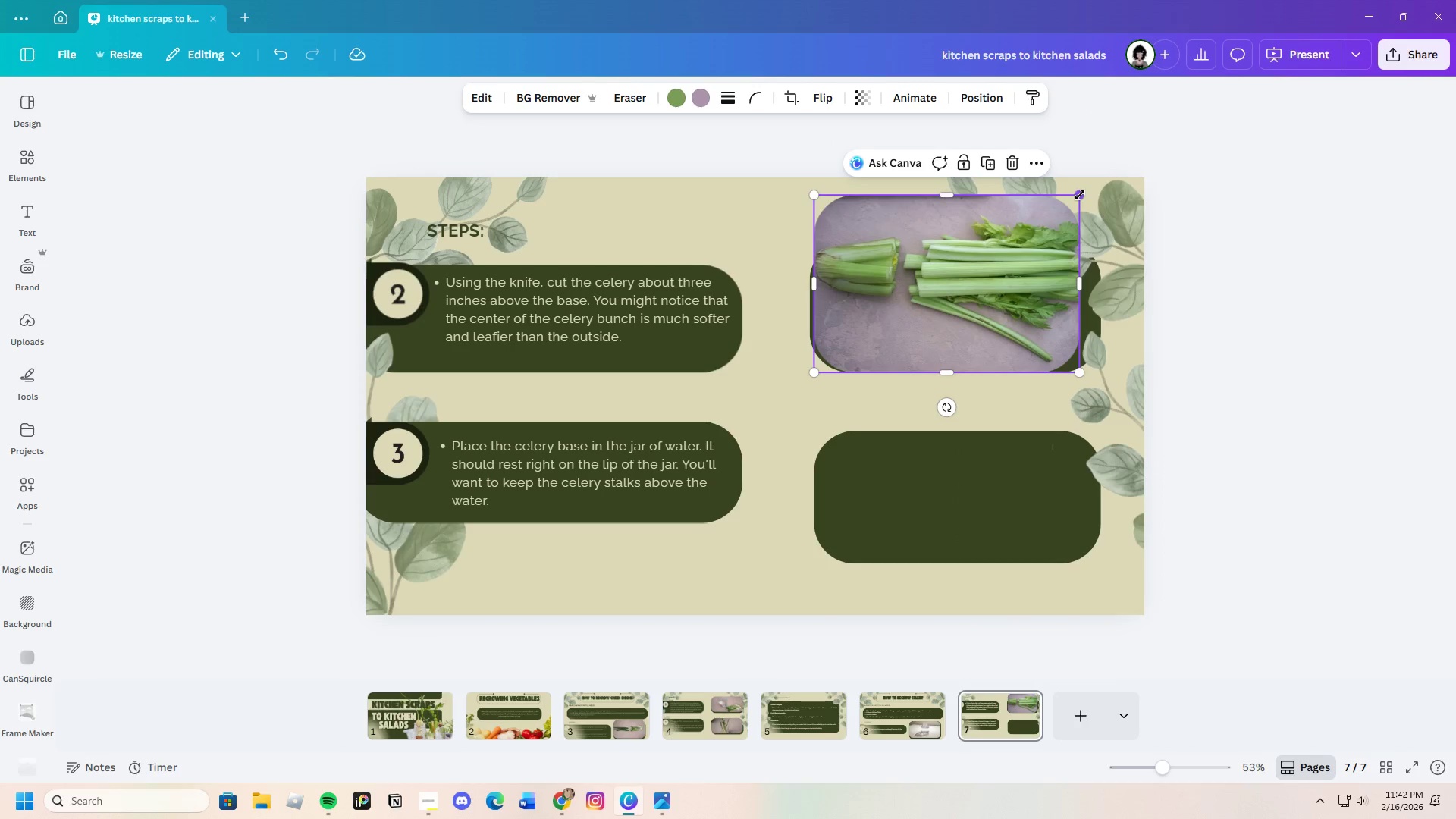 
left_click_drag(start_coordinate=[1080, 195], to_coordinate=[1028, 234])
 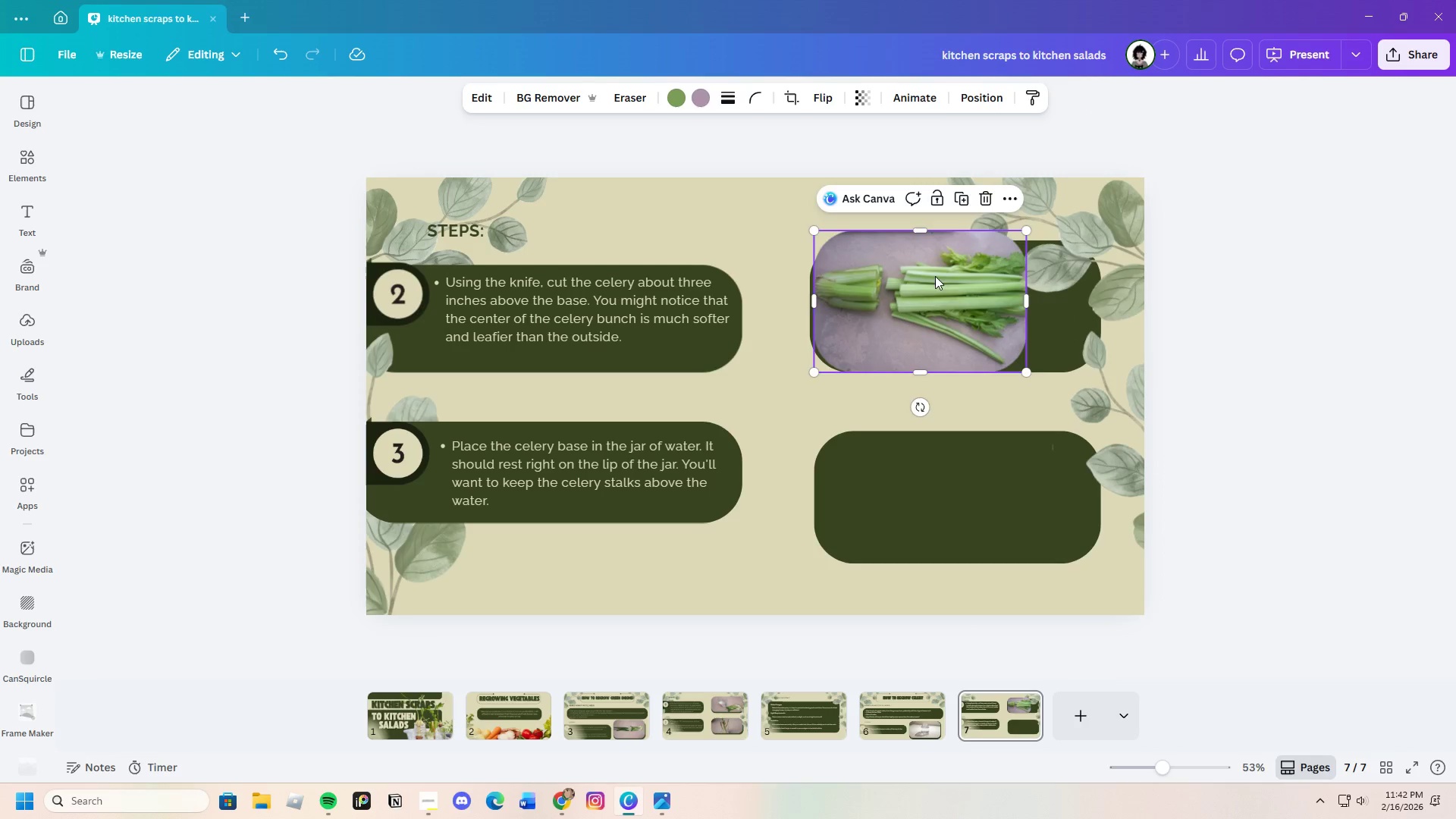 
left_click_drag(start_coordinate=[935, 276], to_coordinate=[937, 268])
 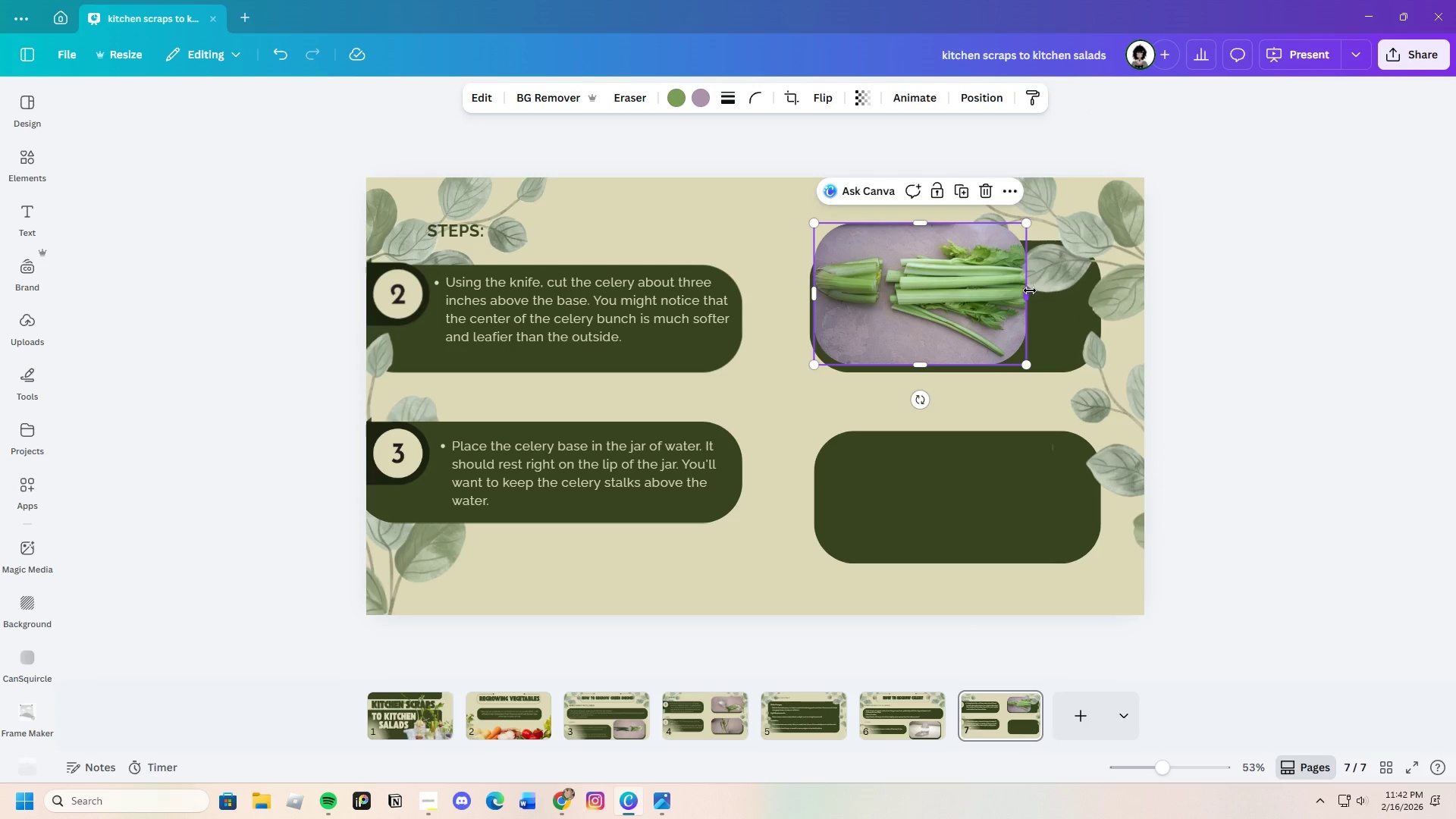 
left_click_drag(start_coordinate=[1030, 290], to_coordinate=[1096, 297])
 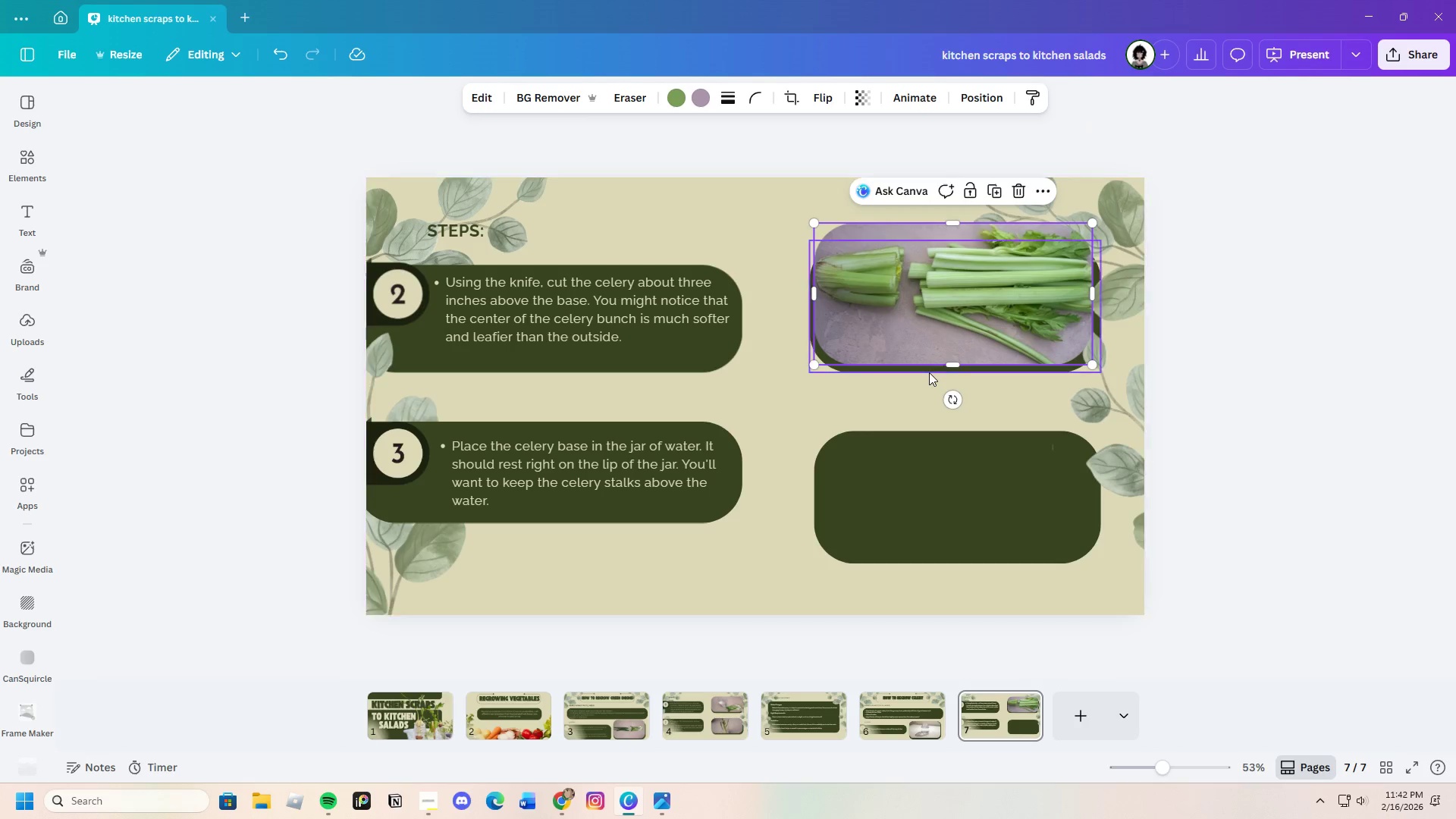 
left_click([929, 372])
 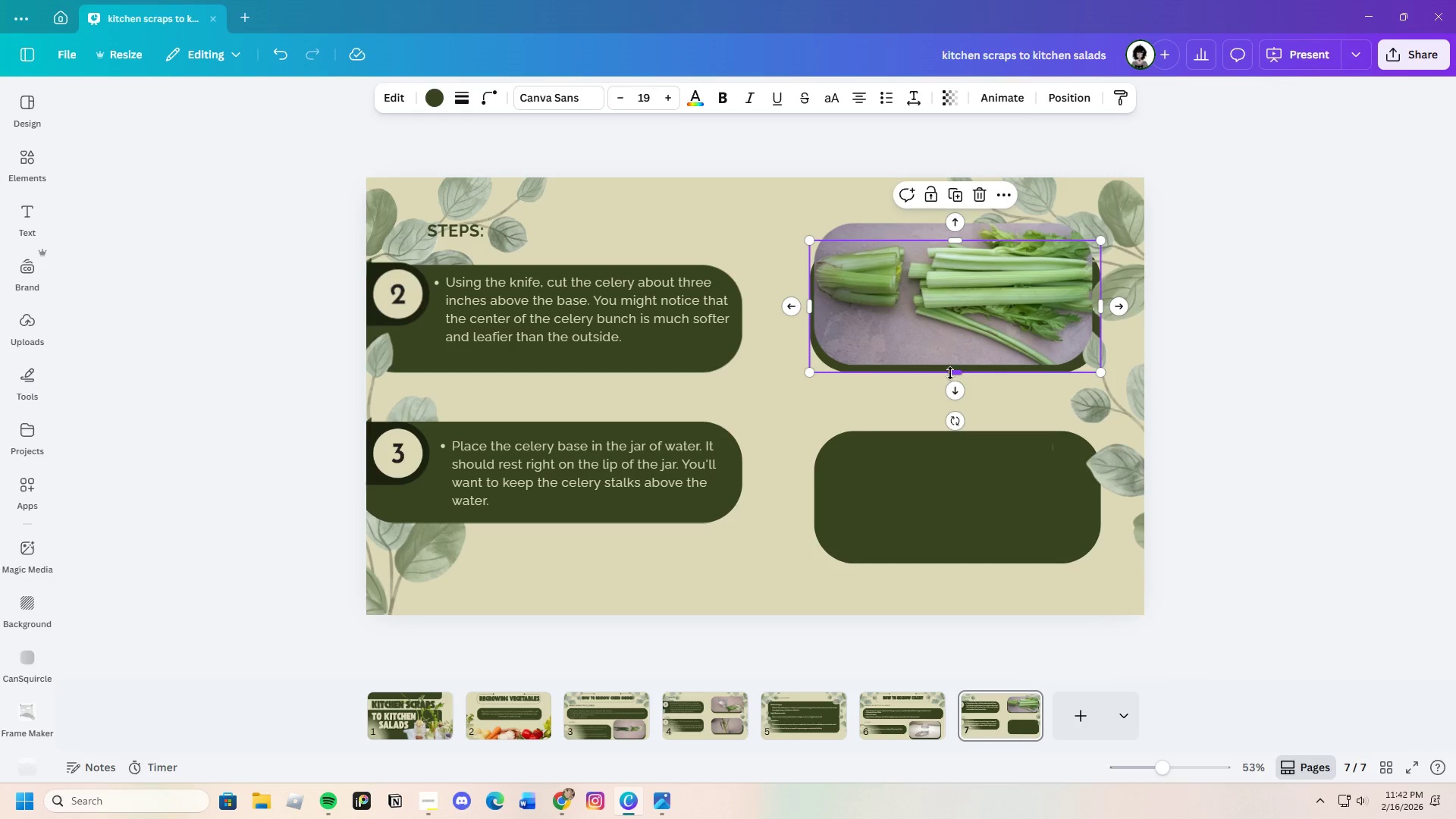 
left_click_drag(start_coordinate=[951, 373], to_coordinate=[953, 378])
 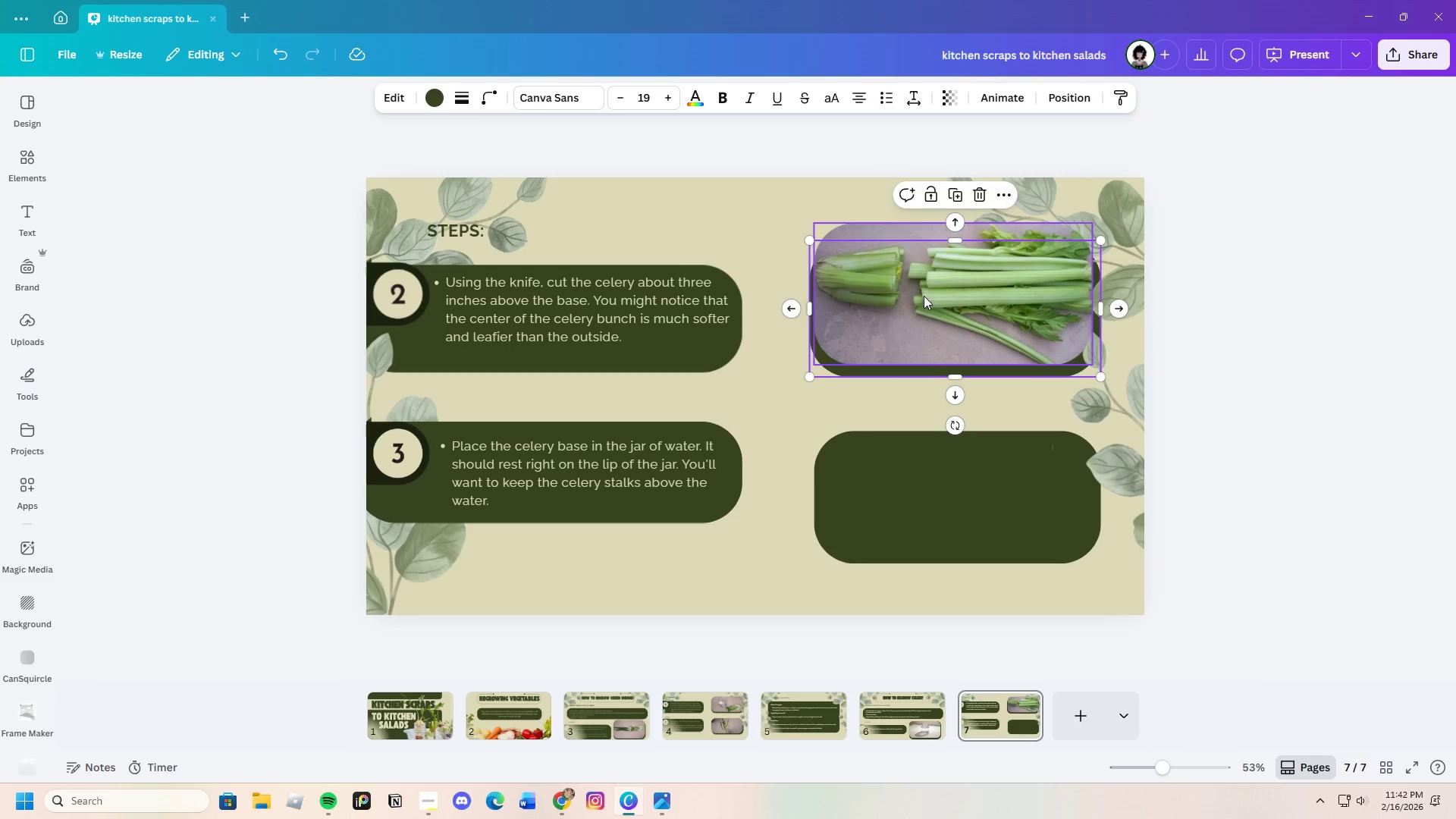 
left_click([924, 296])
 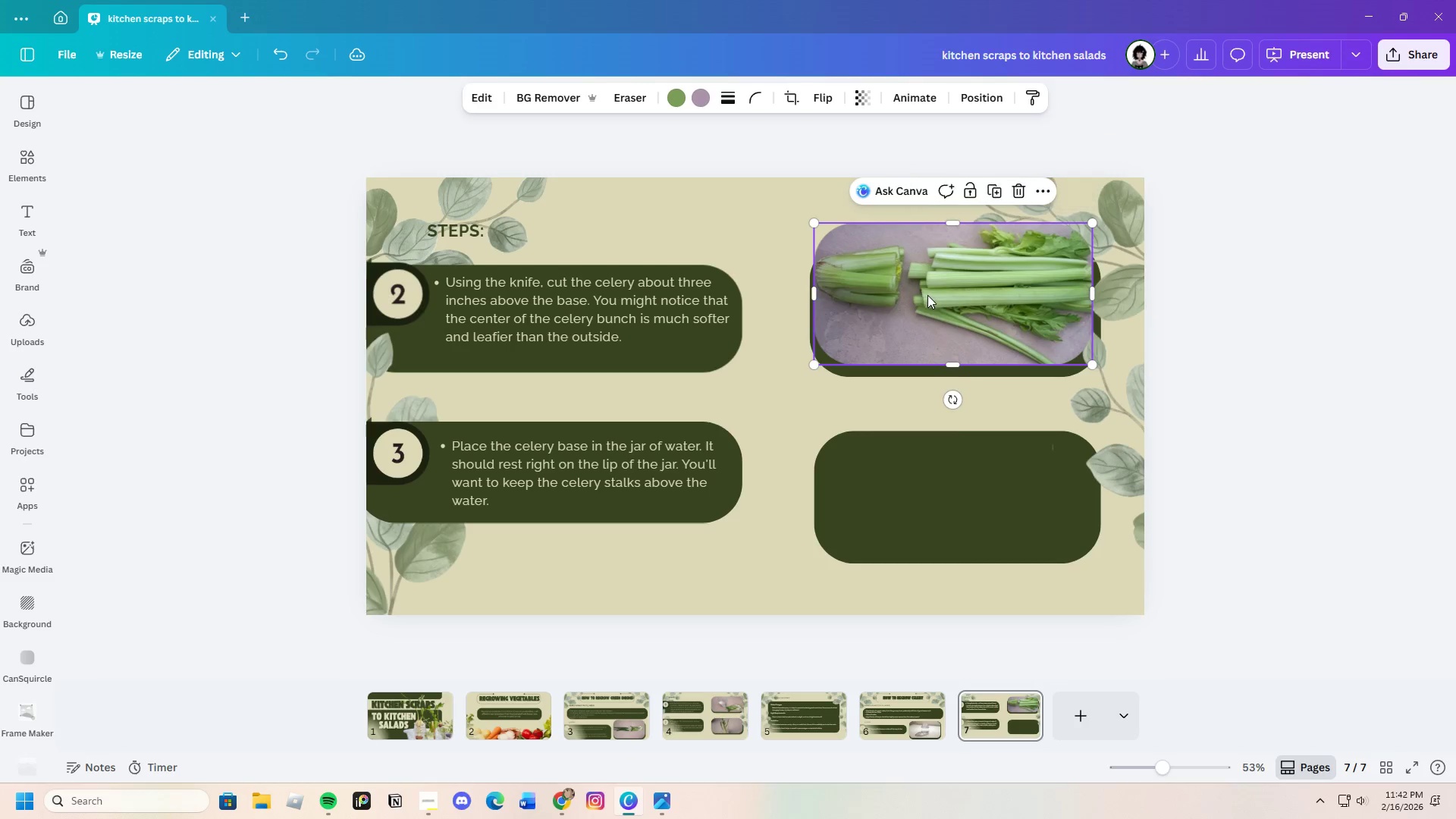 
left_click_drag(start_coordinate=[924, 293], to_coordinate=[921, 297])
 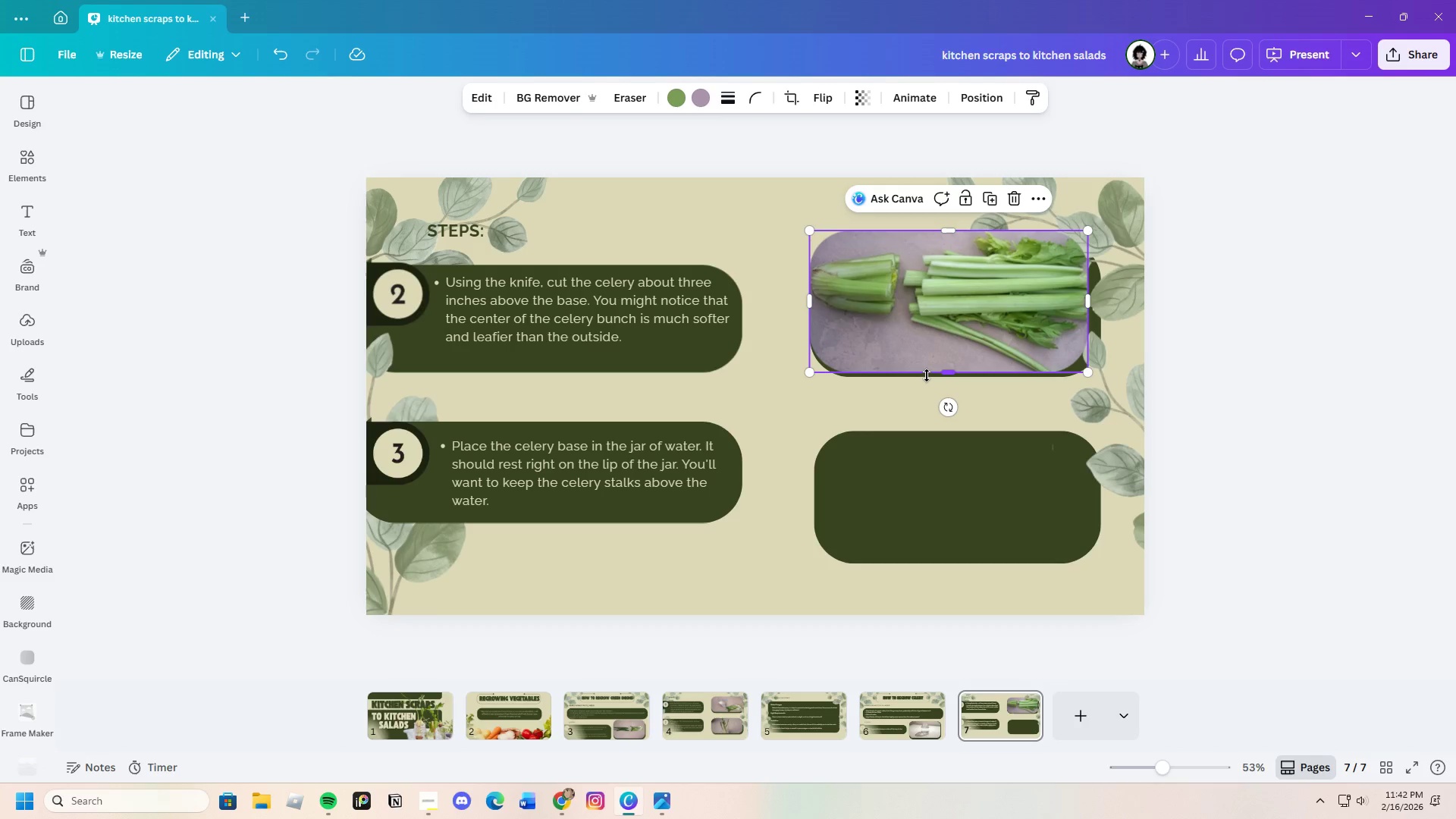 
left_click([927, 375])
 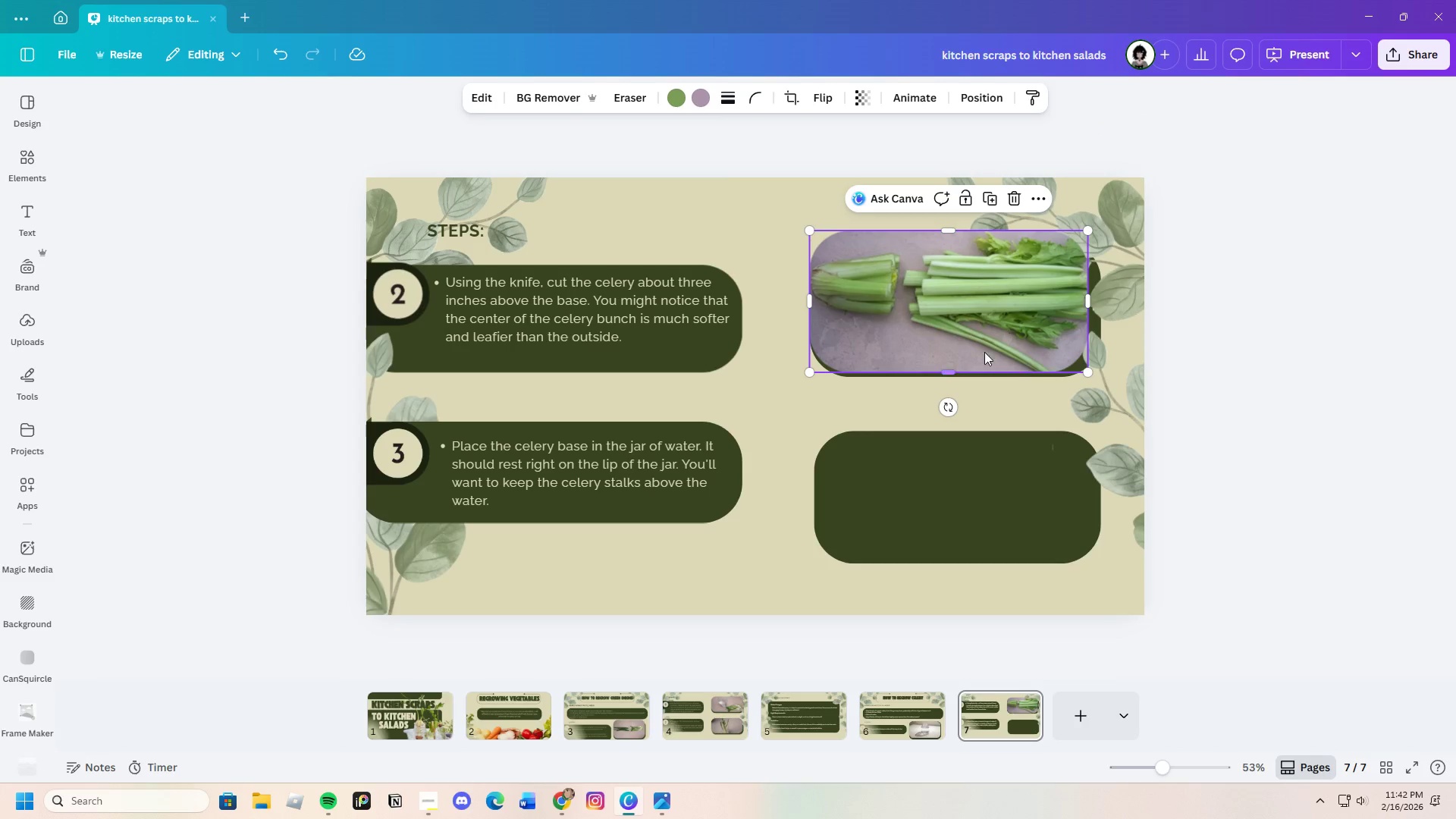 
left_click_drag(start_coordinate=[962, 346], to_coordinate=[965, 337])
 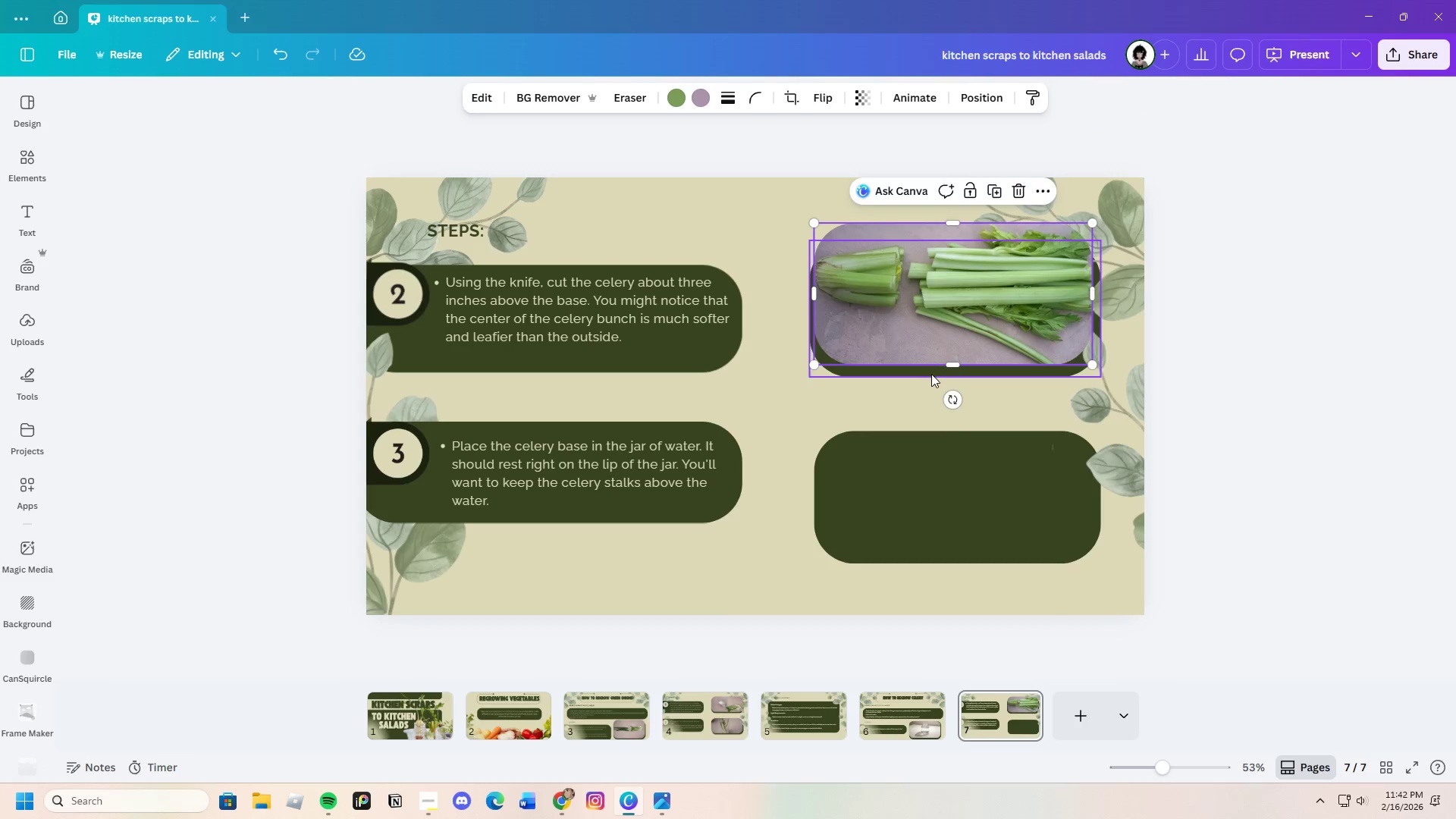 
left_click([931, 374])
 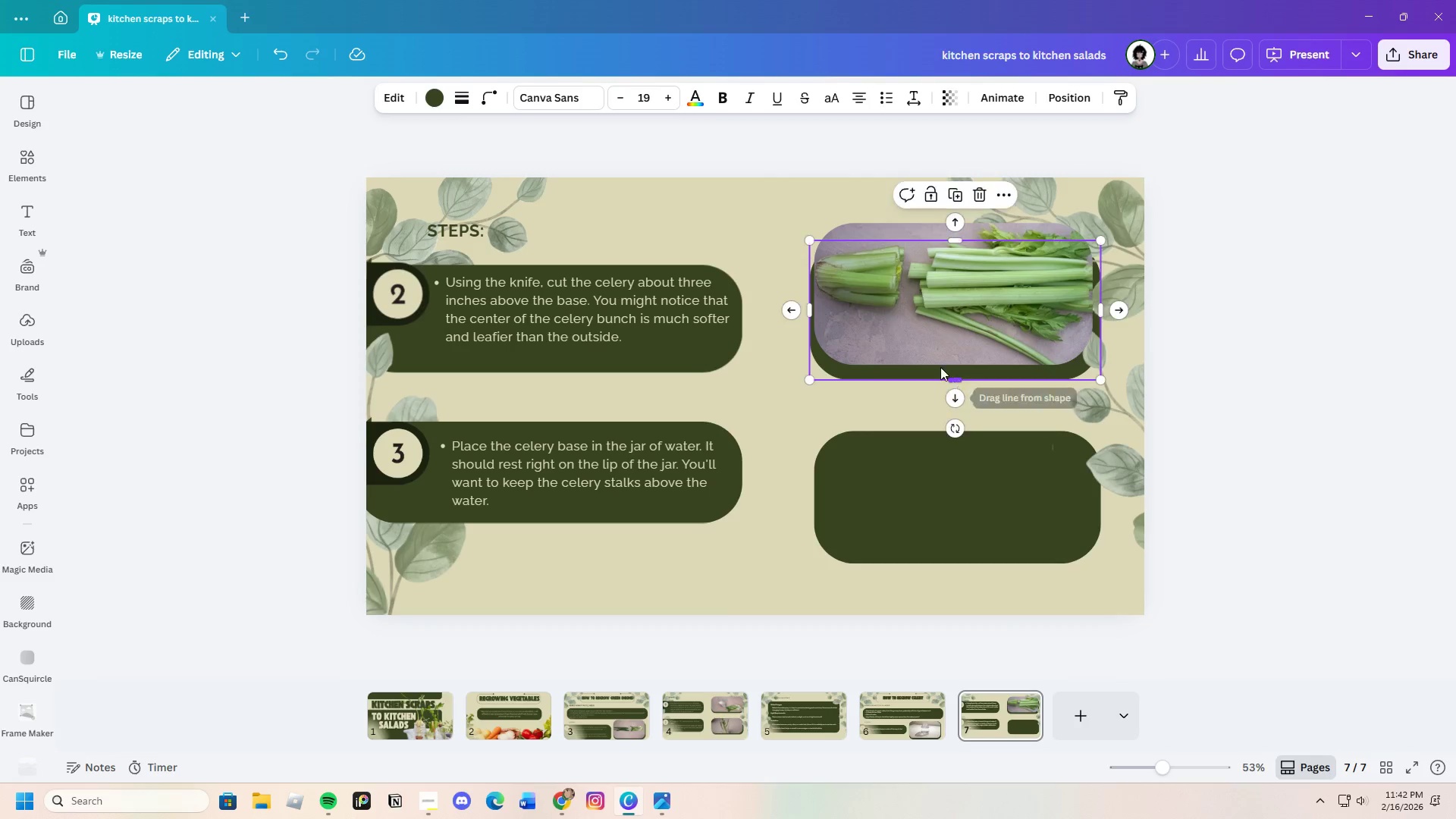 
left_click_drag(start_coordinate=[889, 308], to_coordinate=[887, 314])
 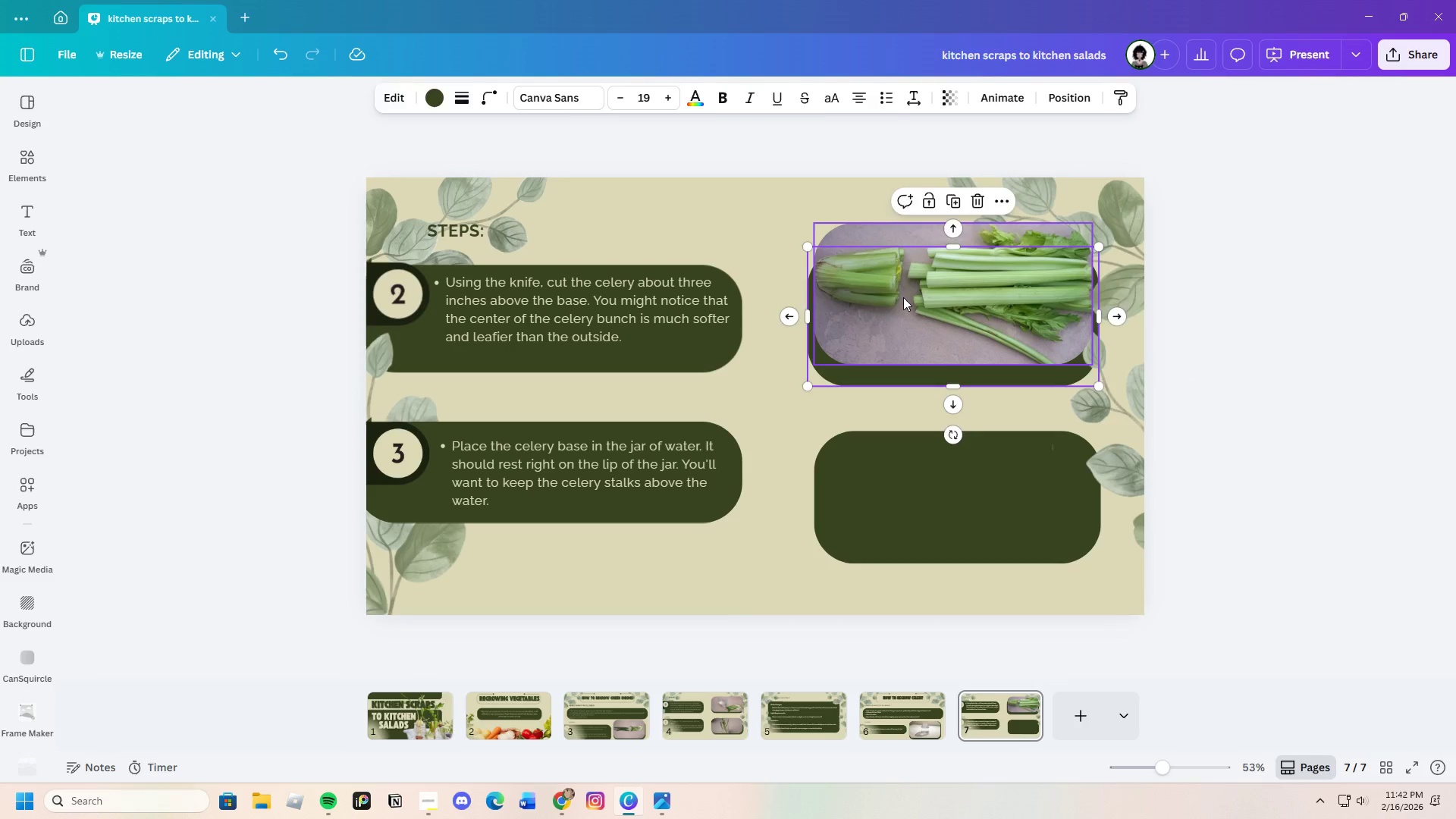 
left_click([903, 297])
 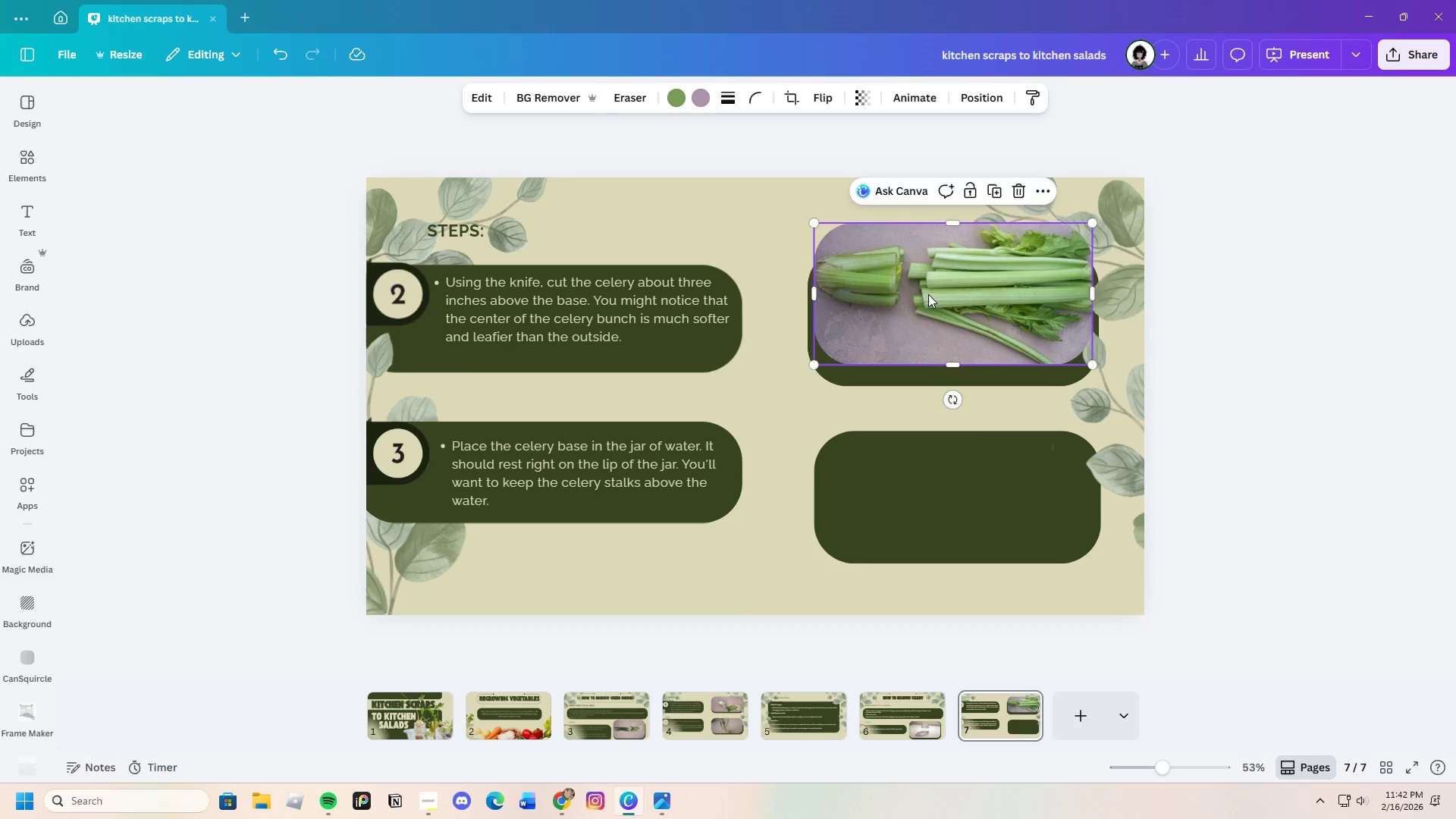 
left_click_drag(start_coordinate=[930, 288], to_coordinate=[926, 300])
 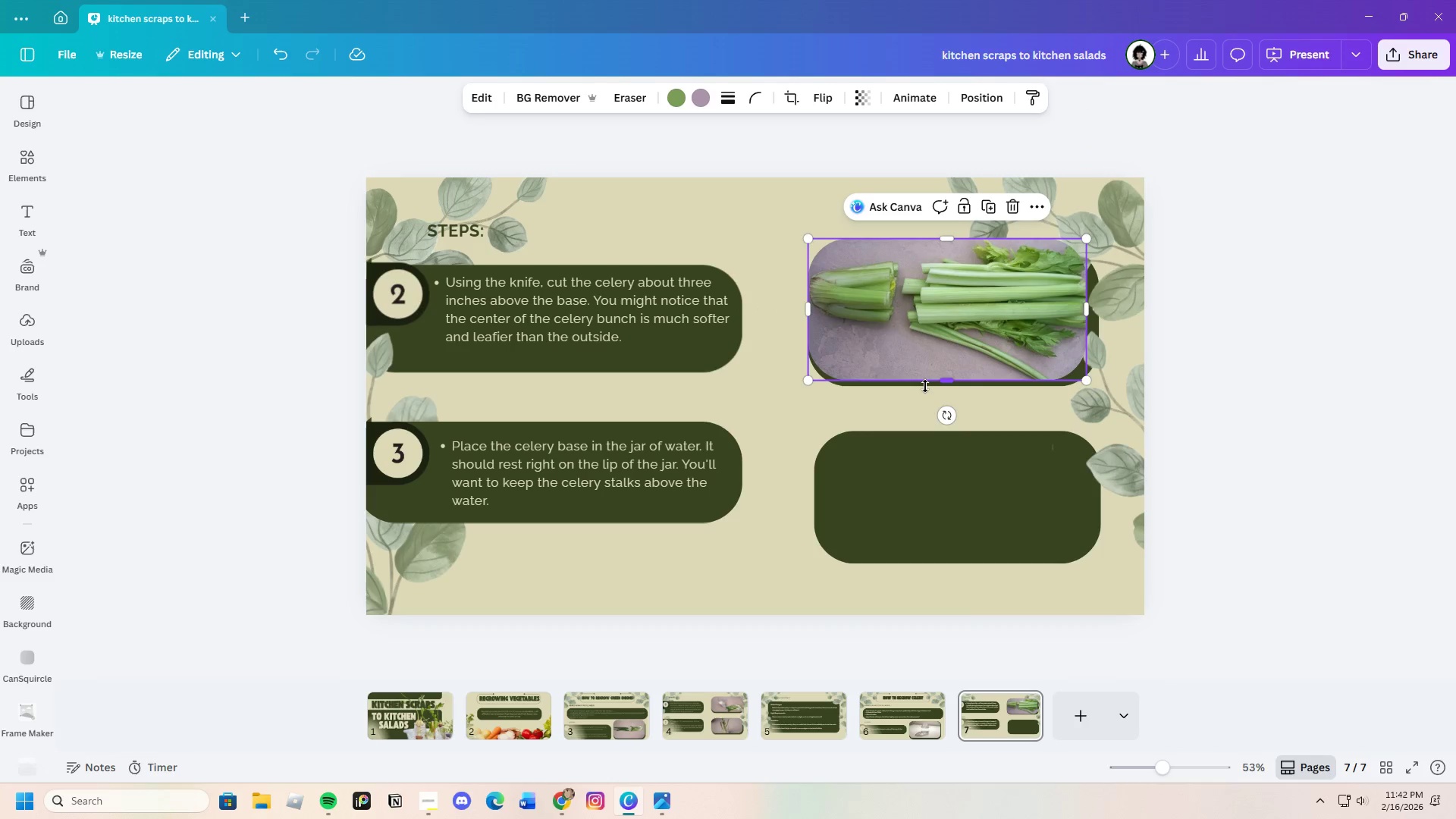 
left_click([925, 386])
 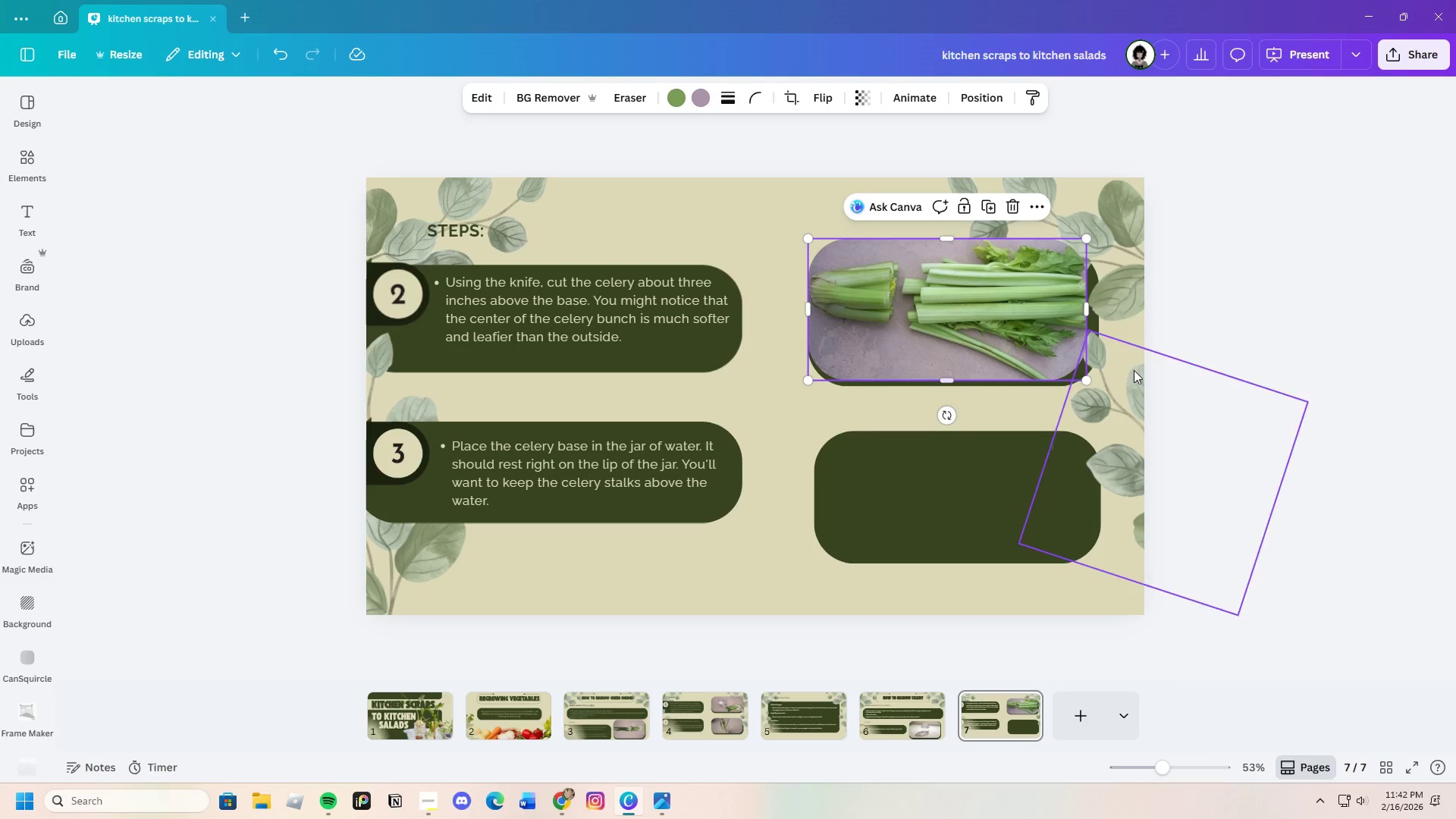 
left_click([1198, 364])
 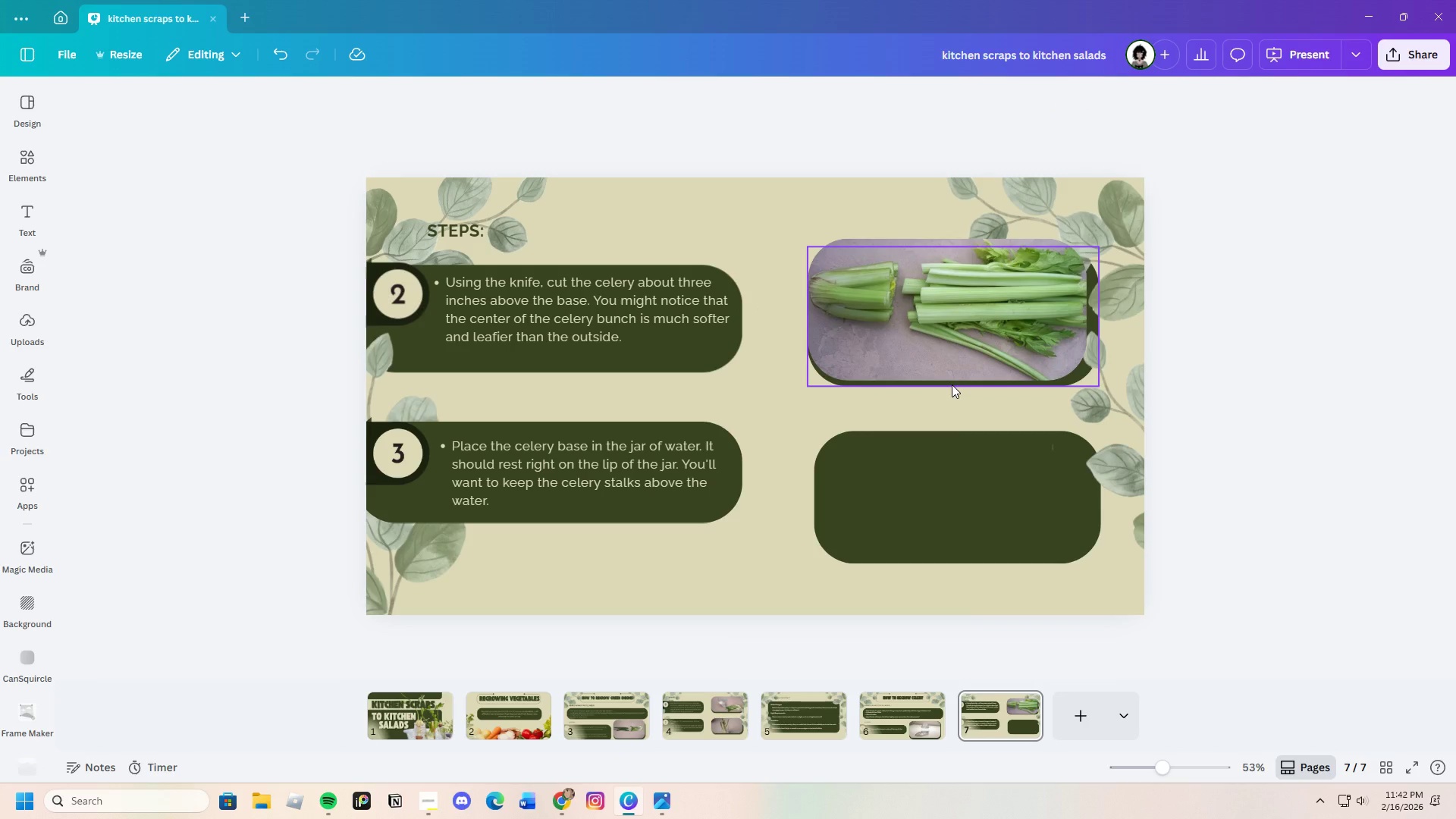 
left_click([952, 384])
 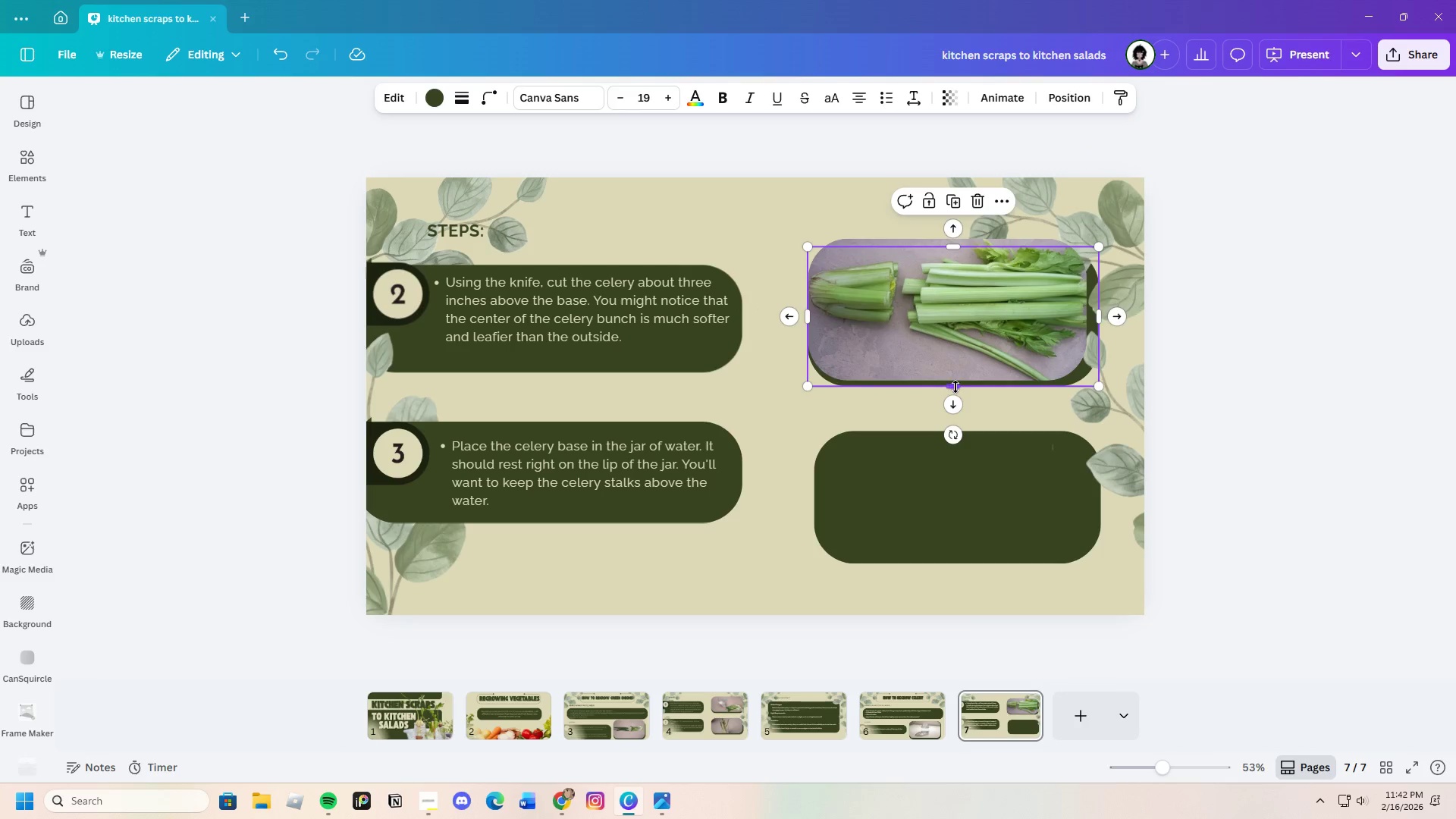 
left_click_drag(start_coordinate=[956, 387], to_coordinate=[956, 394])
 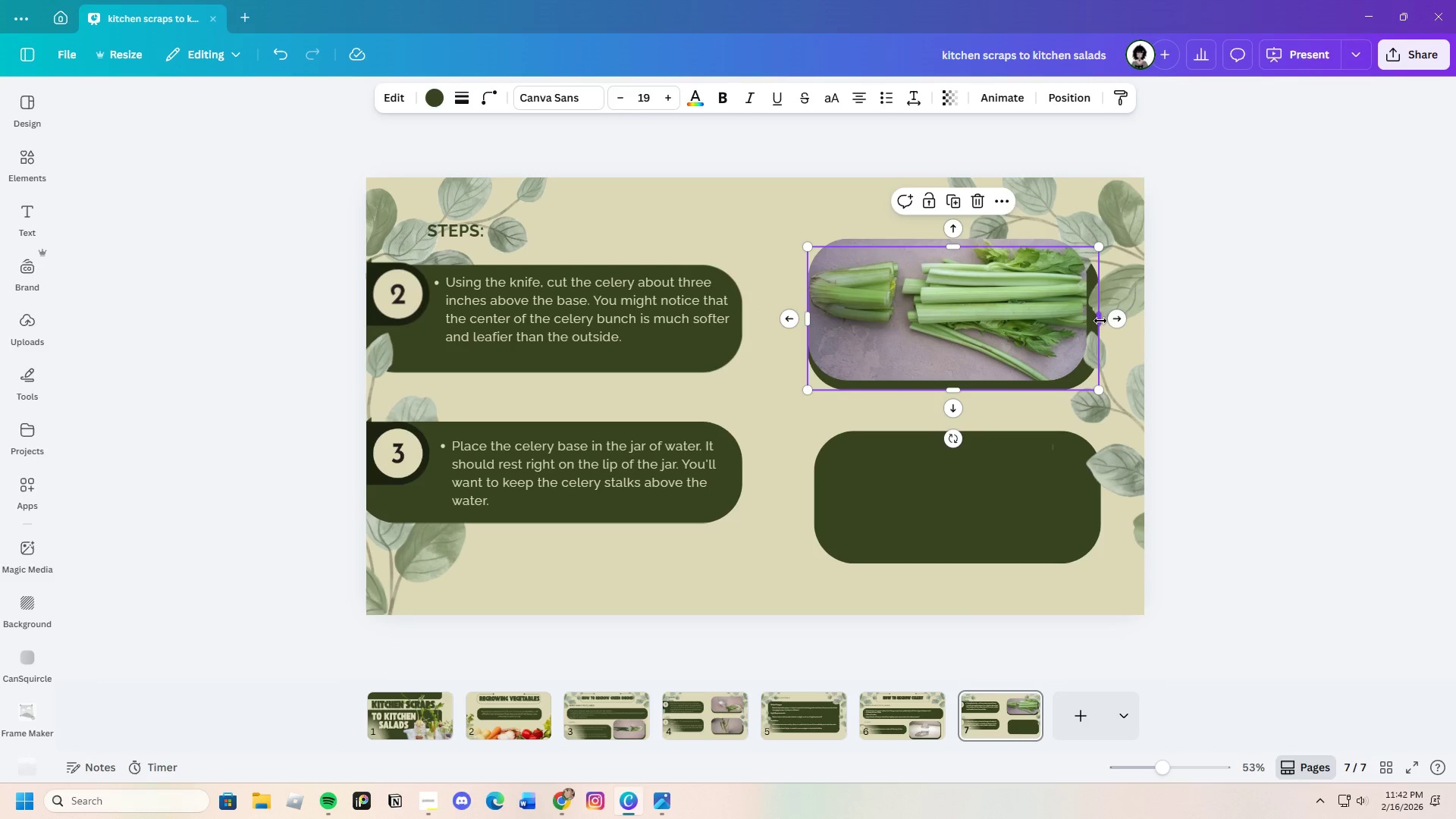 
left_click_drag(start_coordinate=[1103, 319], to_coordinate=[1098, 323])
 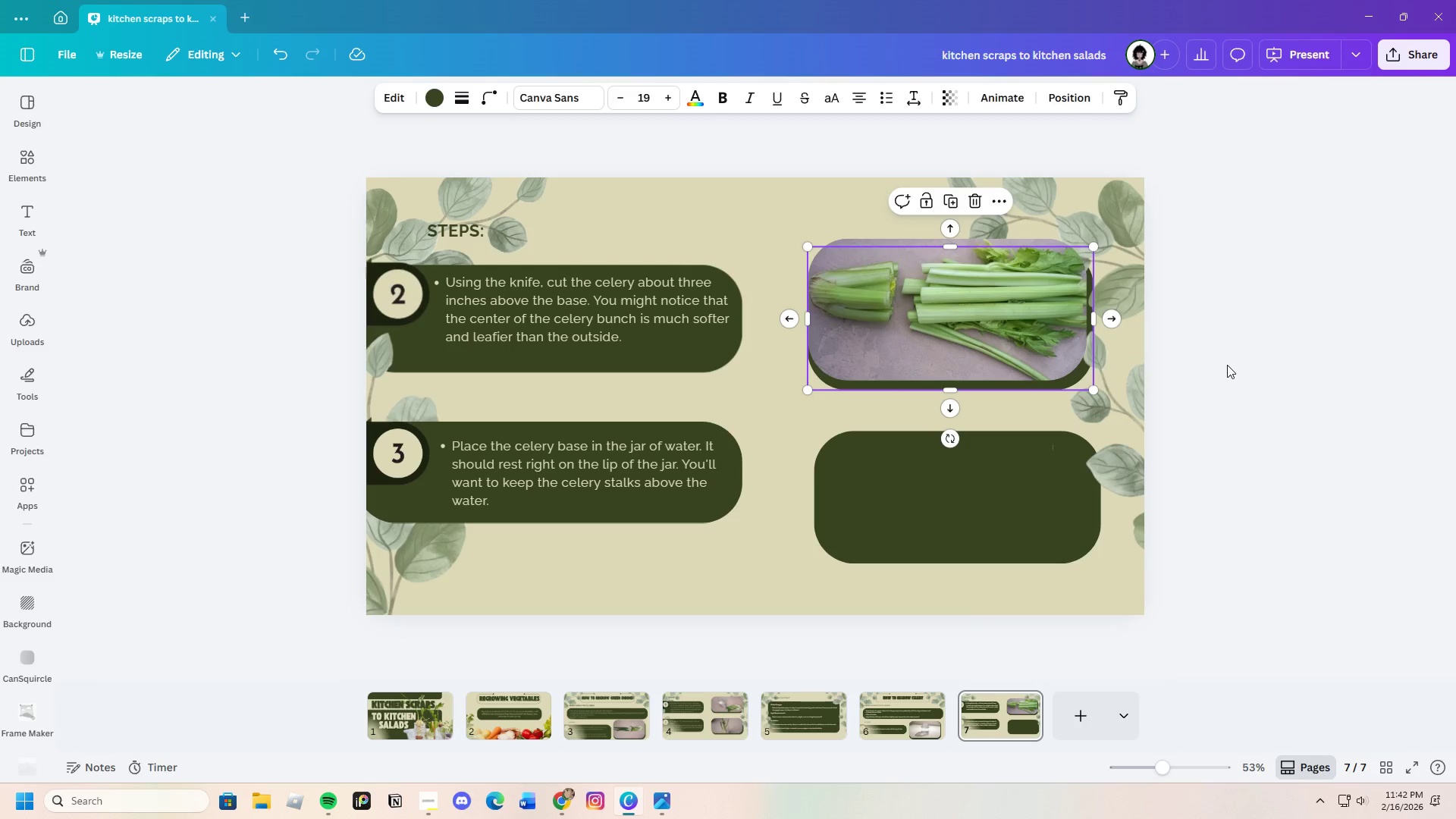 
left_click([1227, 365])
 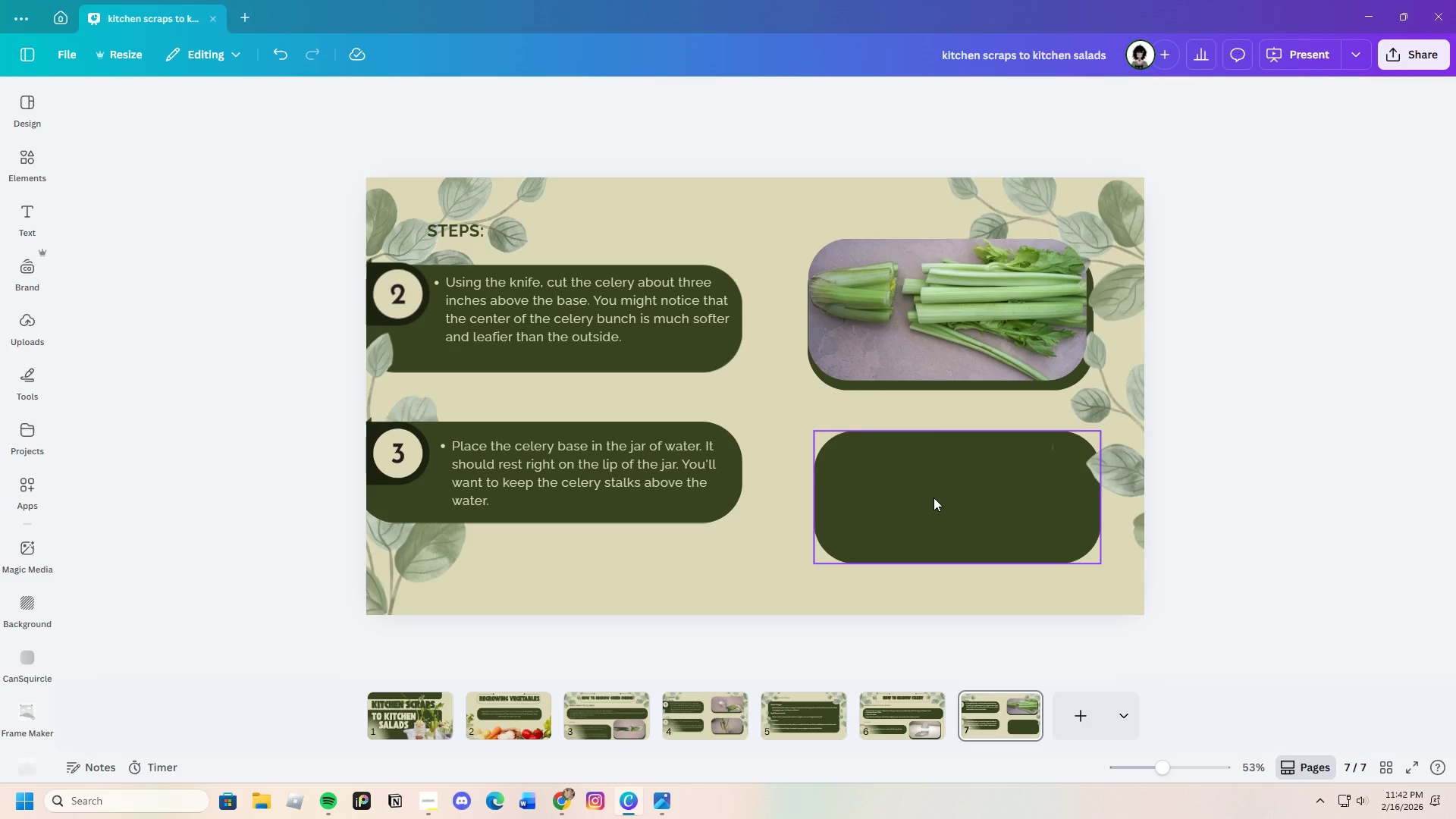 
left_click([934, 497])
 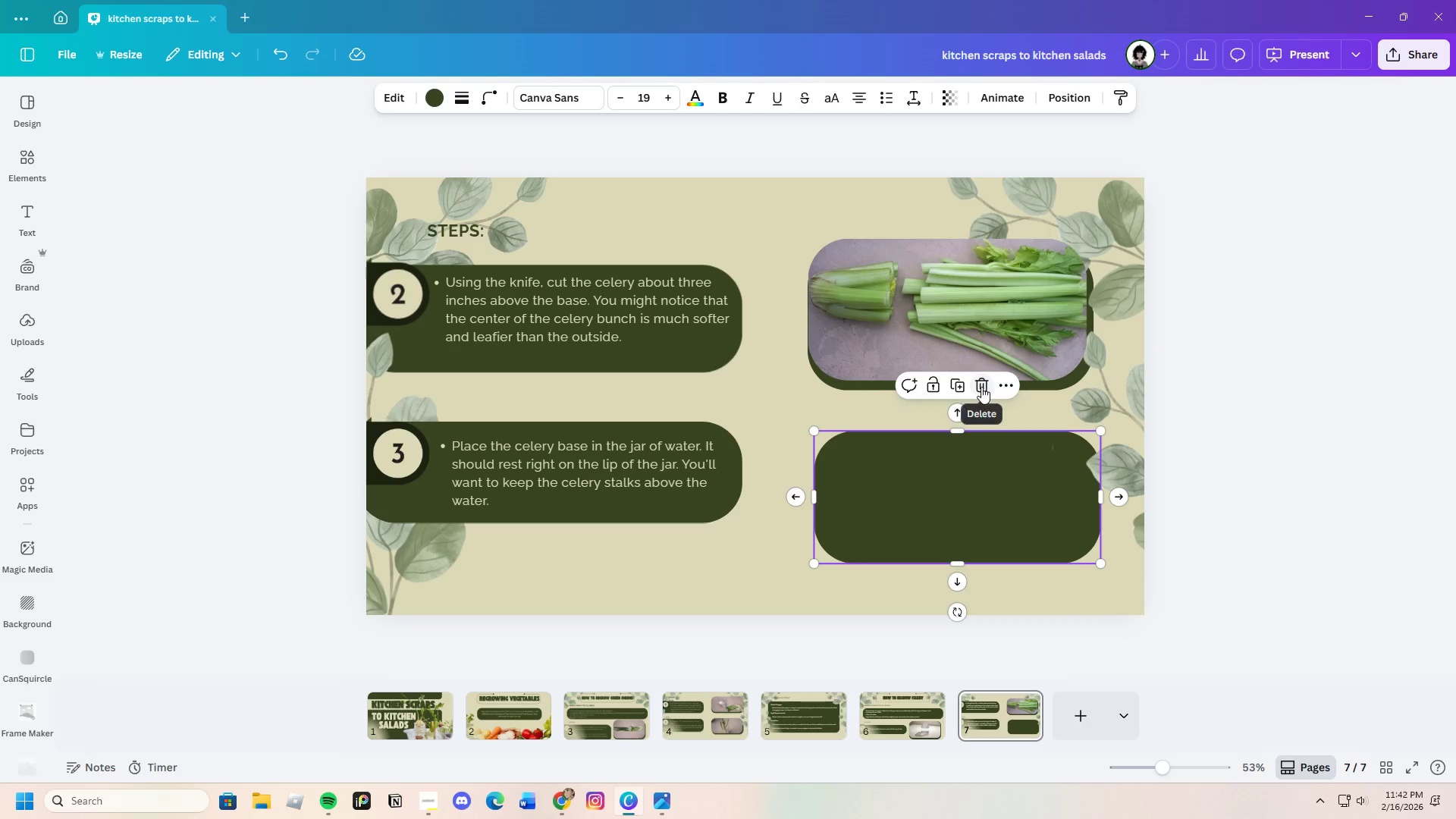 
left_click([981, 387])
 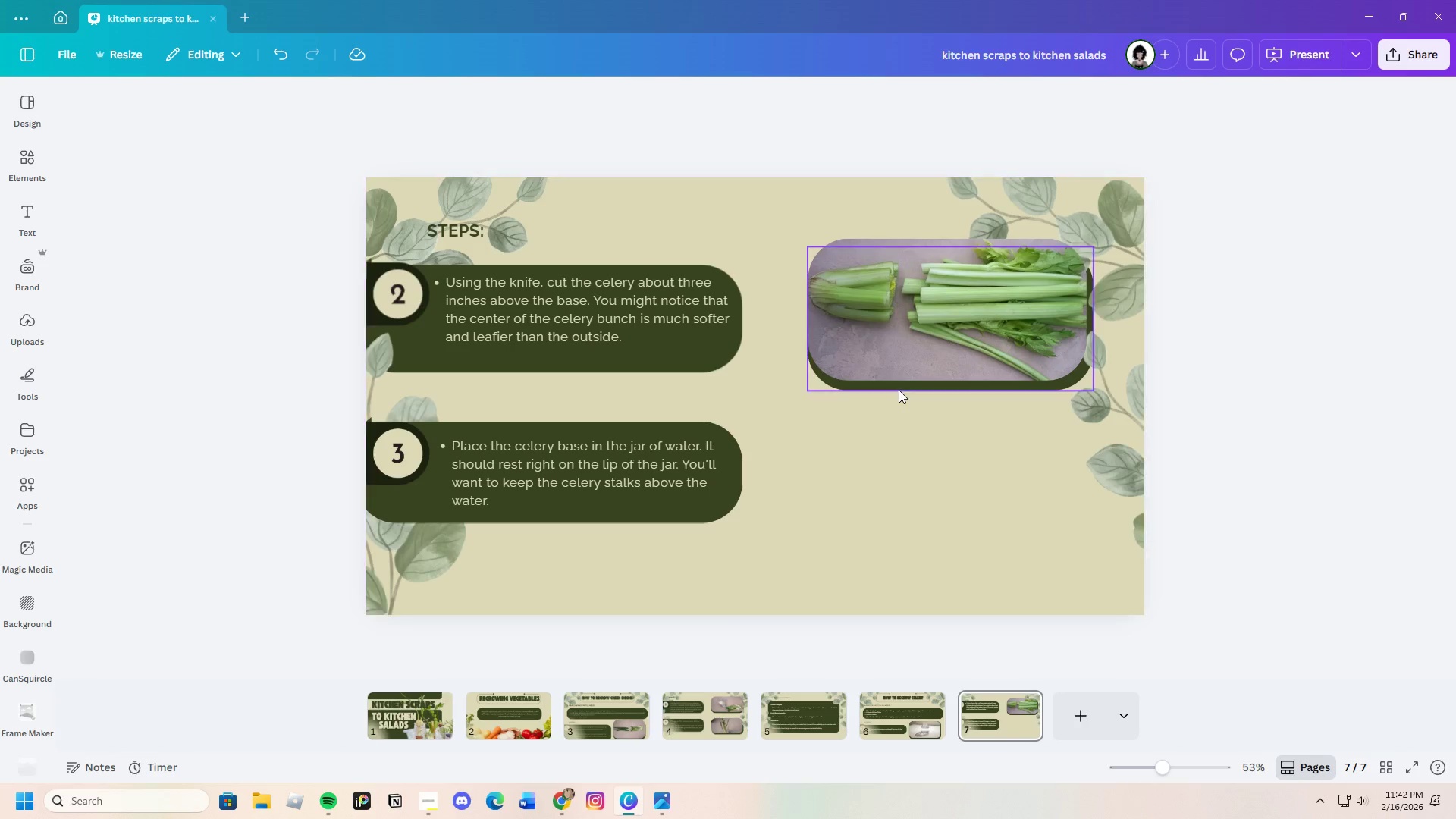 
left_click([899, 390])
 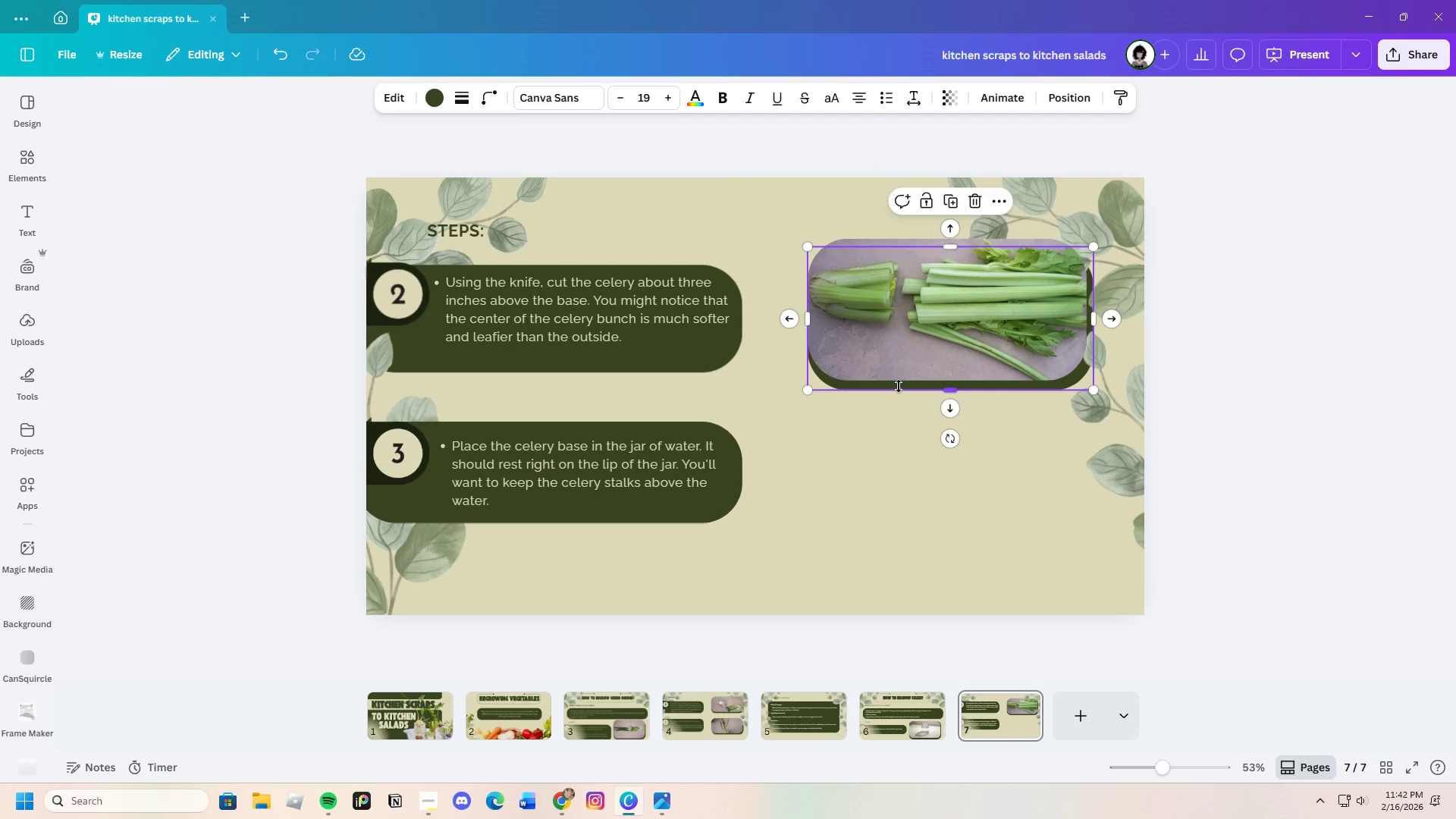 
key(Control+C)
 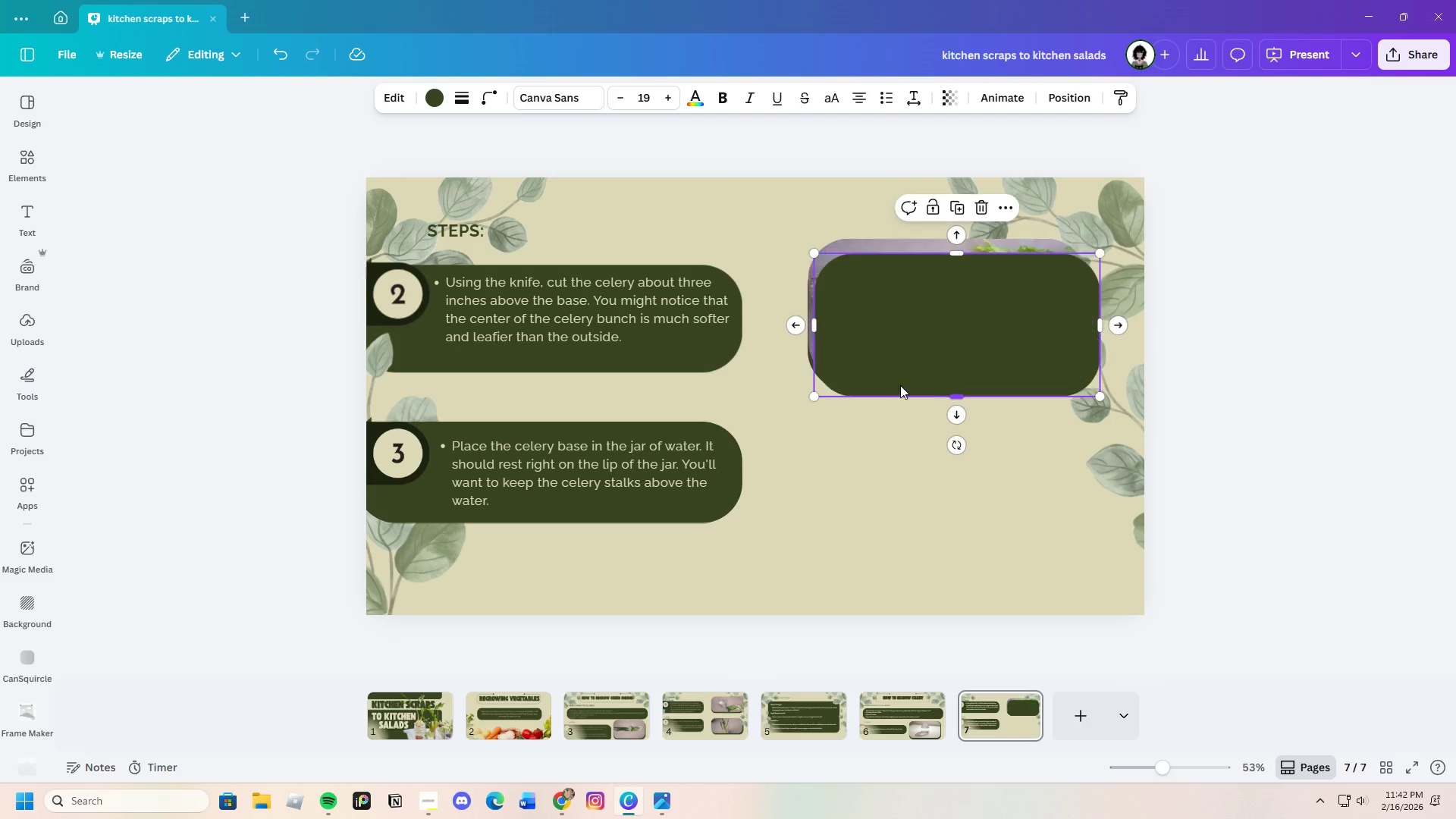 
key(Control+V)
 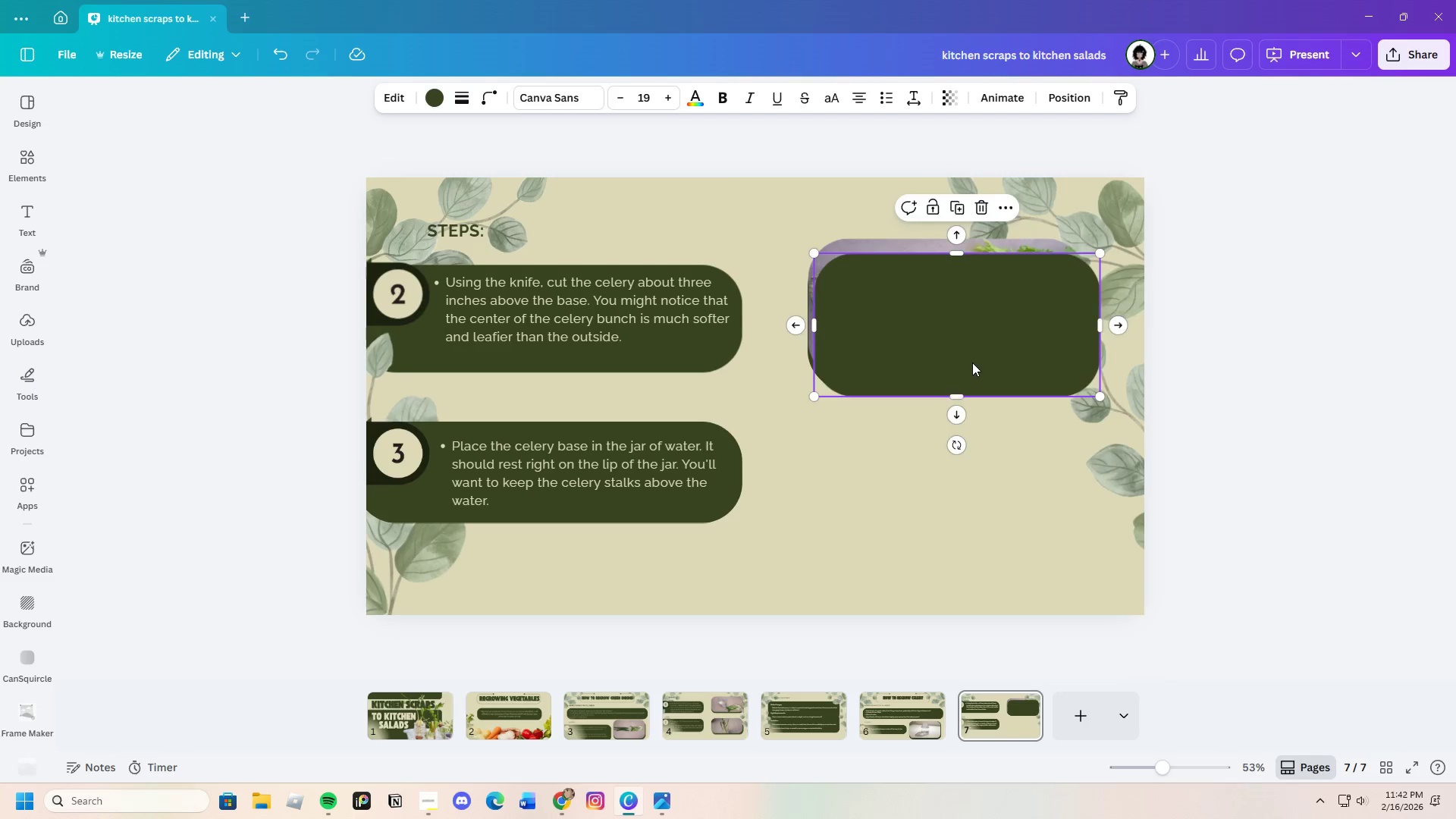 
left_click_drag(start_coordinate=[972, 362], to_coordinate=[965, 522])
 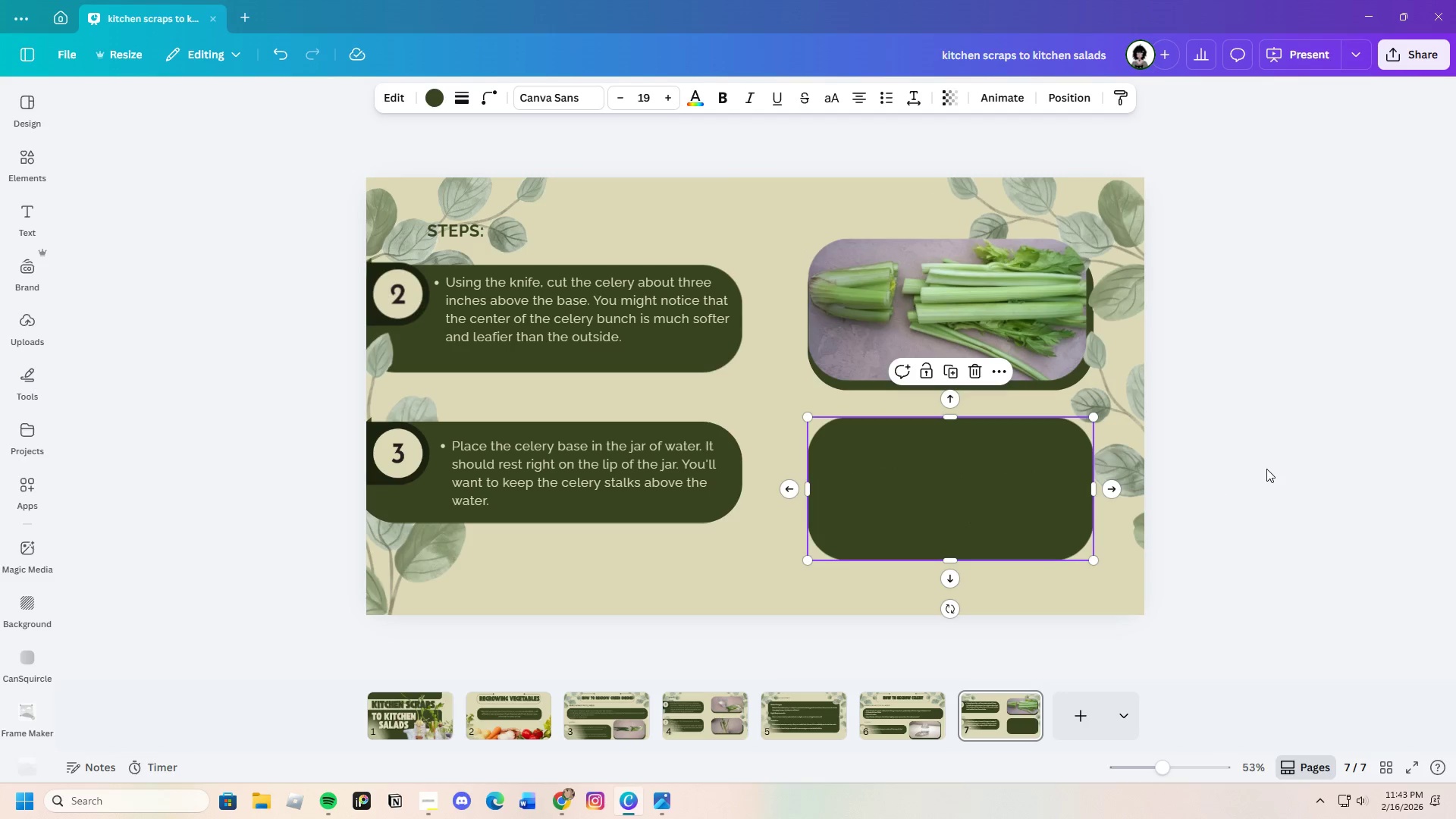 
left_click([1266, 469])
 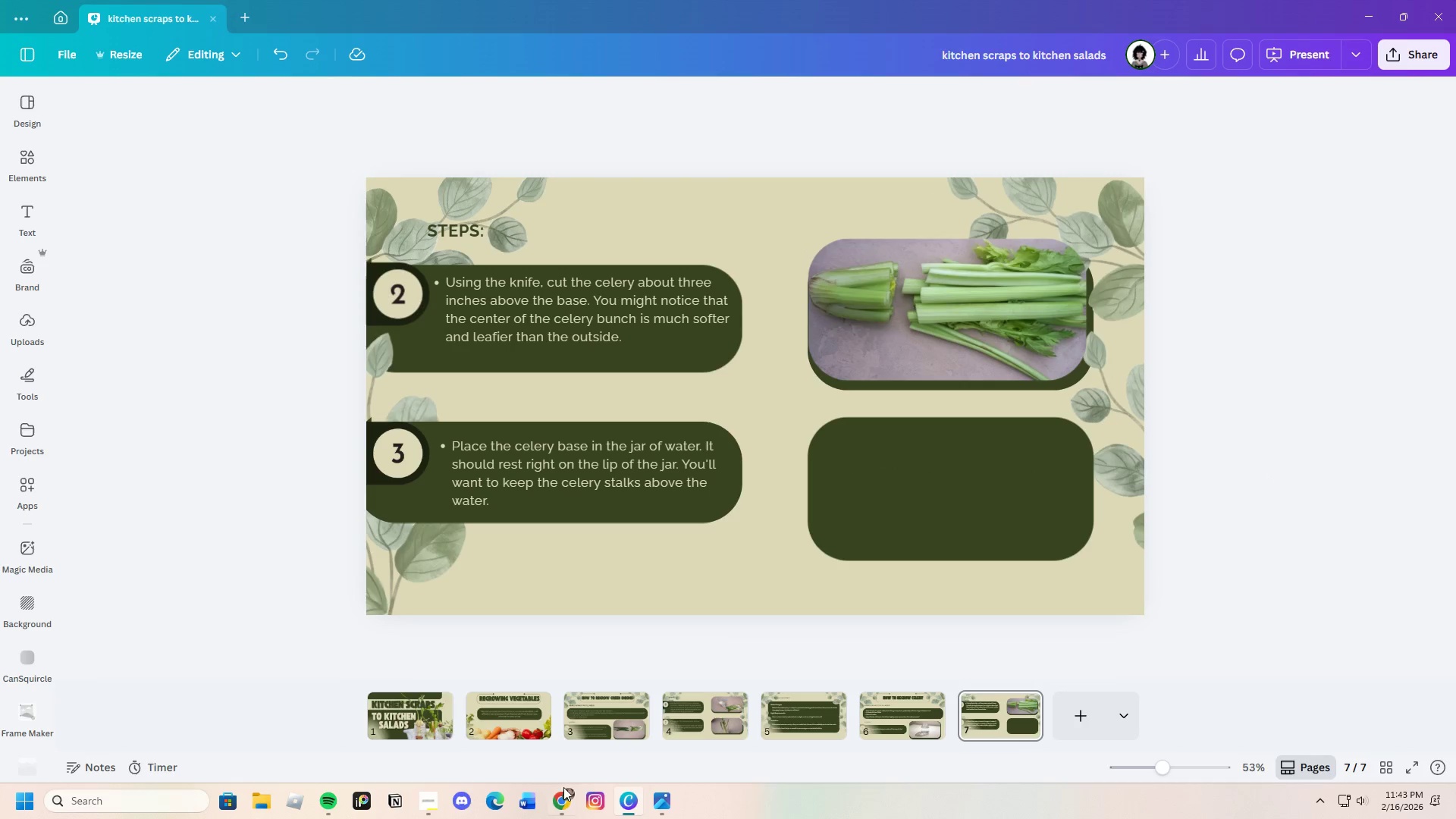 
scroll: coordinate [705, 567], scroll_direction: down, amount: 8.0
 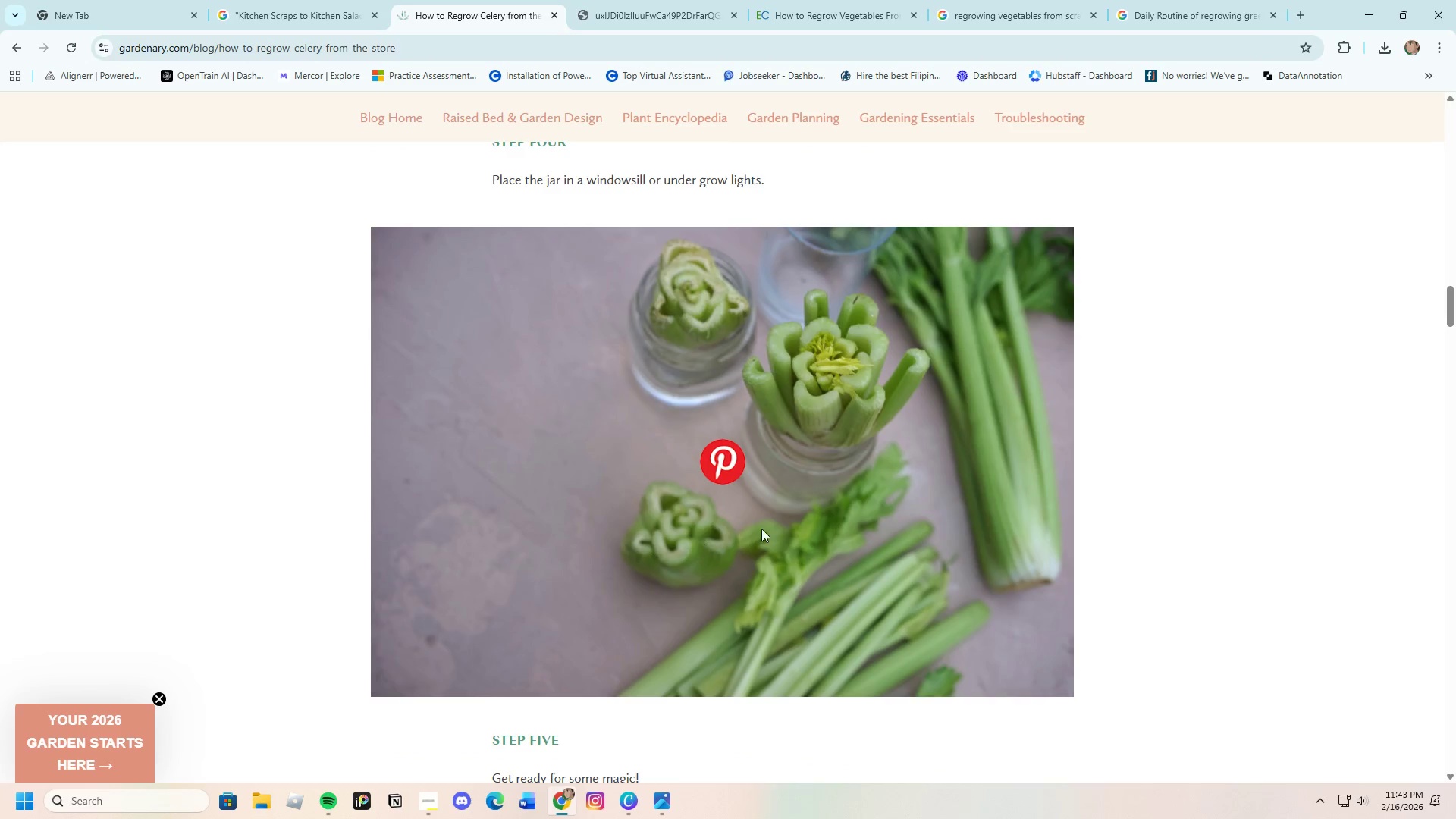 
left_click([1224, 516])
 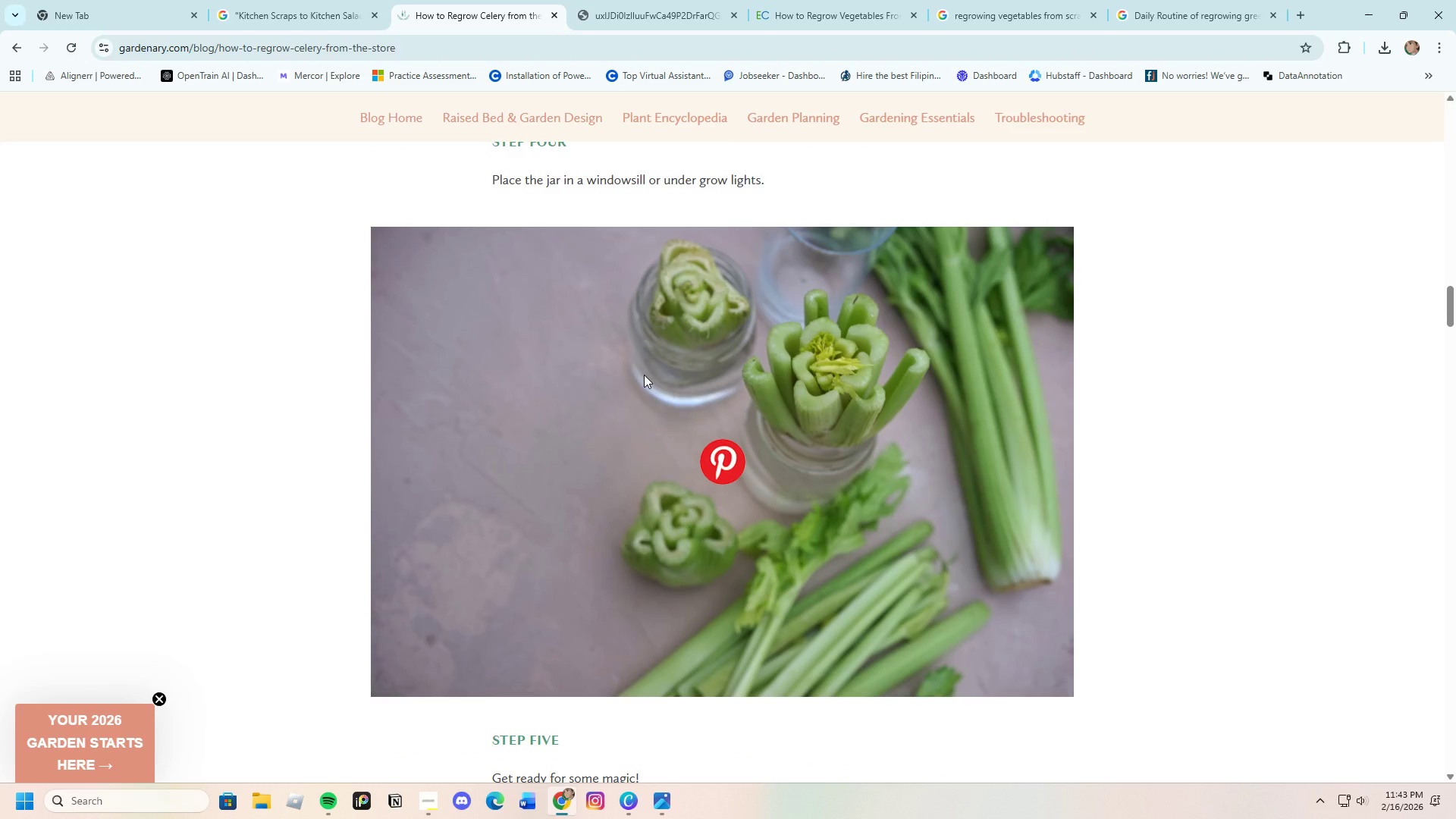 
right_click([644, 375])
 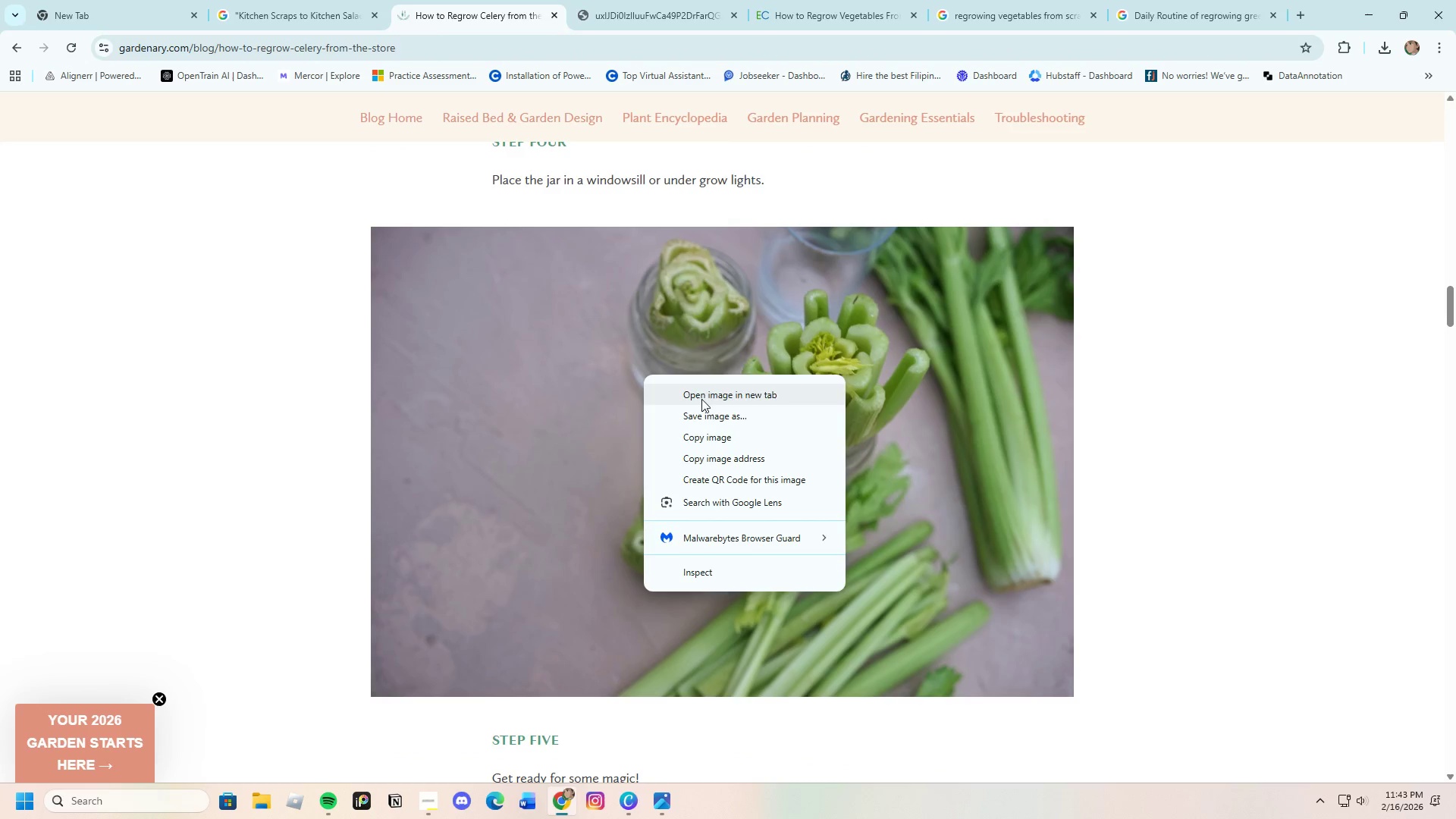 
left_click([701, 396])
 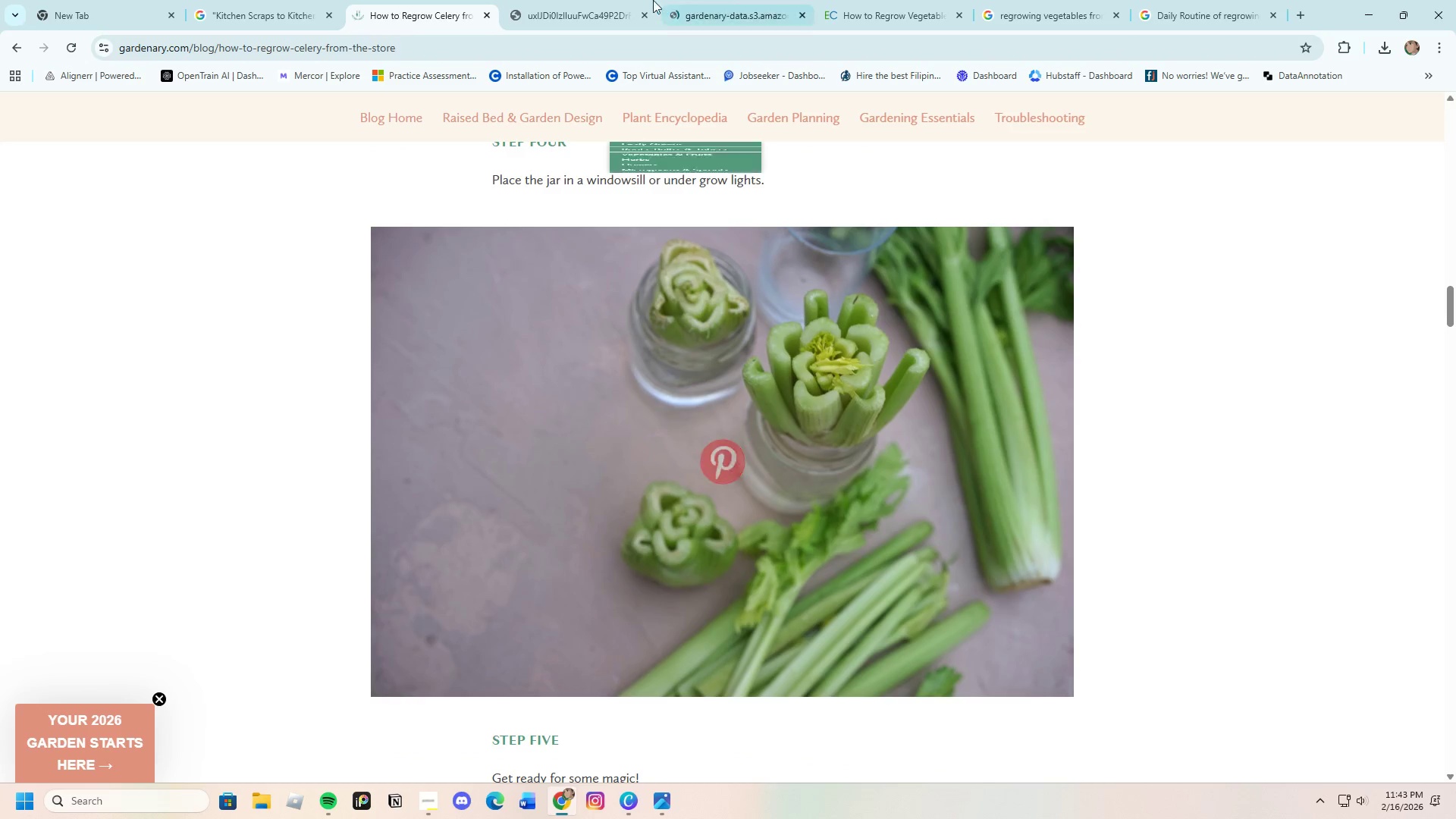 
left_click([704, 17])
 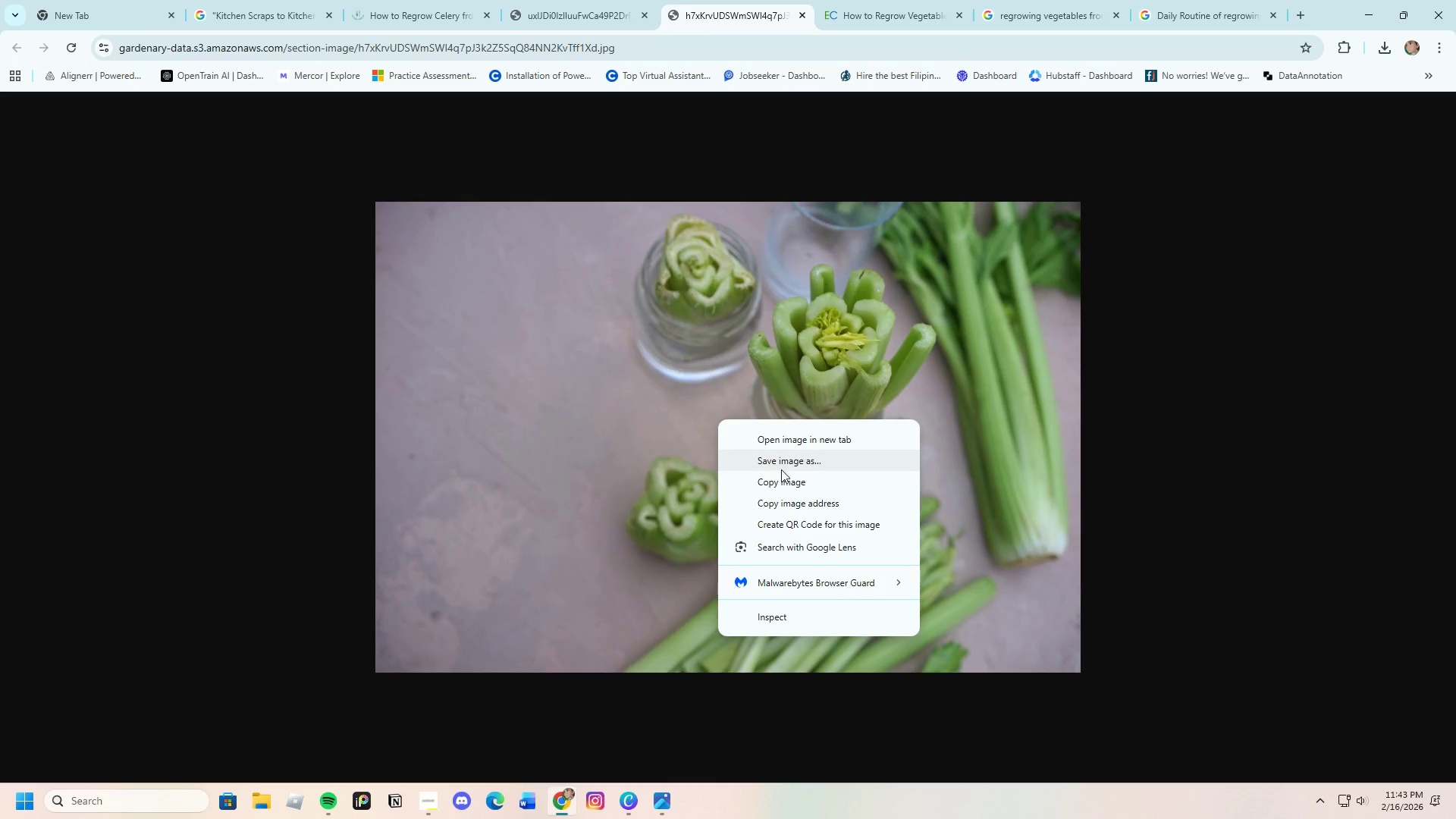 
left_click([782, 457])
 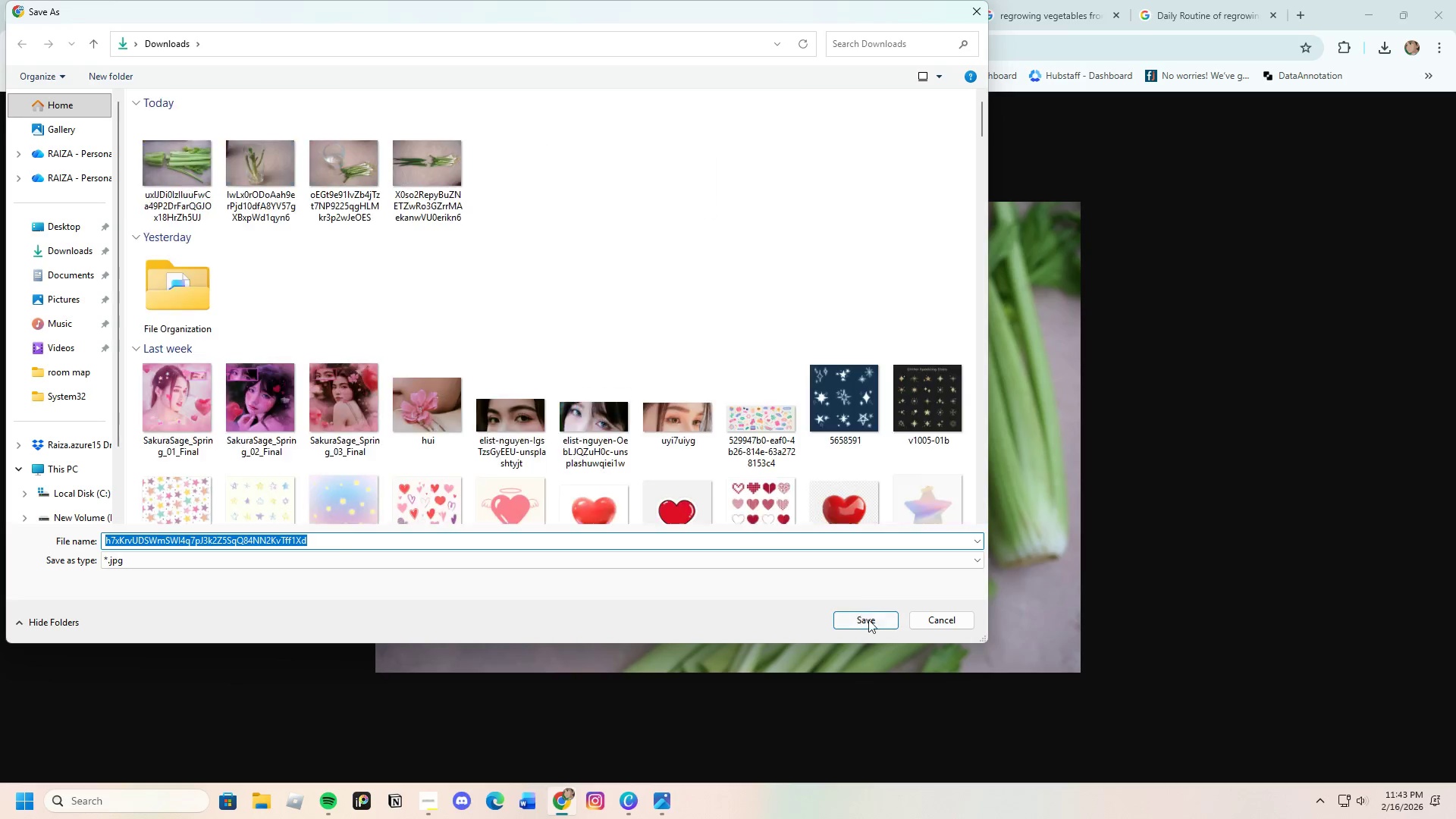 
left_click([861, 617])
 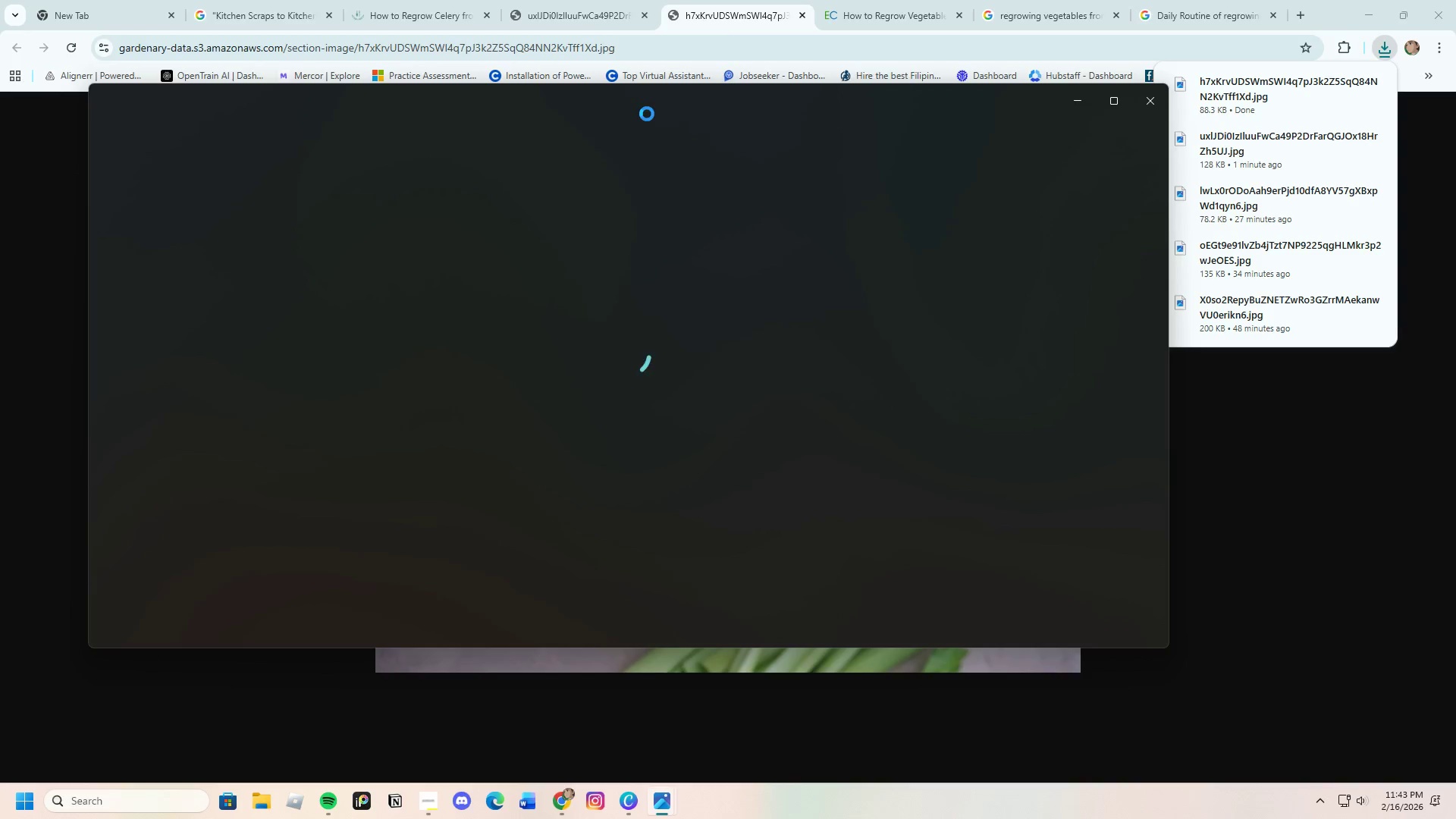 
left_click([568, 5])
 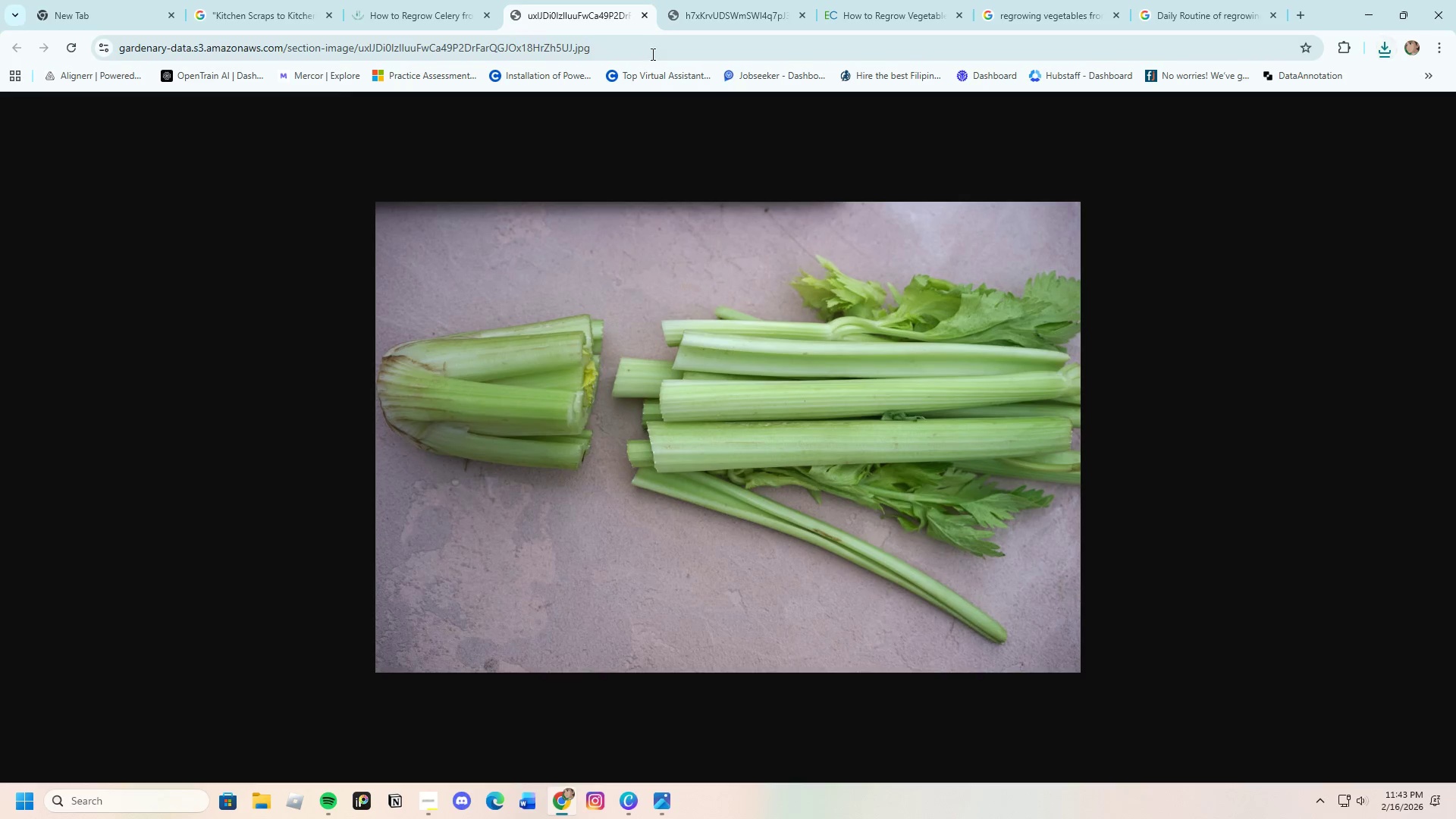 
left_click([407, 0])
 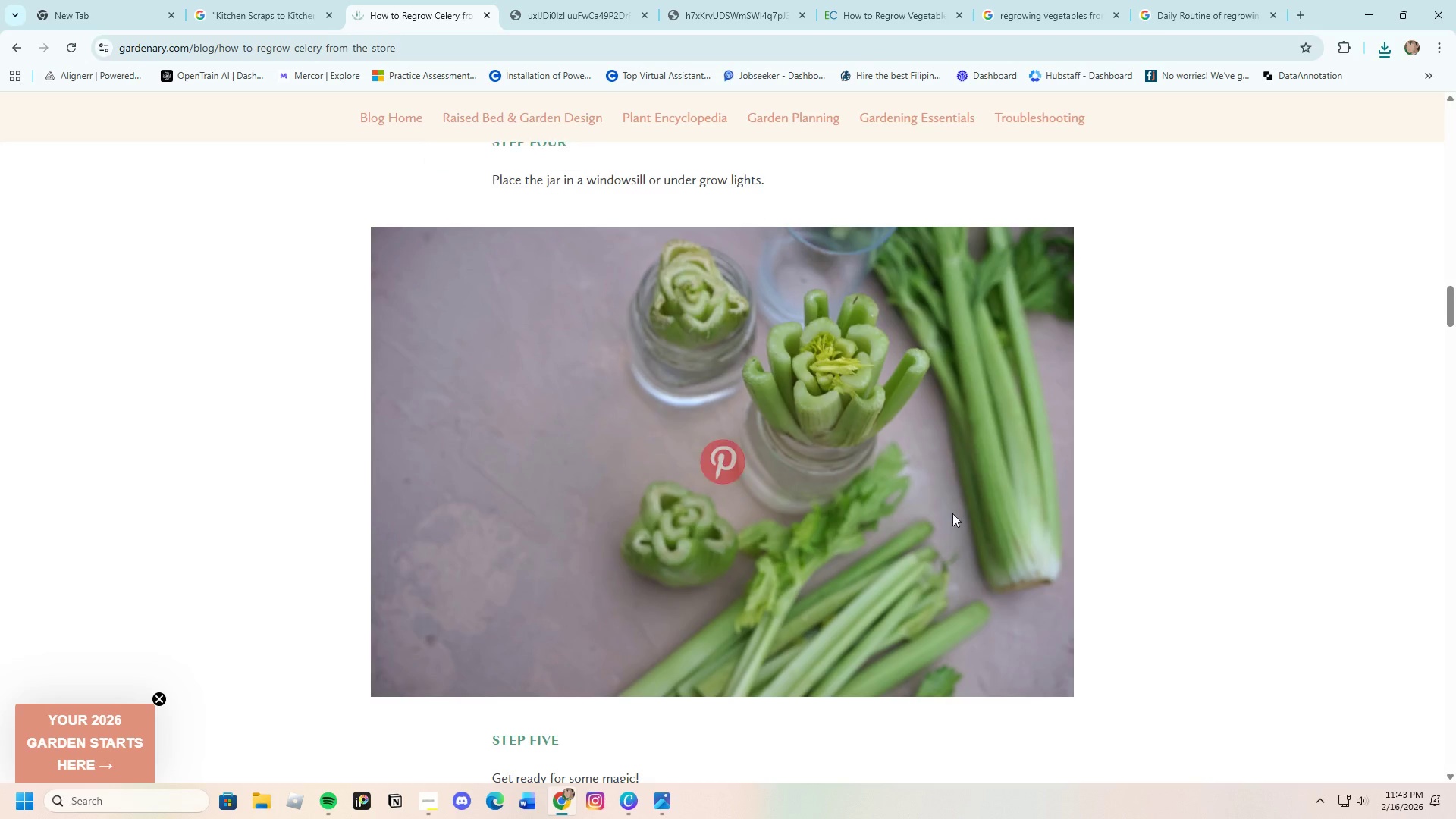 
scroll: coordinate [888, 557], scroll_direction: down, amount: 14.0
 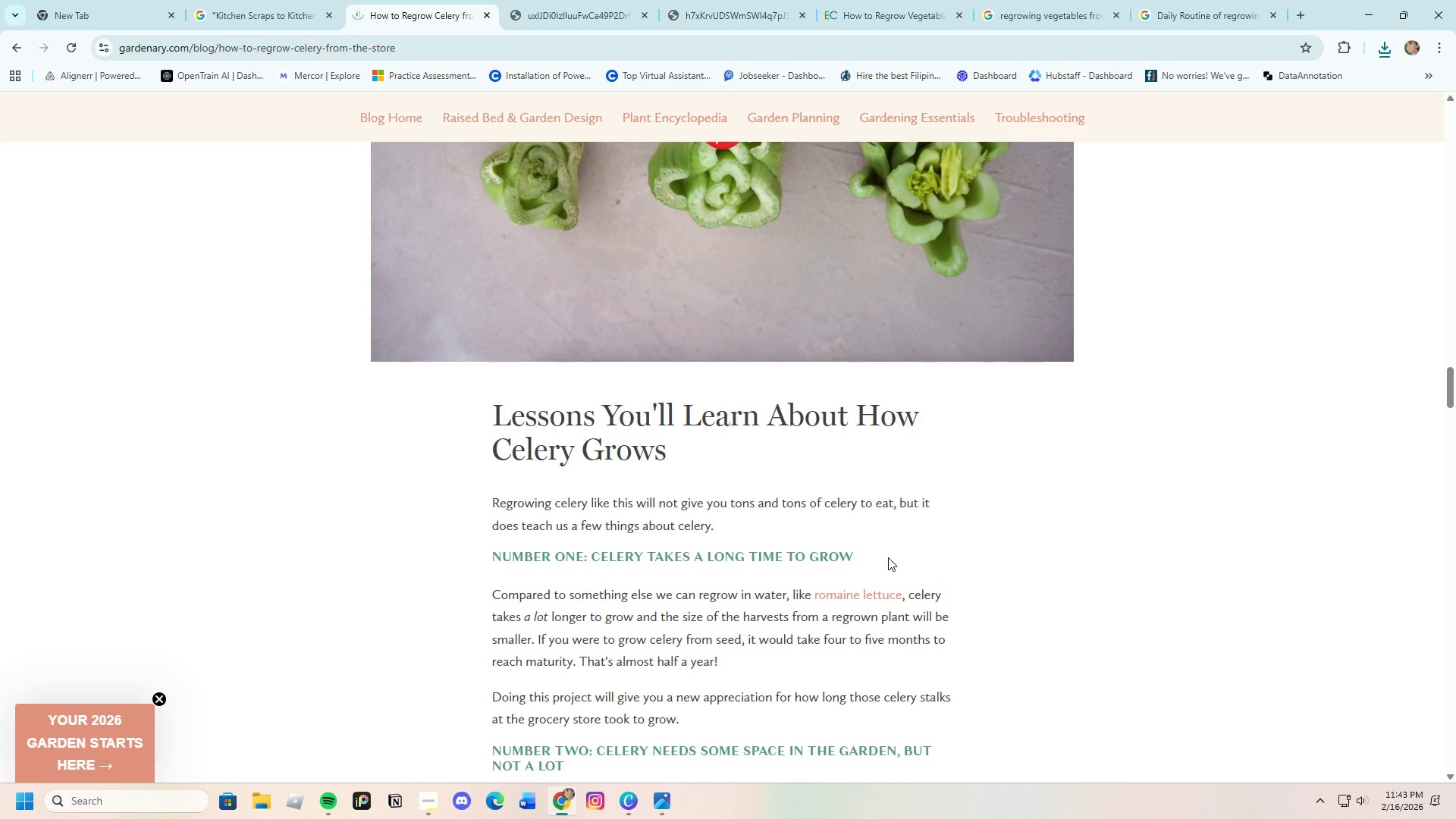 
scroll: coordinate [888, 557], scroll_direction: up, amount: 11.0
 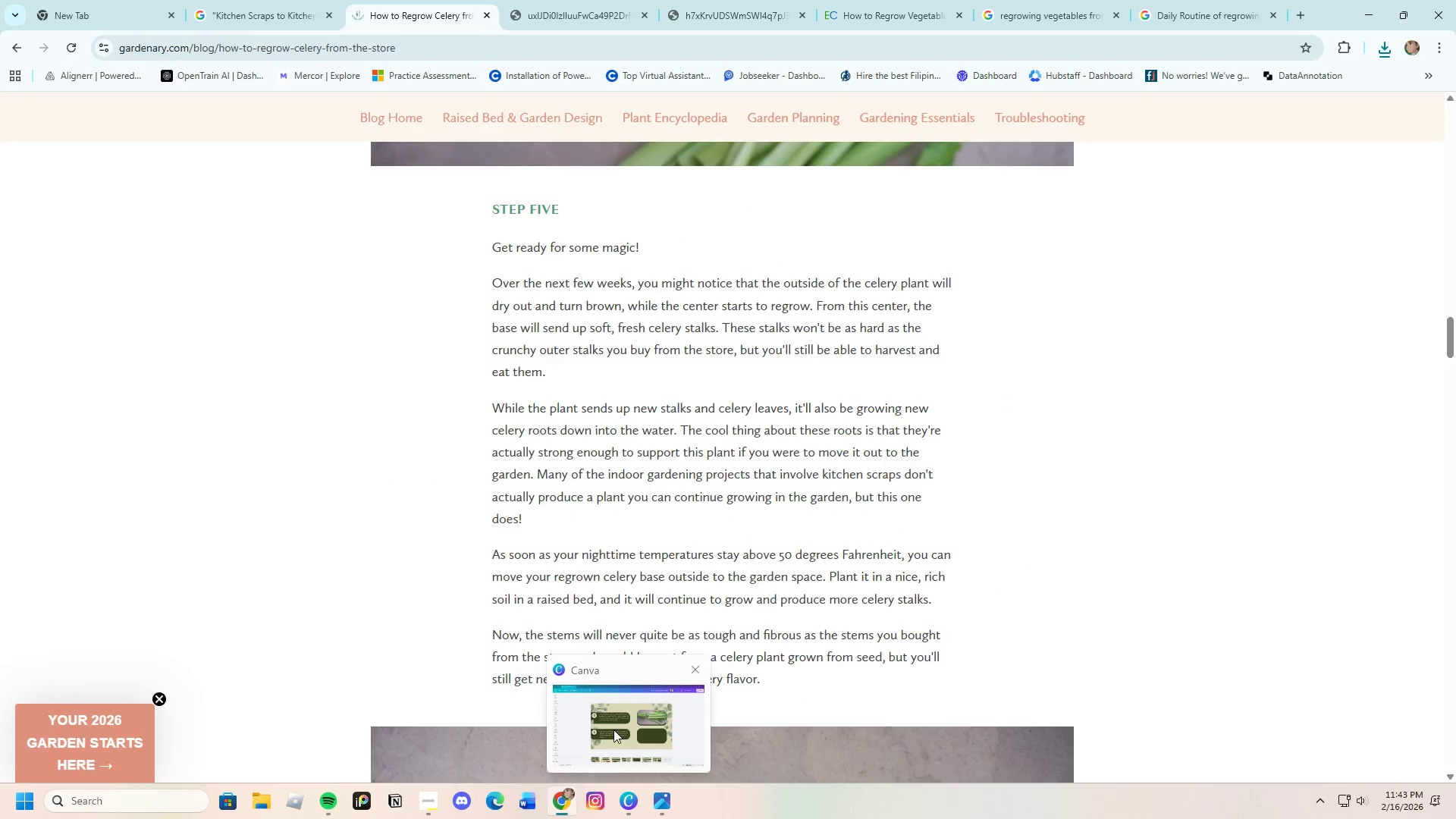 
left_click([623, 803])
 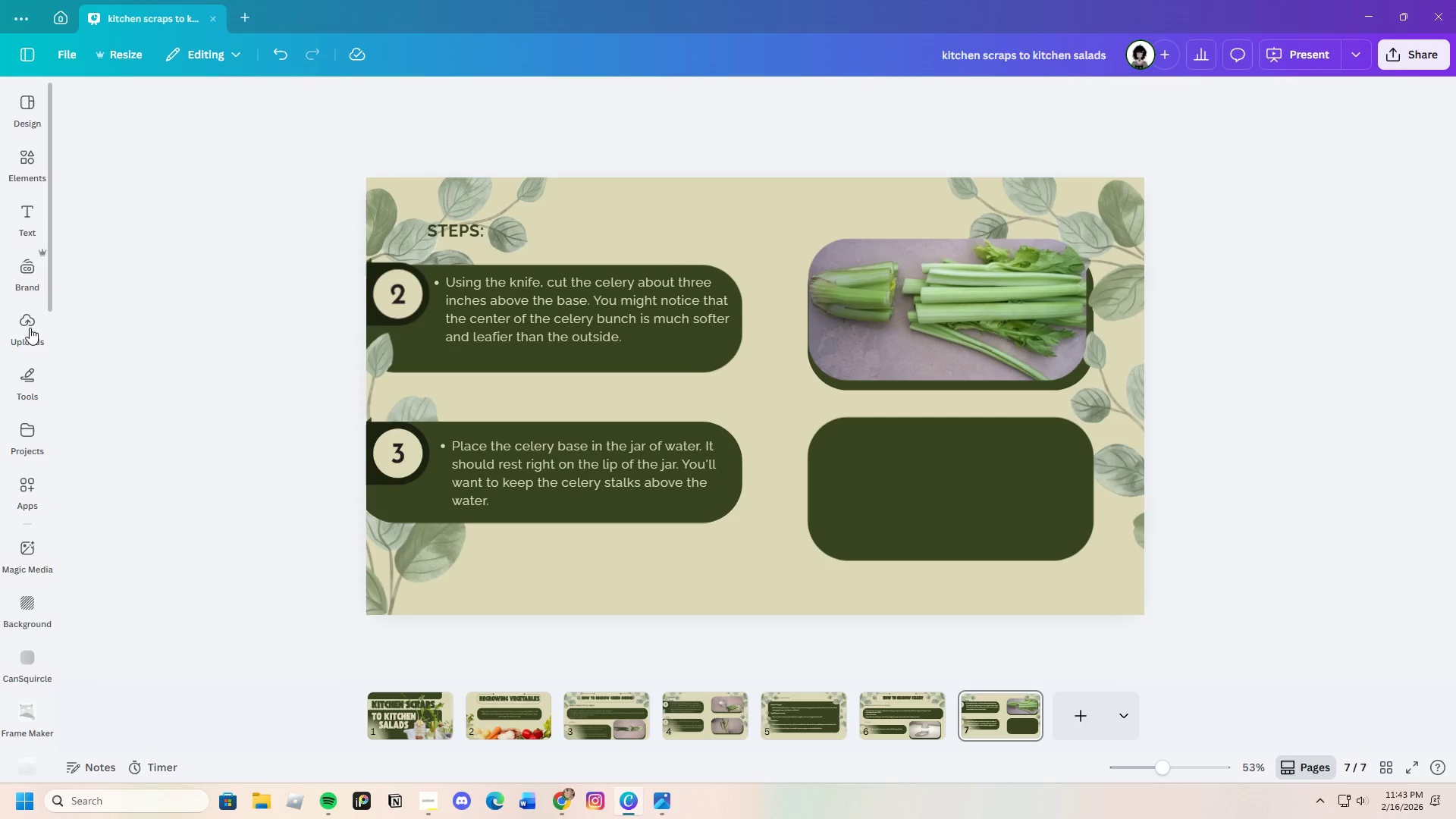 
left_click([23, 315])
 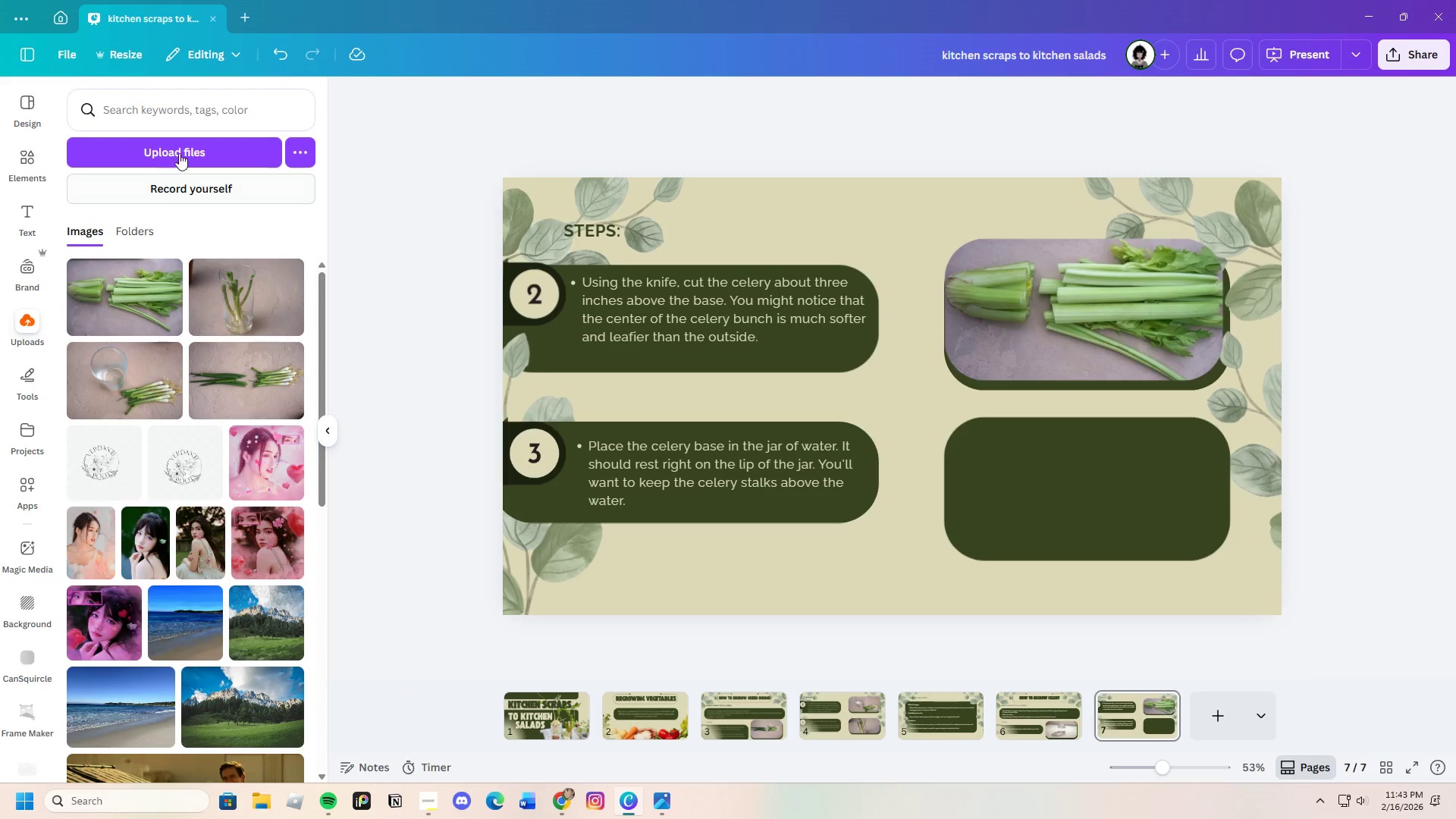 
left_click([181, 151])
 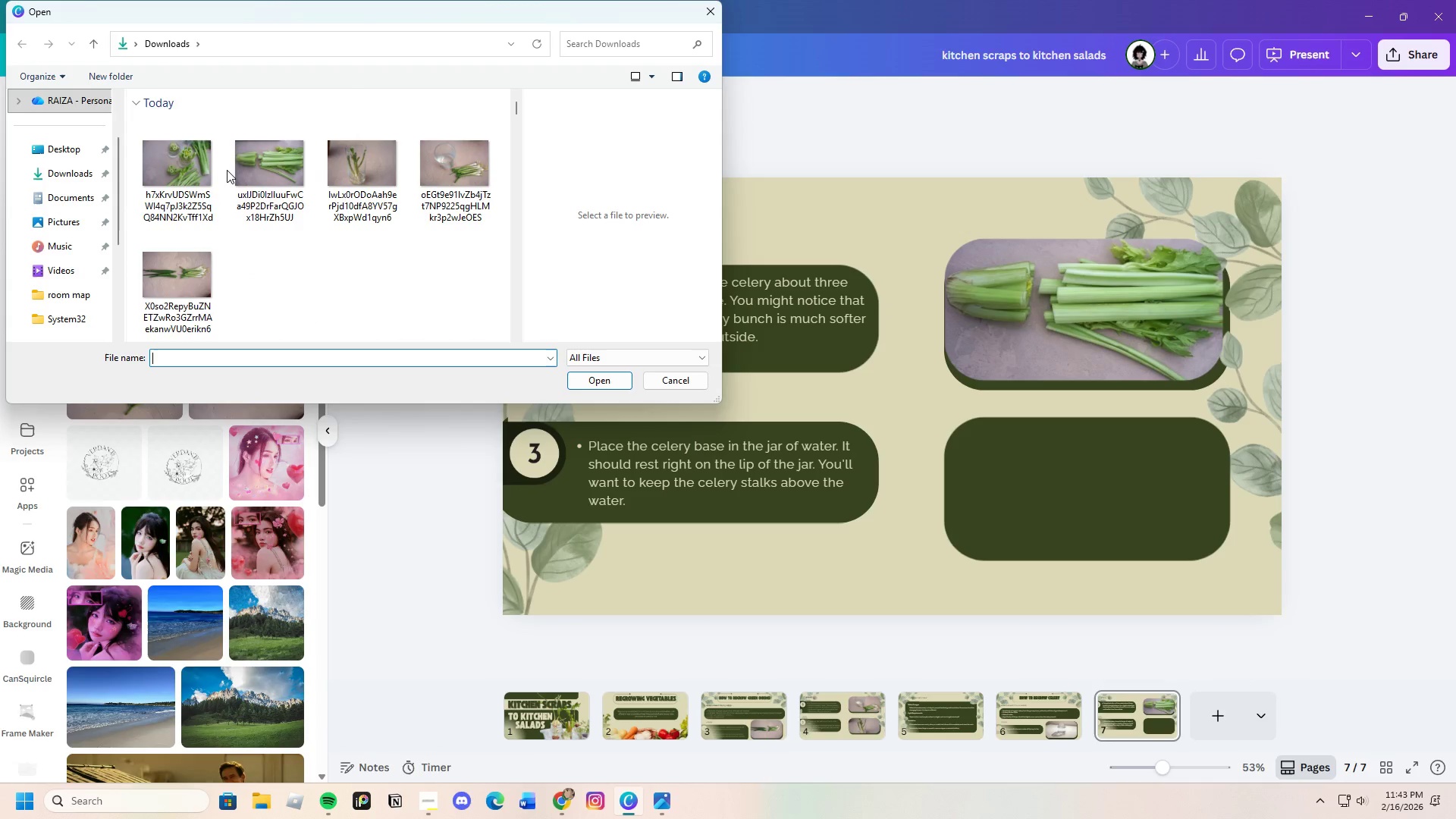 
left_click([196, 176])
 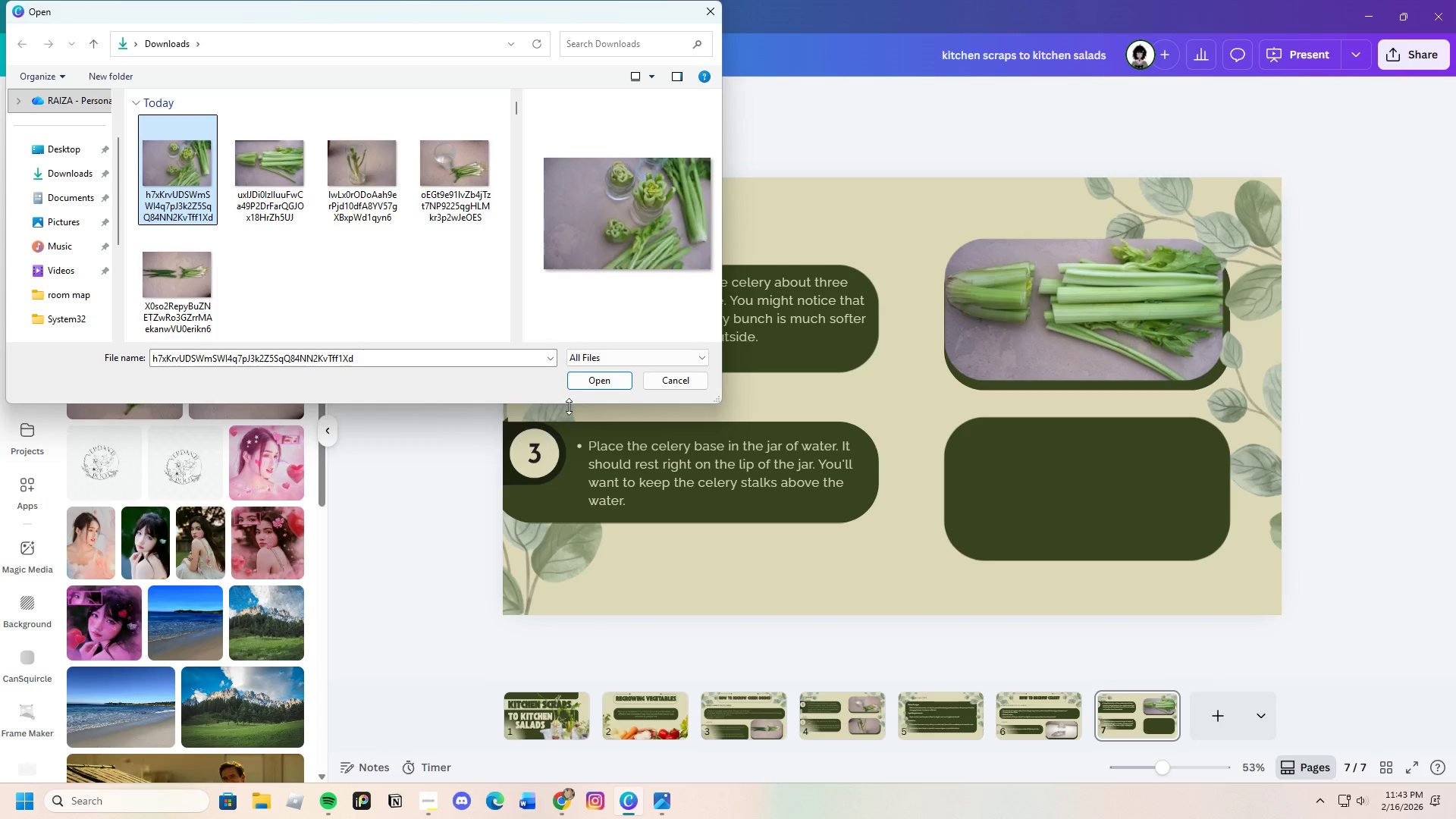 
left_click([592, 377])
 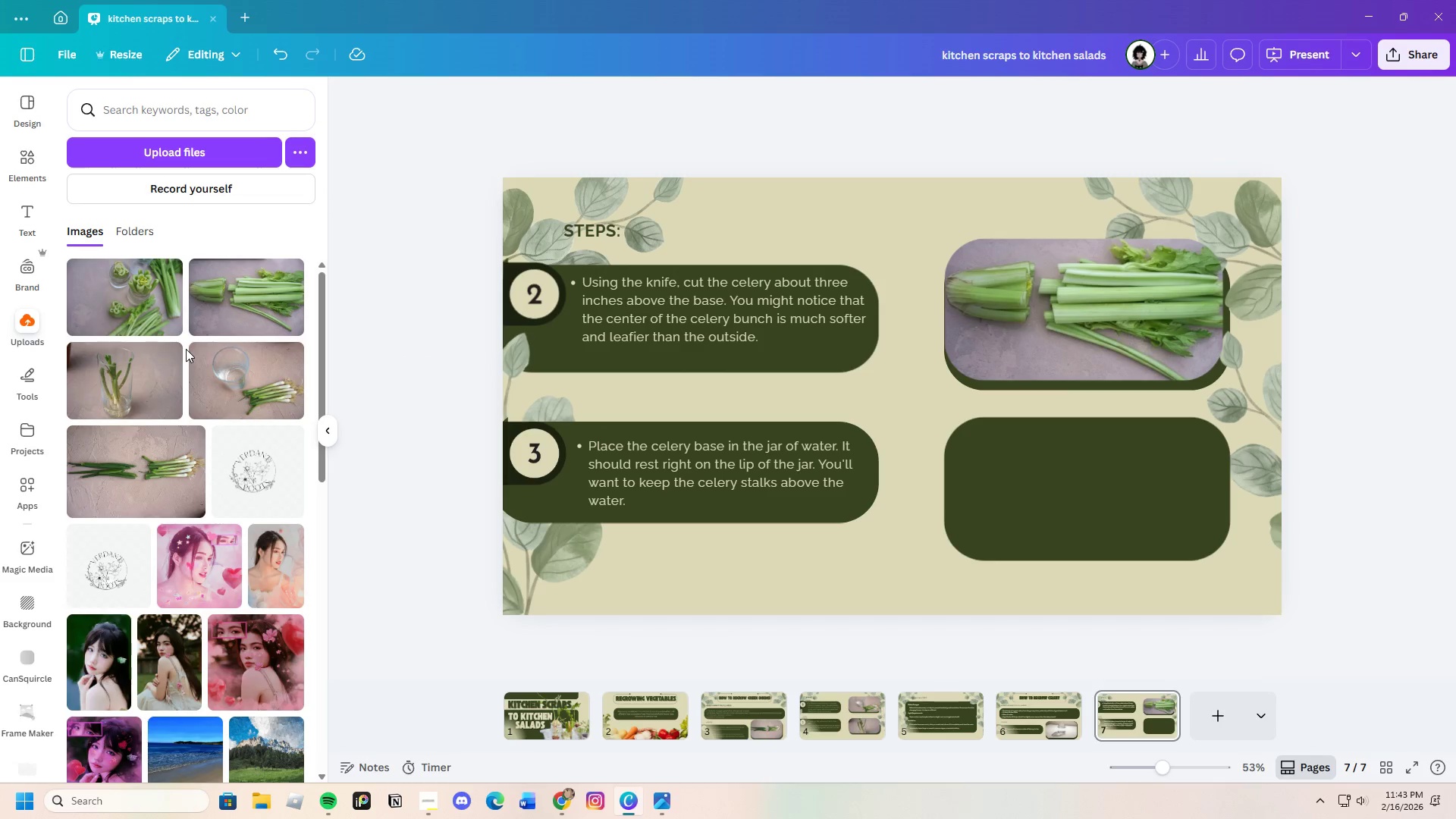 
wait(7.05)
 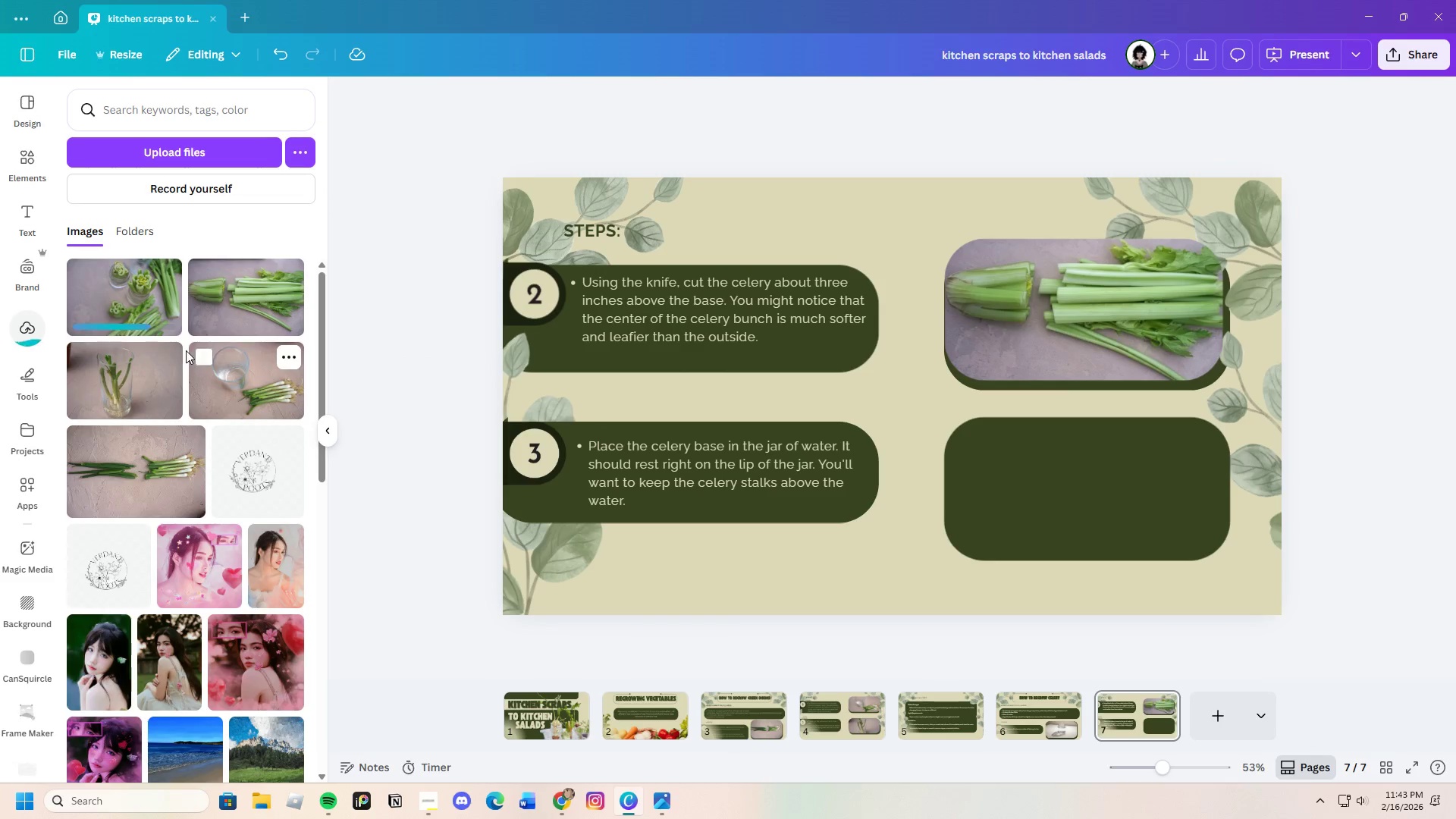 
left_click([115, 293])
 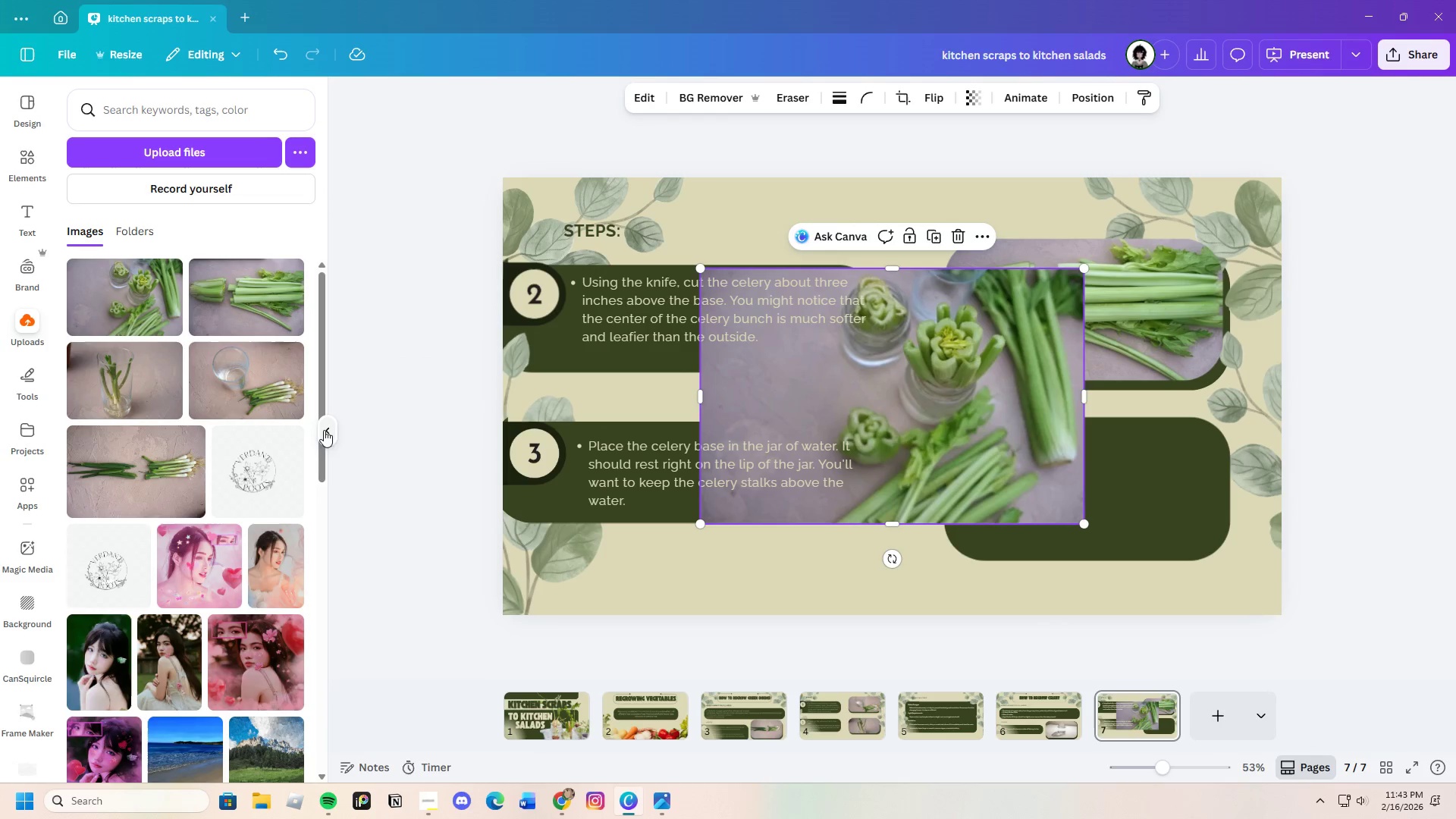 
left_click([324, 430])
 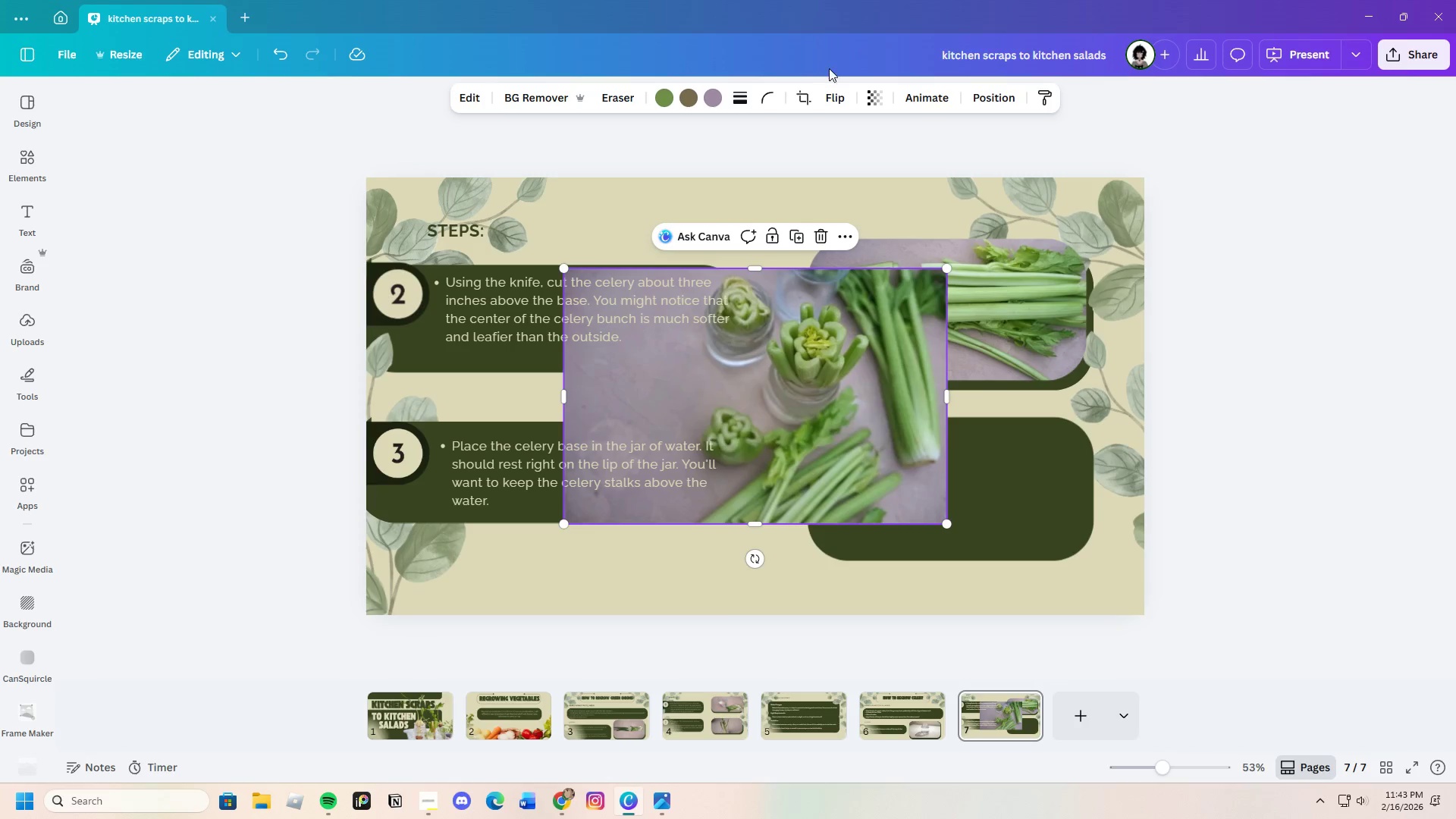 
left_click([780, 96])
 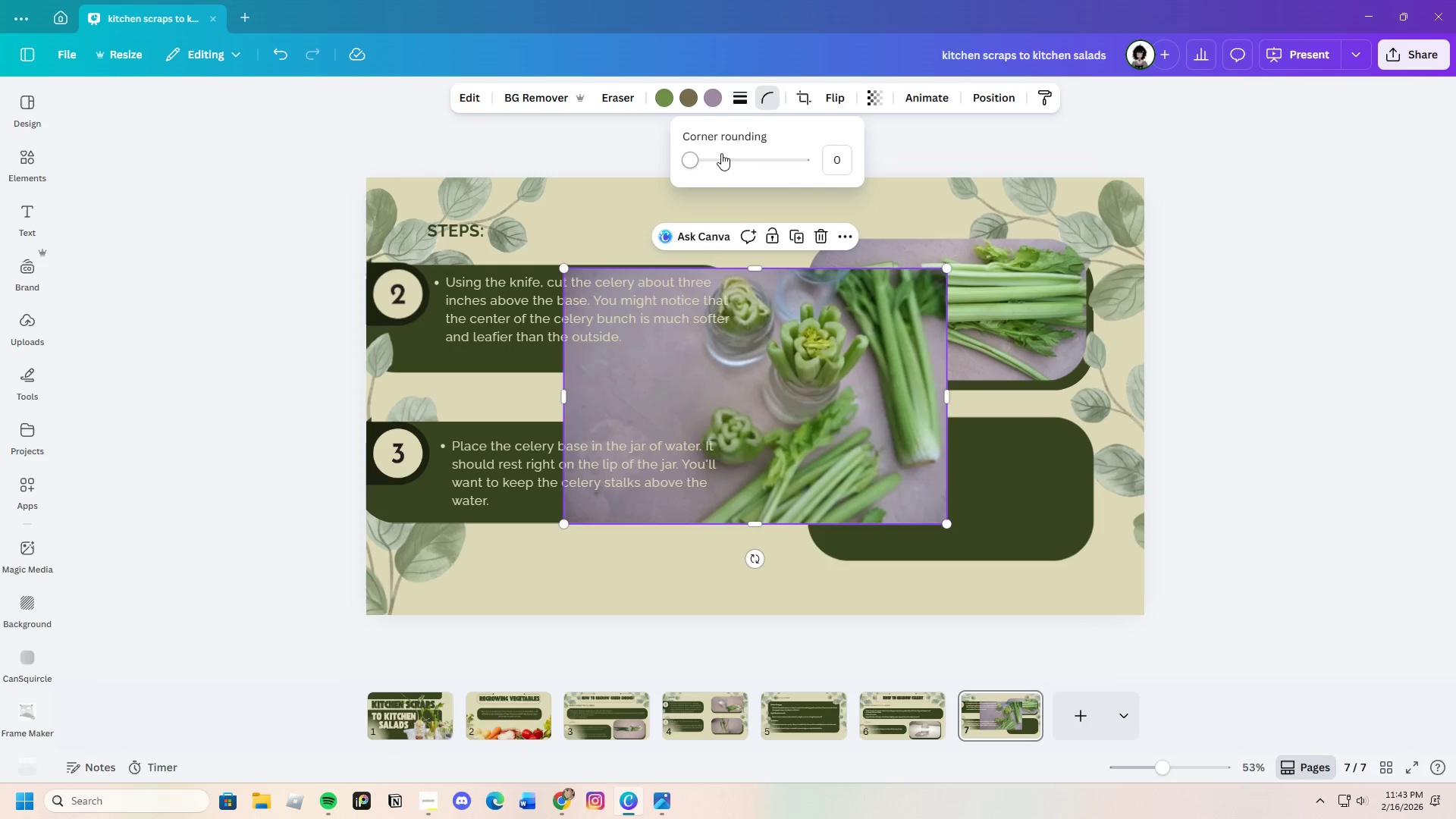 
left_click_drag(start_coordinate=[719, 155], to_coordinate=[990, 211])
 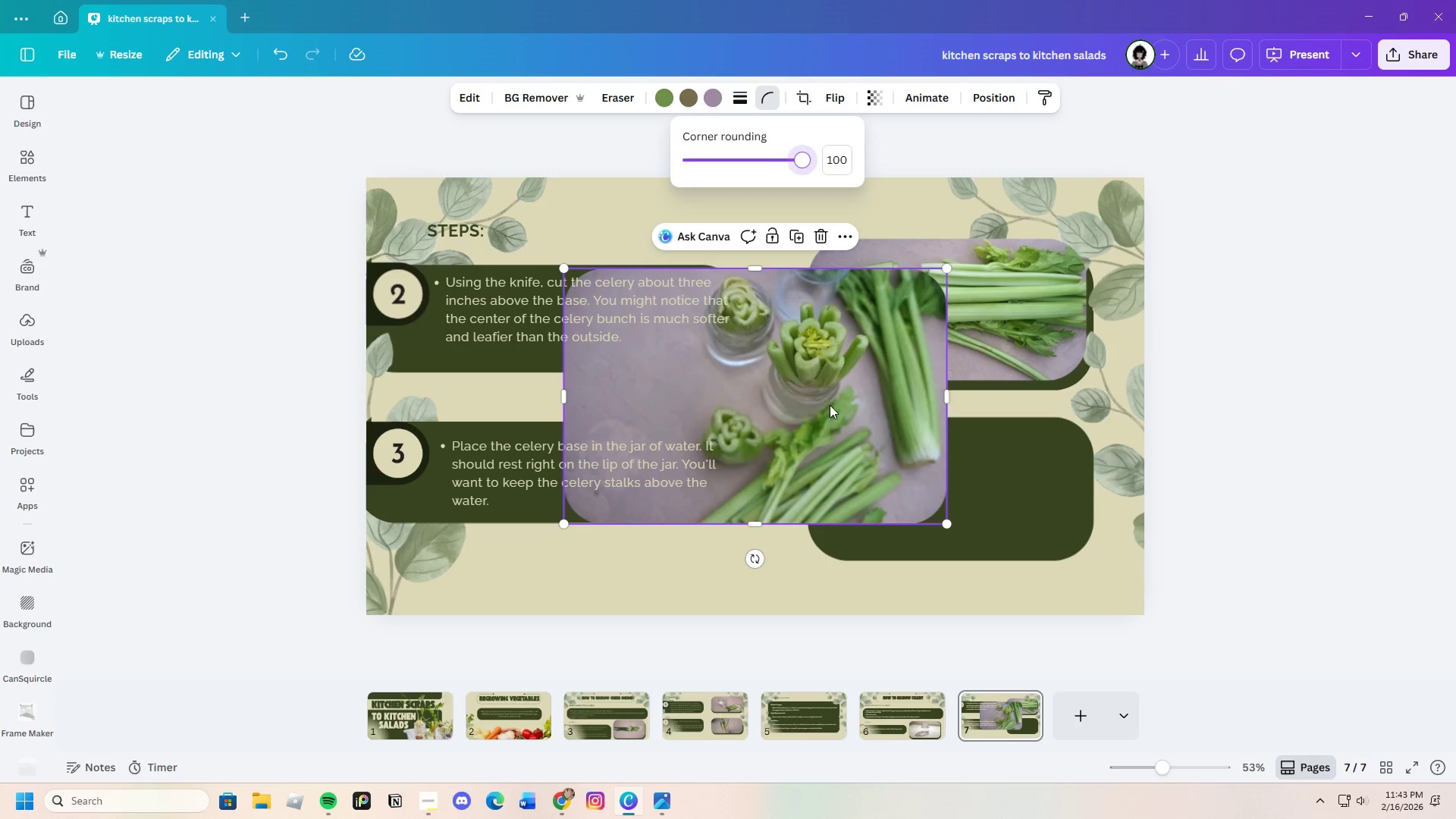 
left_click_drag(start_coordinate=[839, 404], to_coordinate=[1075, 422])
 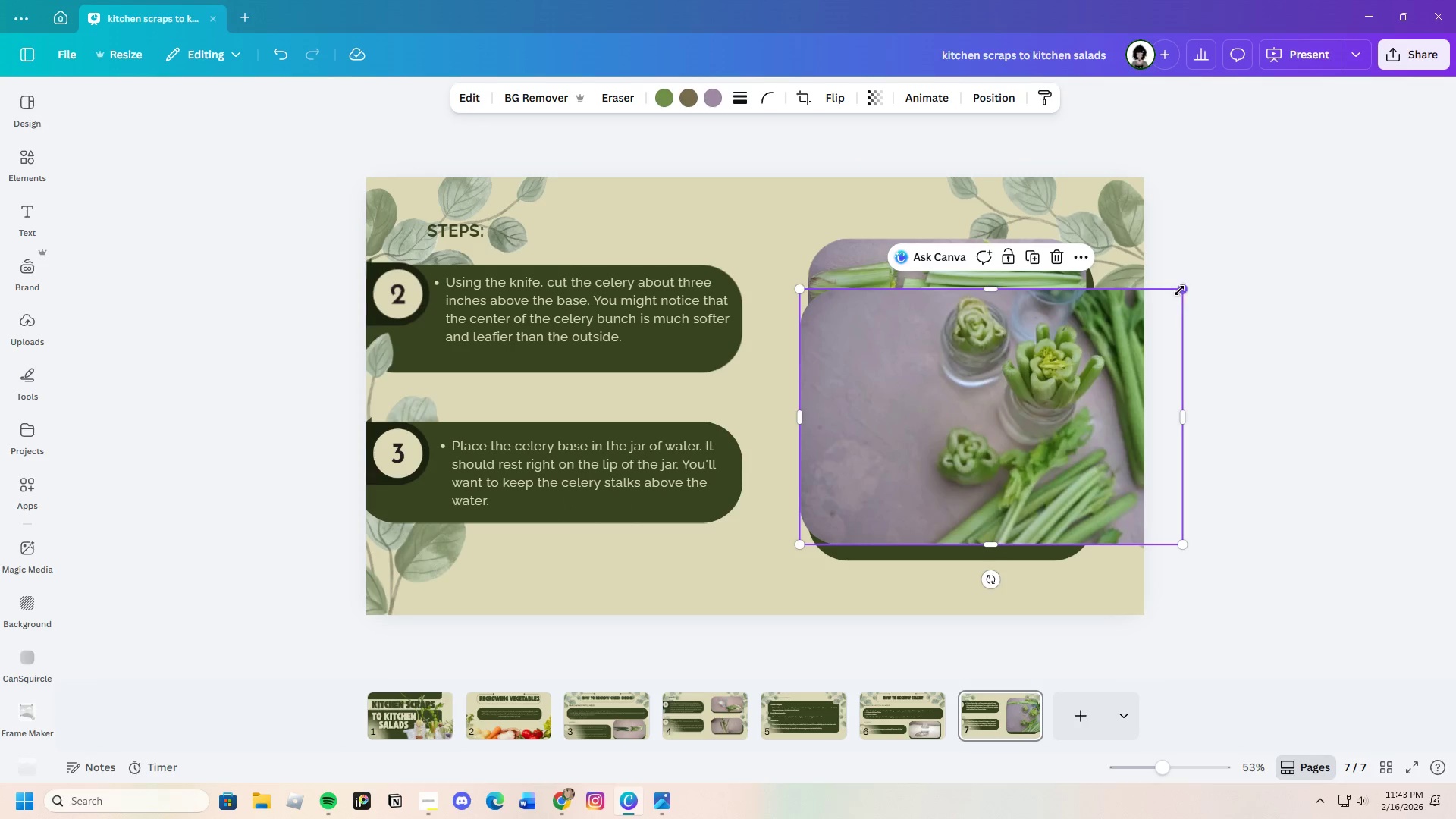 
left_click_drag(start_coordinate=[1181, 293], to_coordinate=[1063, 390])
 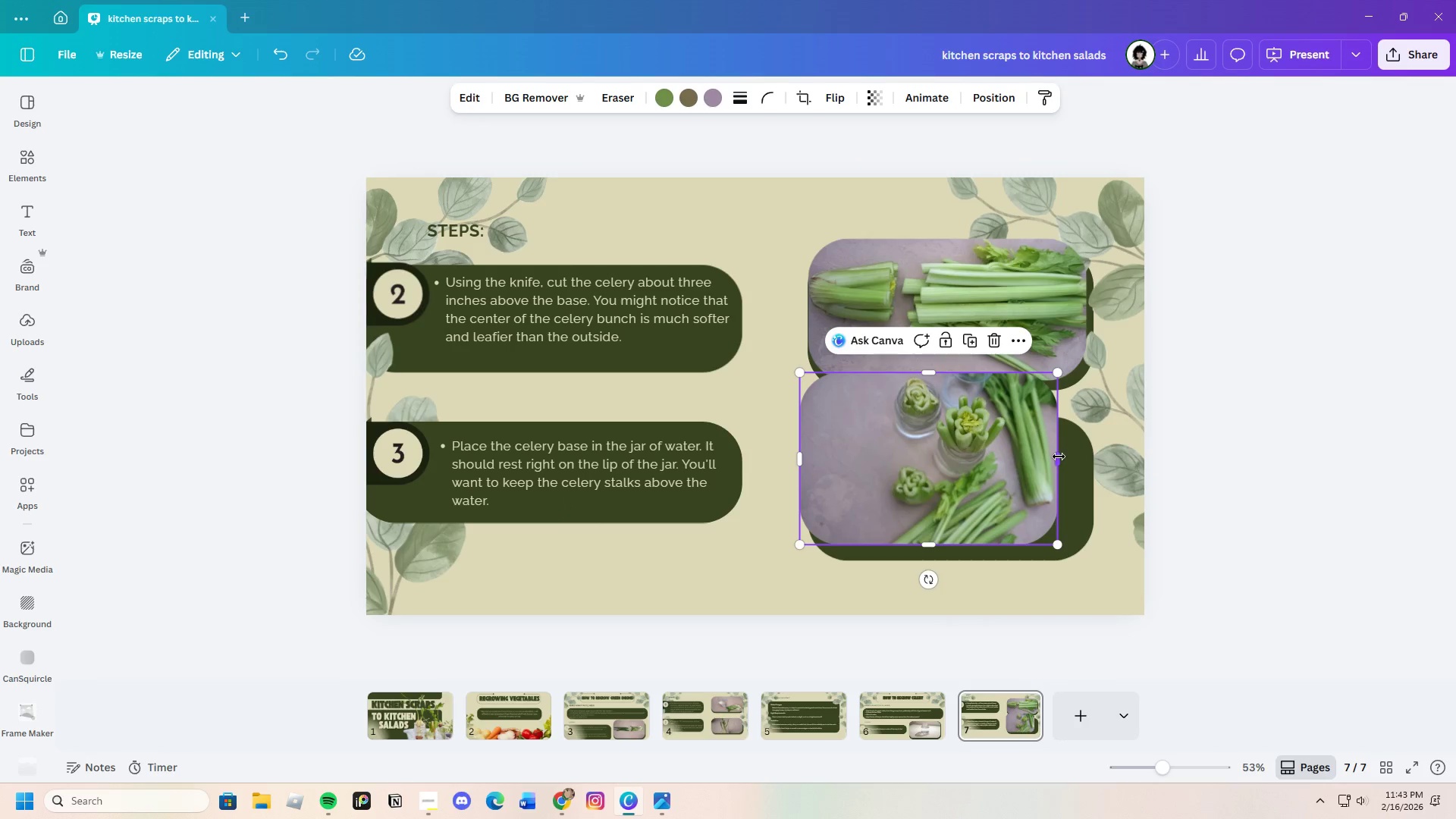 
left_click_drag(start_coordinate=[1061, 459], to_coordinate=[1106, 468])
 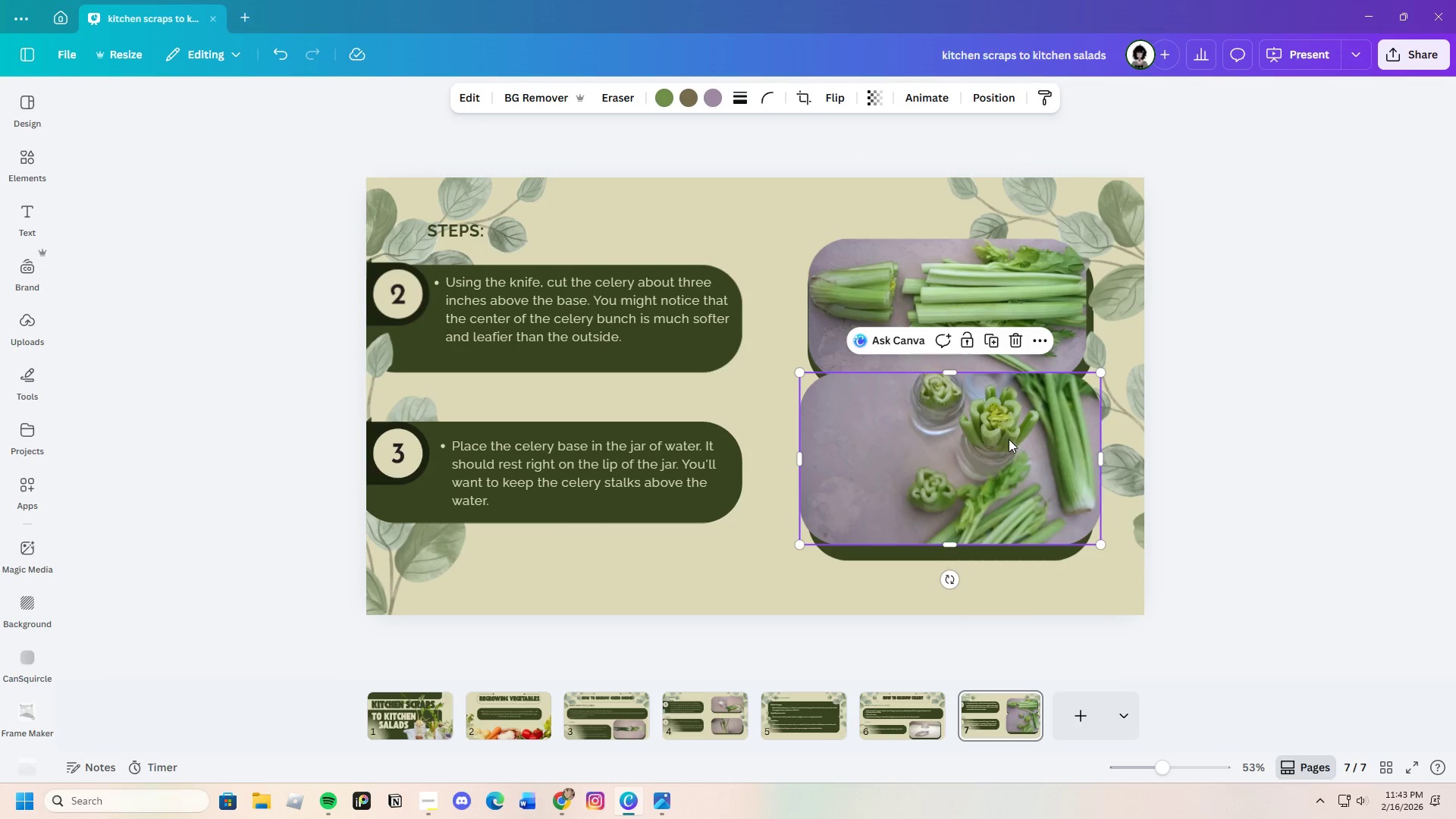 
left_click_drag(start_coordinate=[1006, 439], to_coordinate=[1014, 444])
 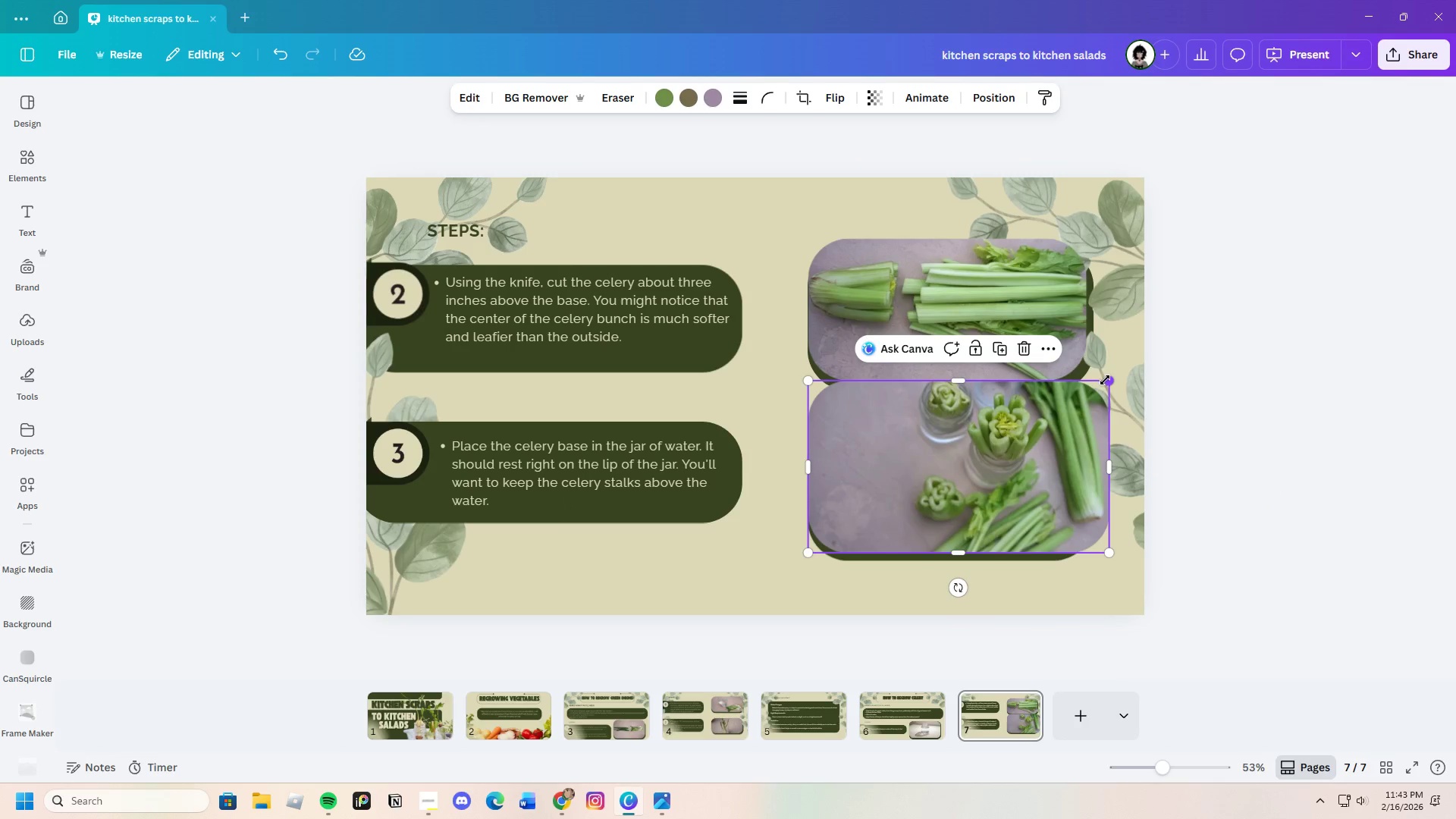 
left_click_drag(start_coordinate=[1105, 380], to_coordinate=[1055, 414])
 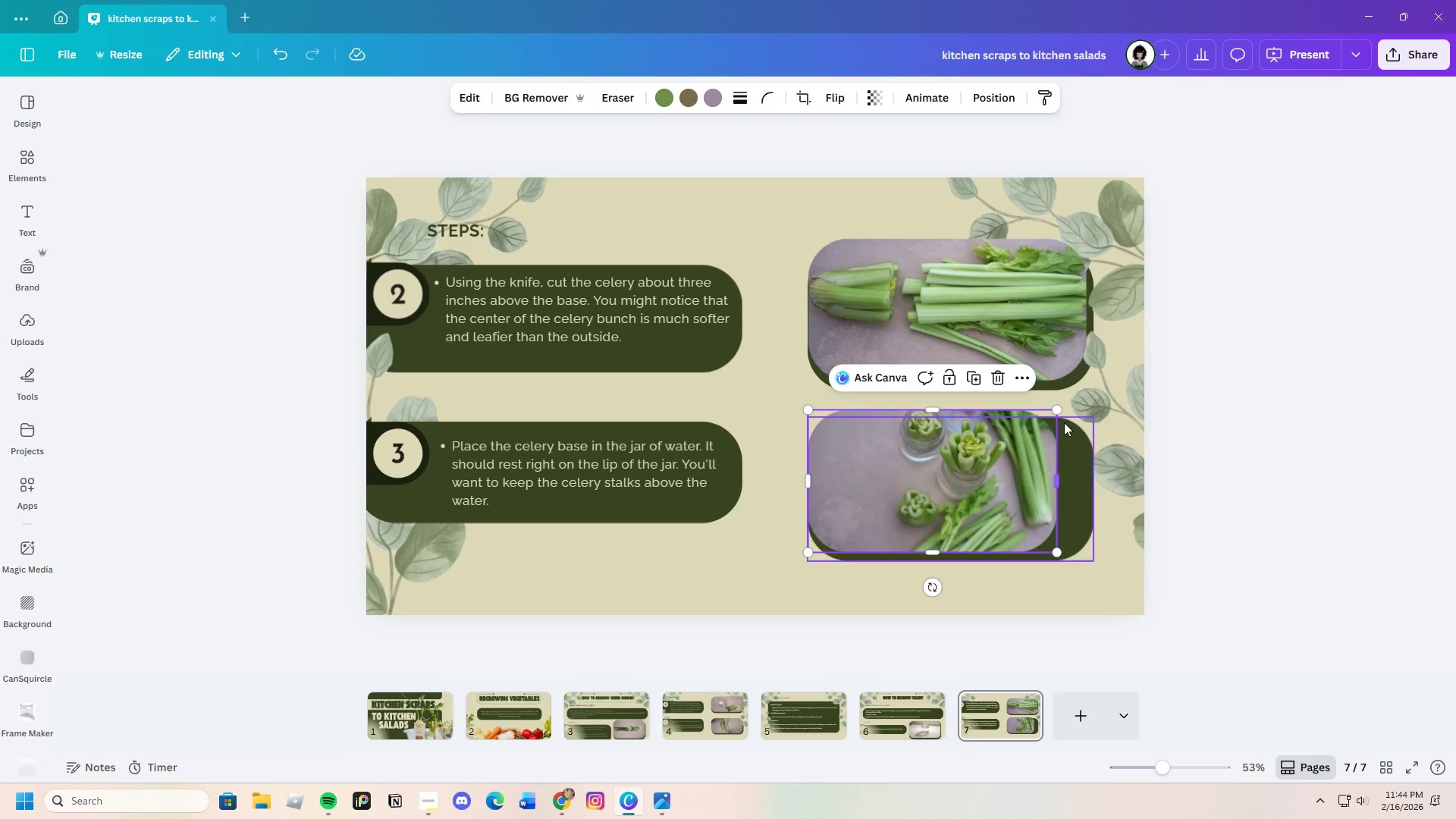 
left_click_drag(start_coordinate=[1058, 411], to_coordinate=[1087, 419])
 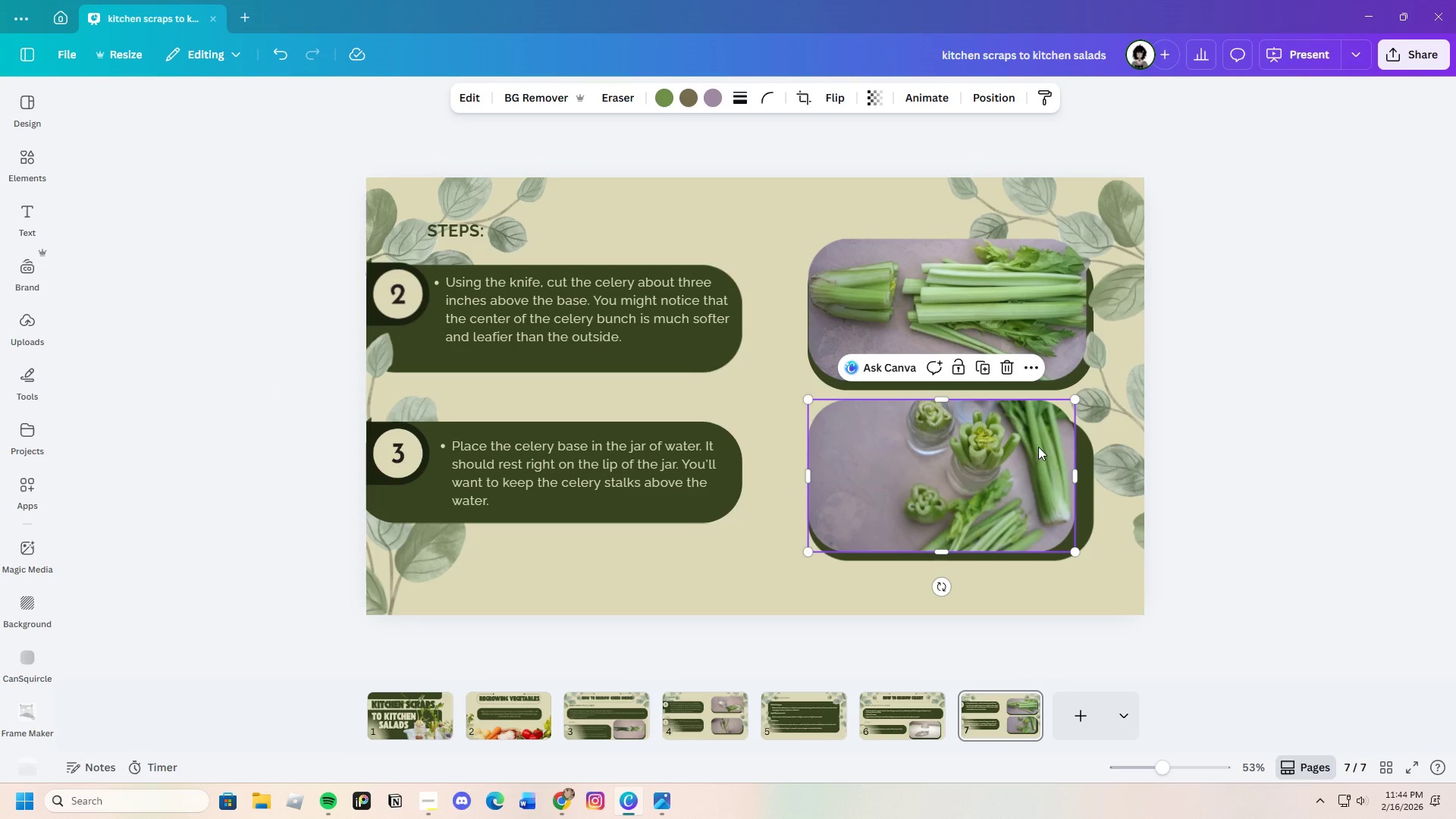 
left_click([1038, 447])
 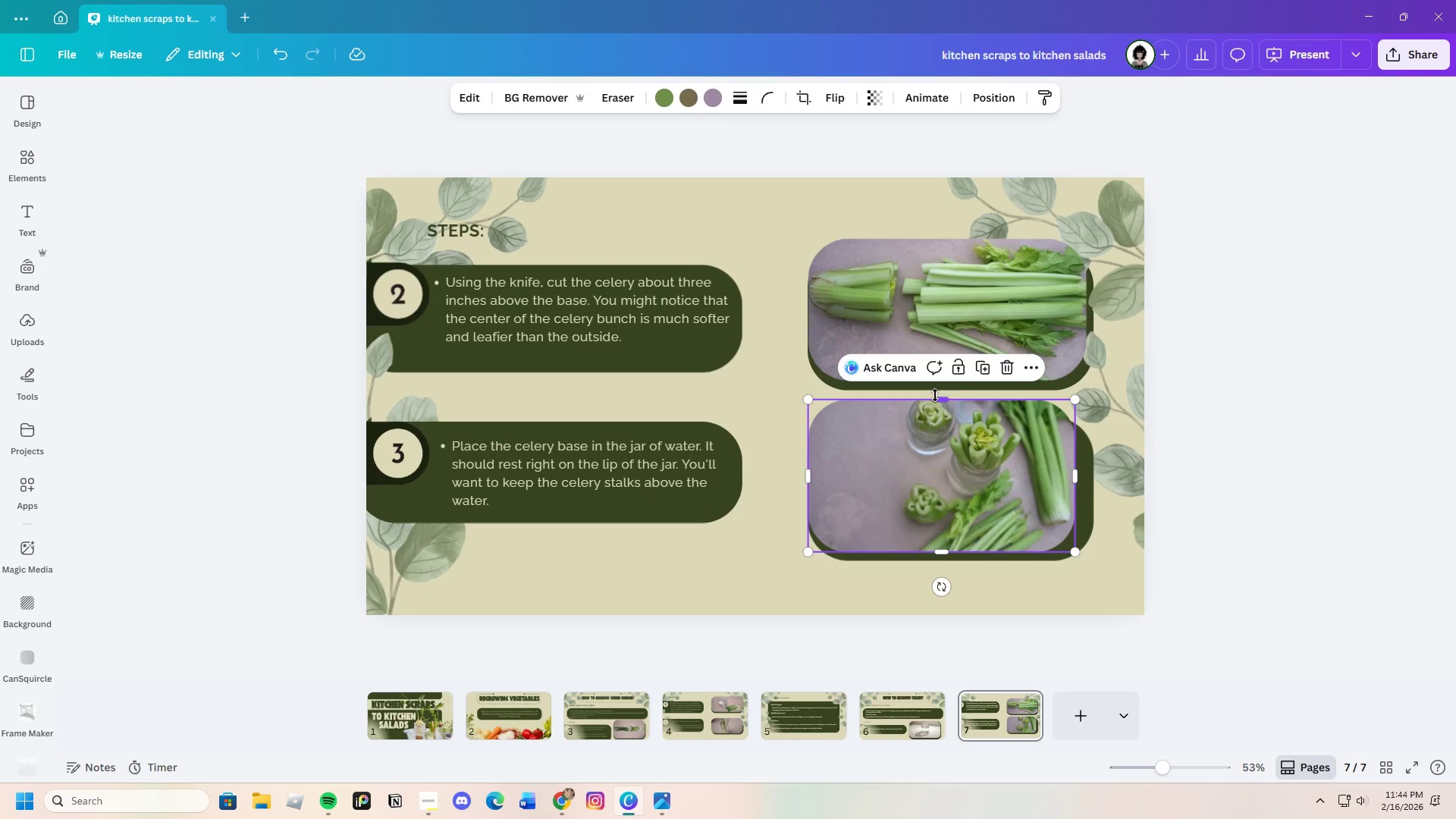 
left_click_drag(start_coordinate=[935, 395], to_coordinate=[952, 410])
 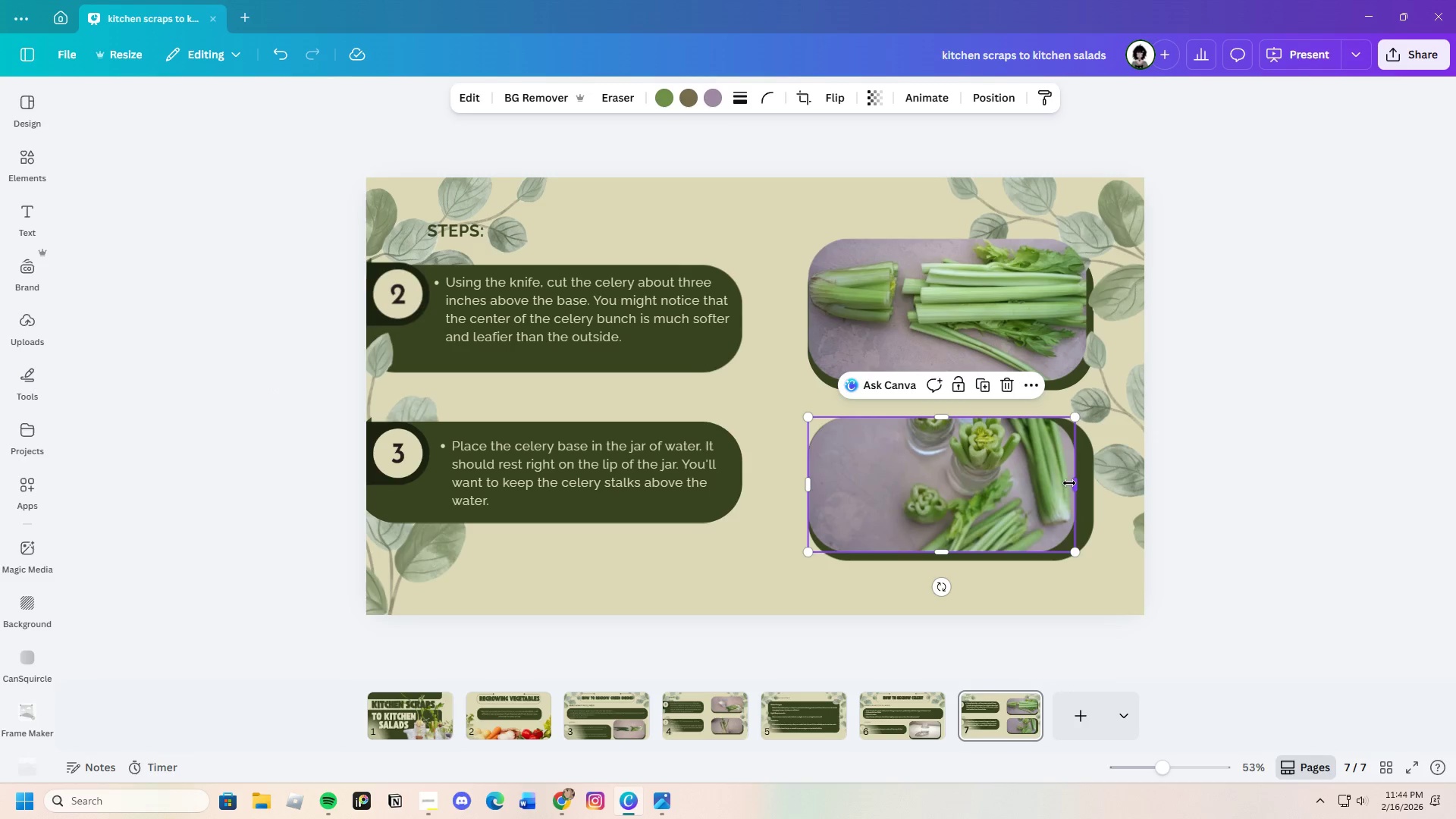 
left_click_drag(start_coordinate=[1069, 483], to_coordinate=[1075, 476])
 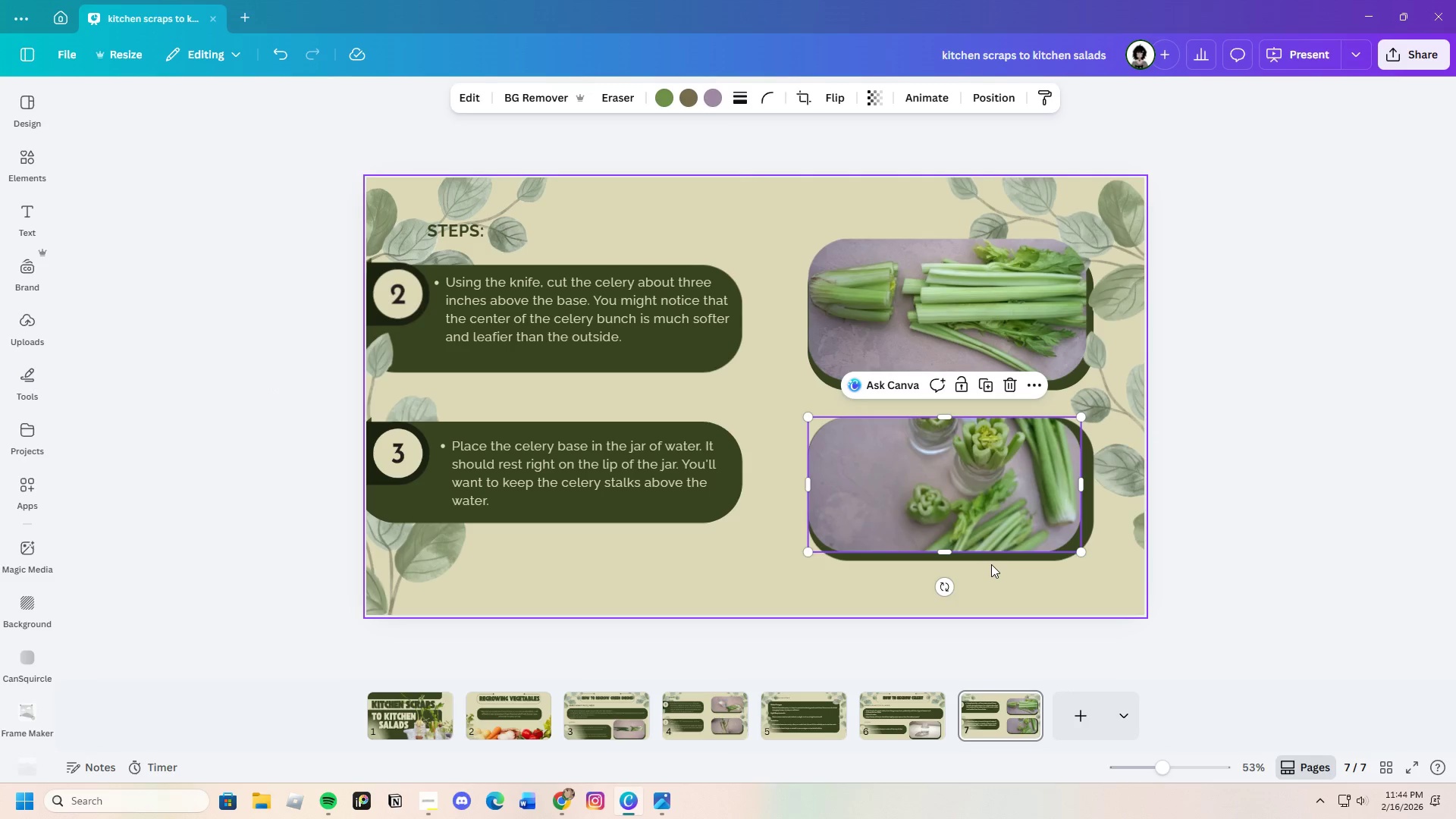 
left_click([991, 560])
 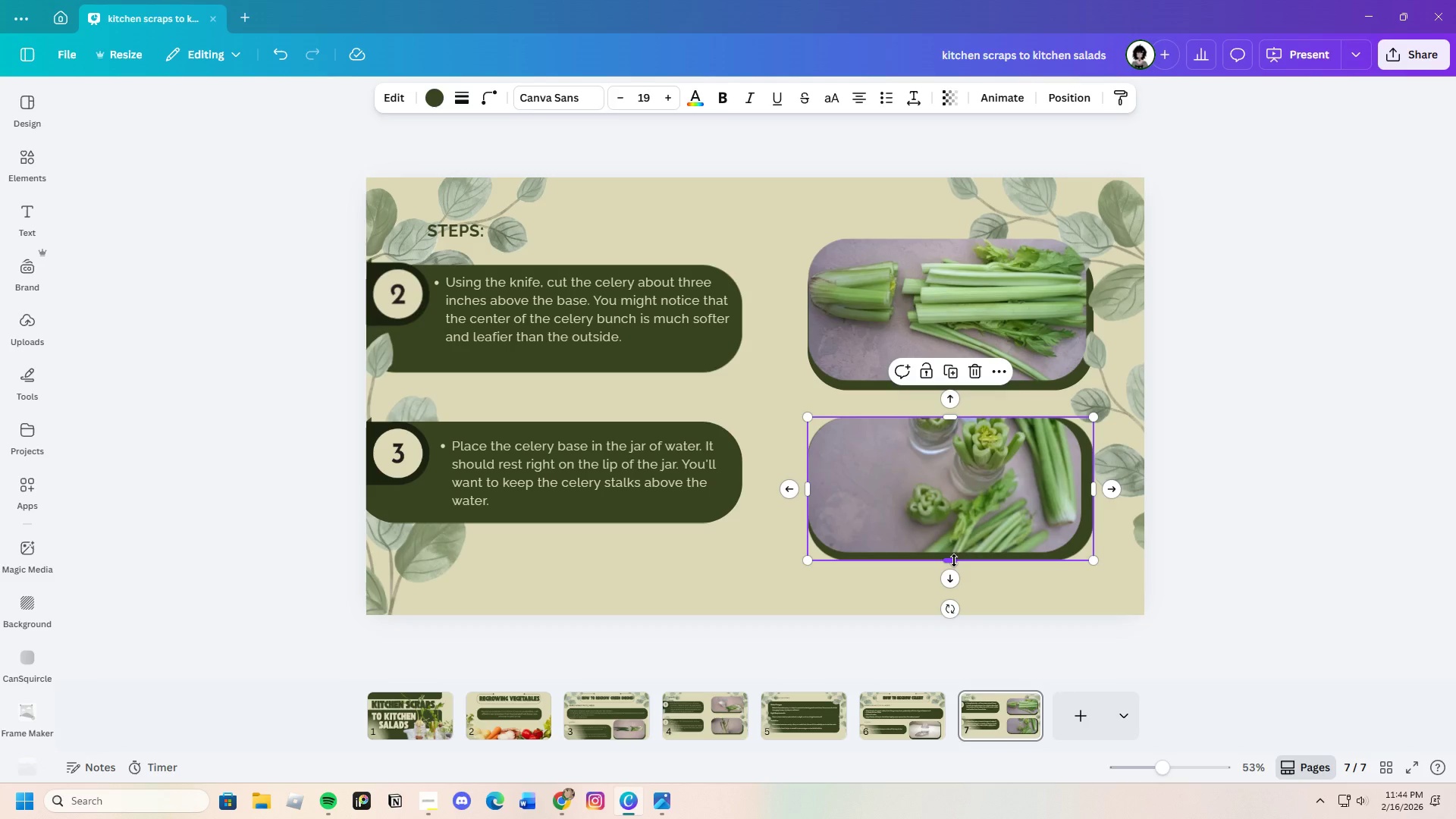 
left_click_drag(start_coordinate=[954, 559], to_coordinate=[954, 563])
 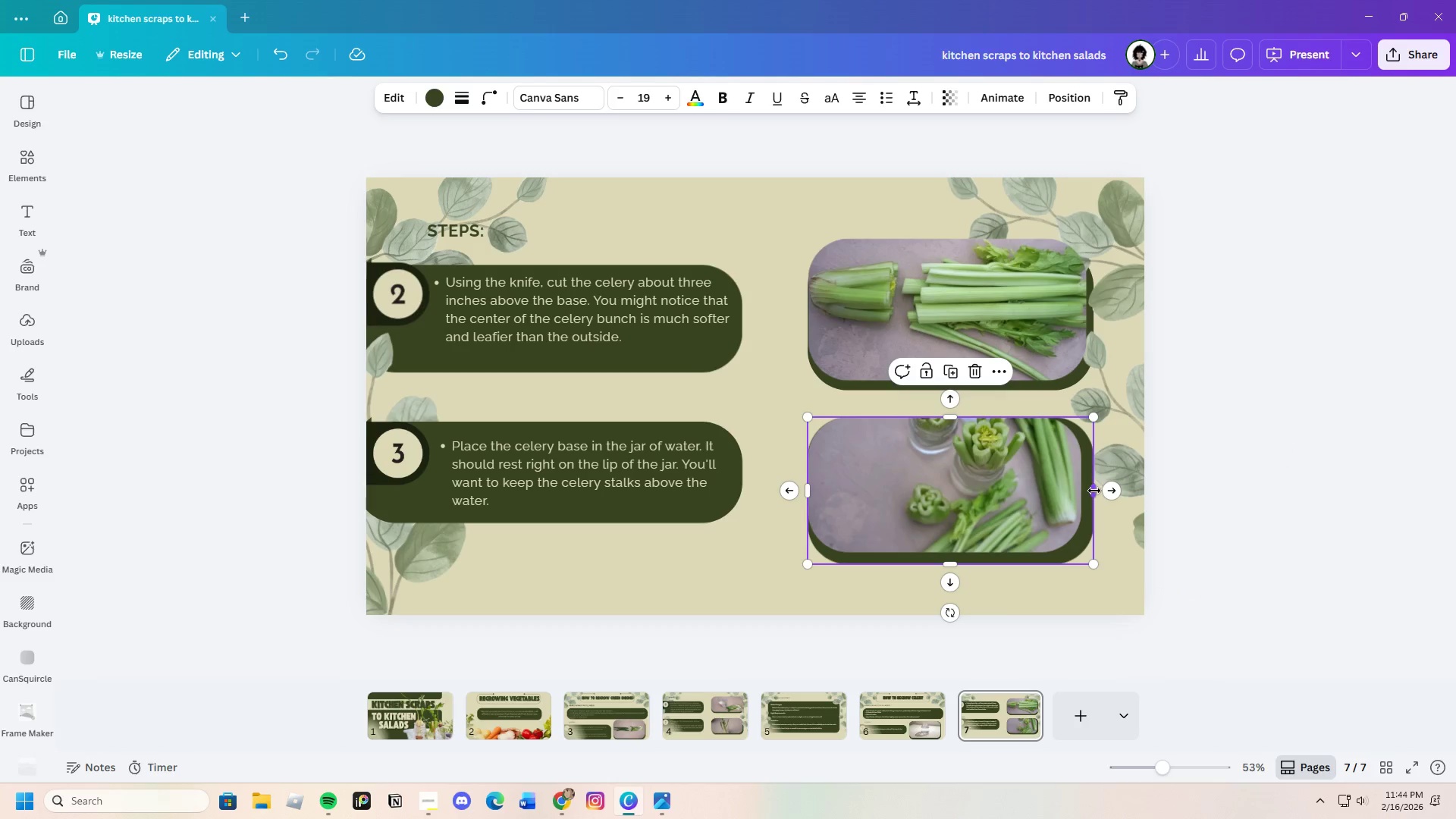 
left_click_drag(start_coordinate=[1094, 491], to_coordinate=[1093, 495])
 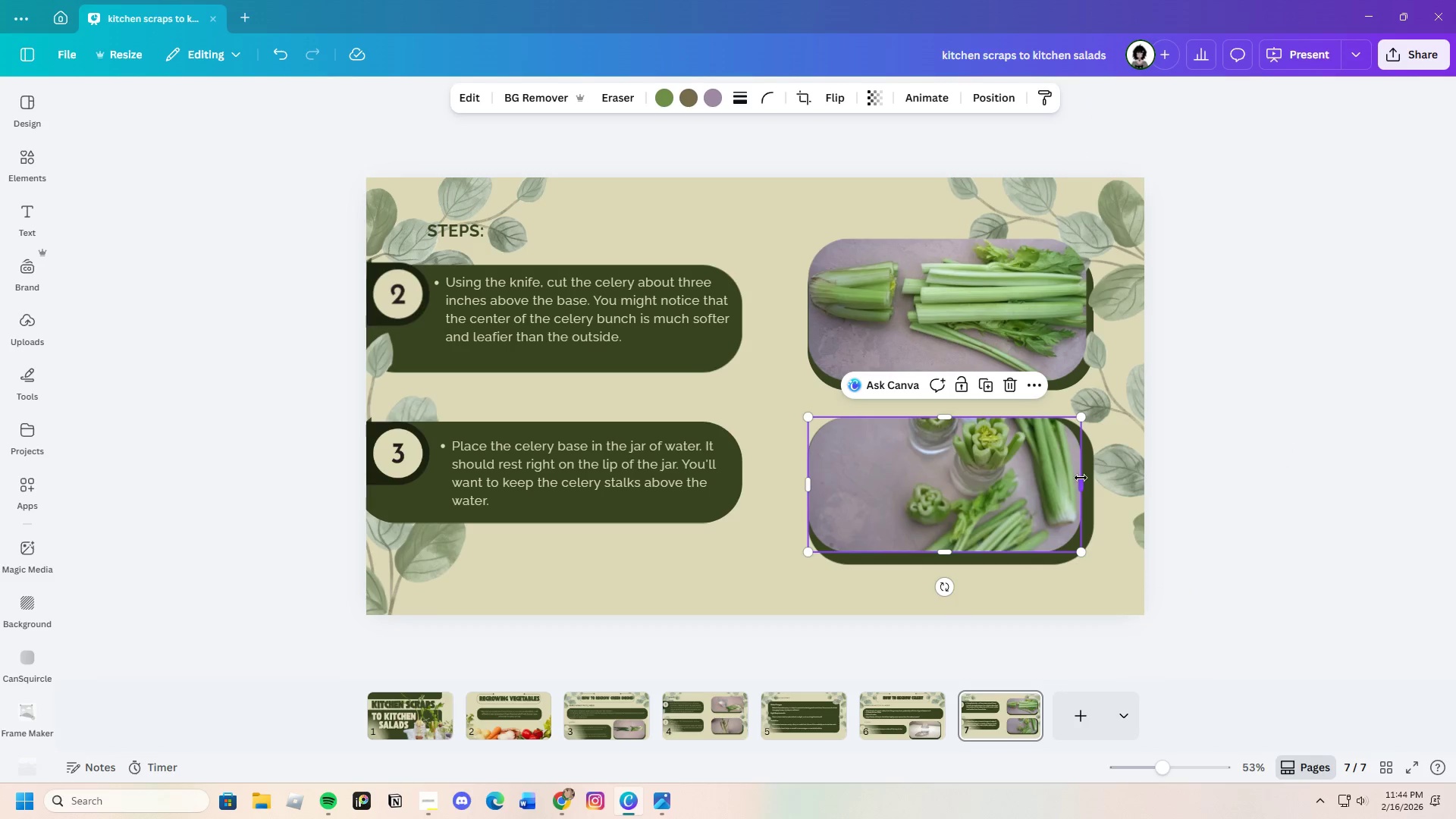 
left_click_drag(start_coordinate=[1081, 478], to_coordinate=[1087, 478])
 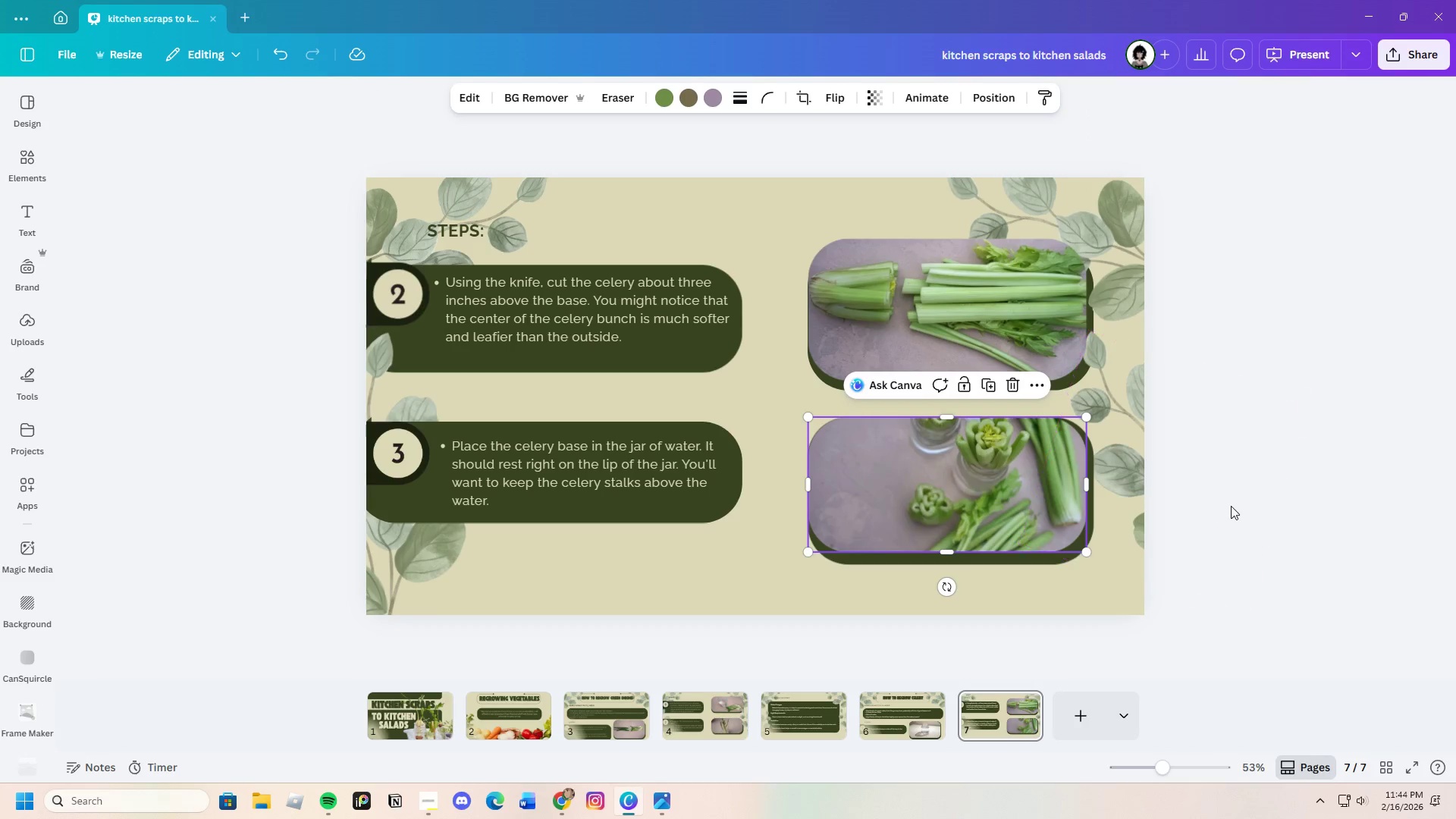 
left_click([1231, 506])
 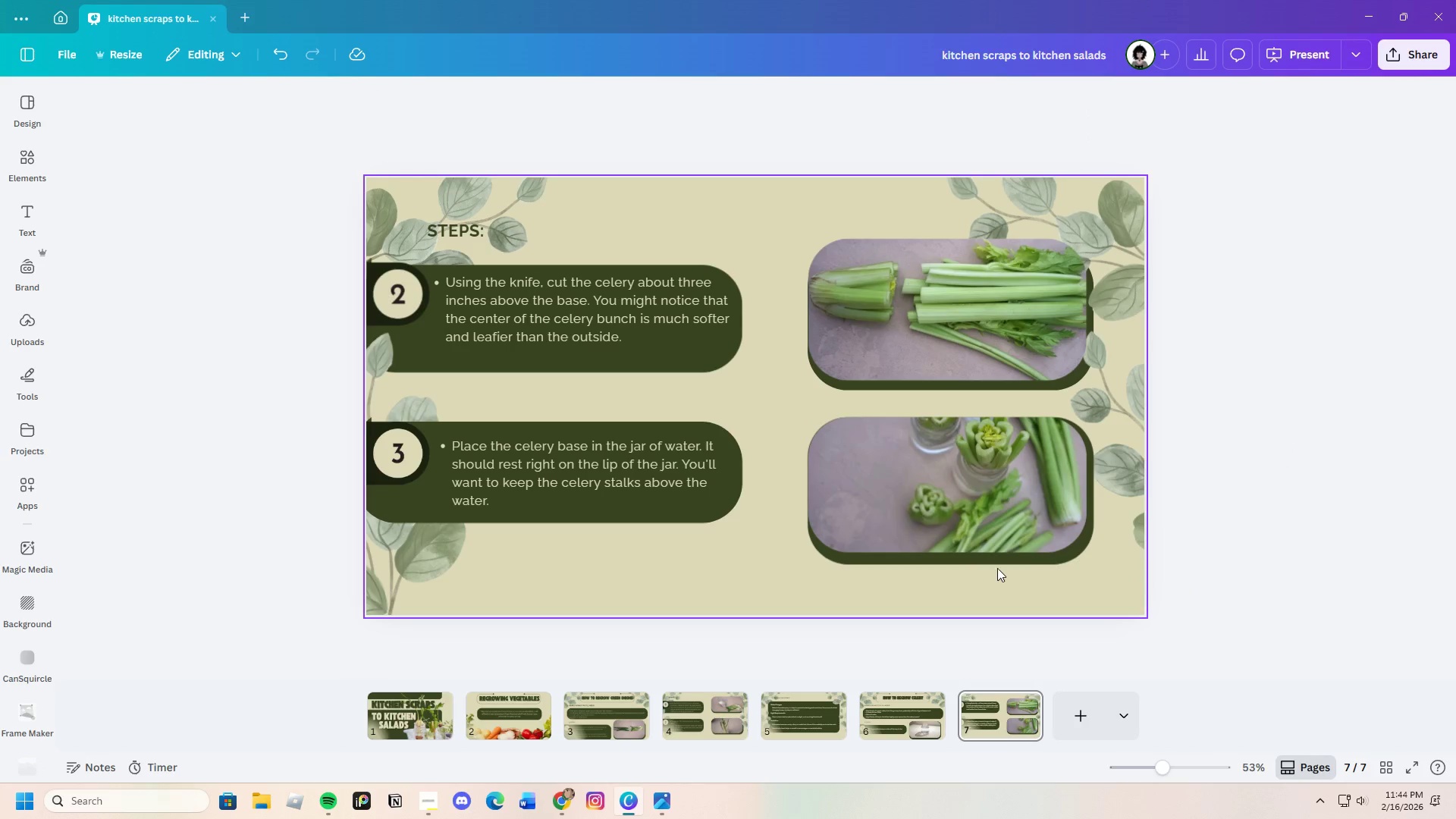 
left_click([997, 563])
 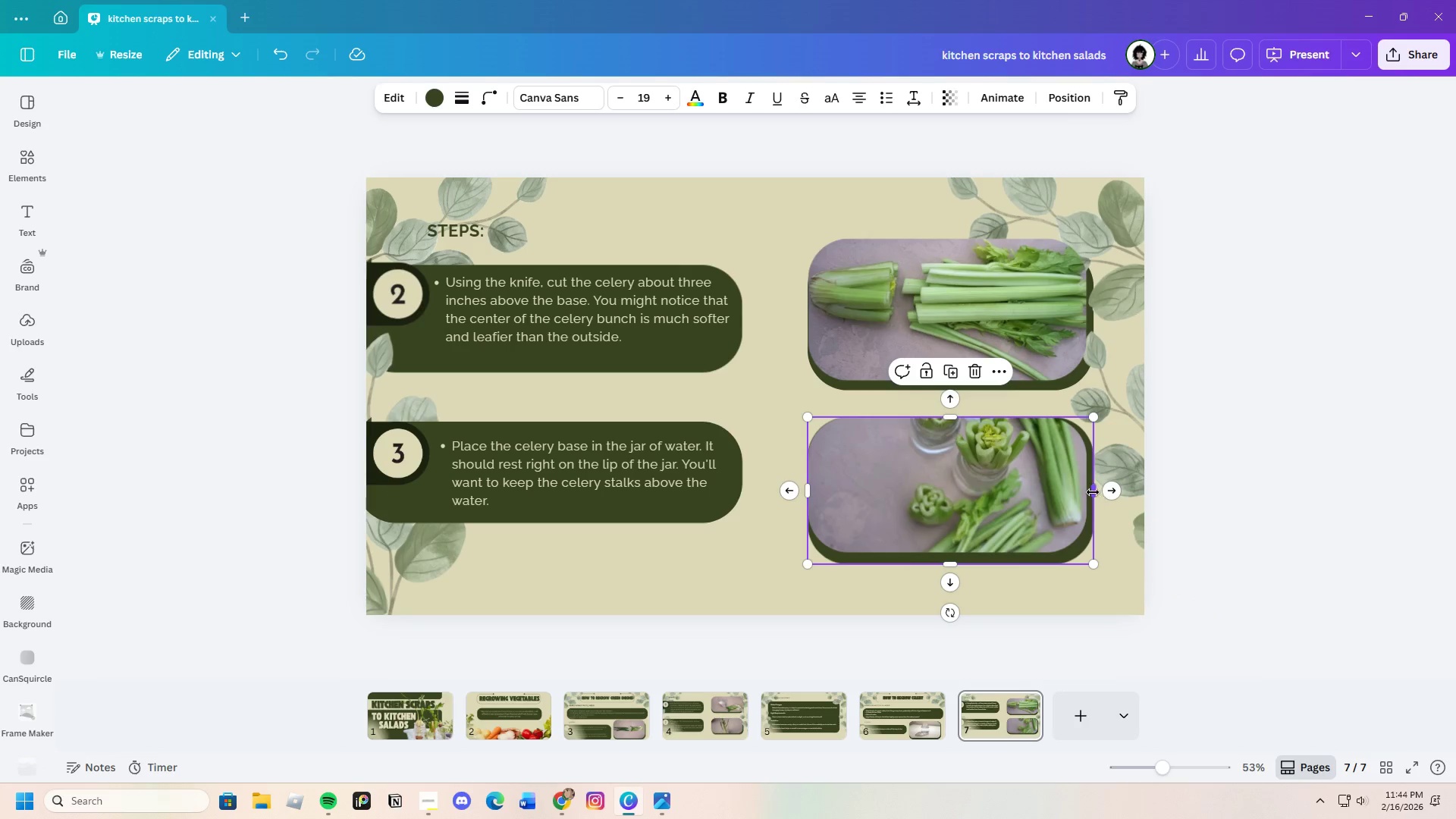 
left_click_drag(start_coordinate=[1093, 491], to_coordinate=[1099, 489])
 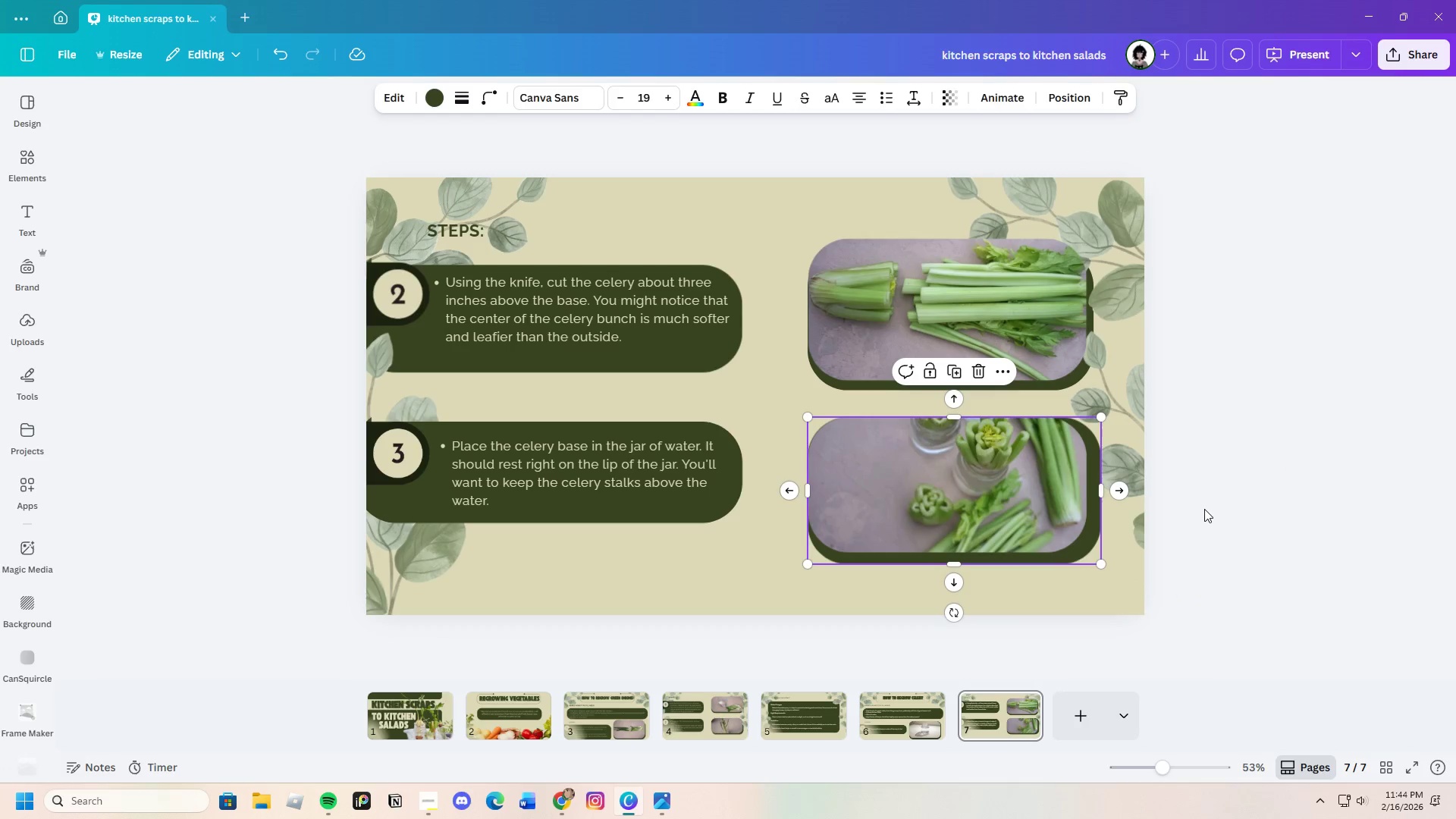 
left_click([1204, 509])
 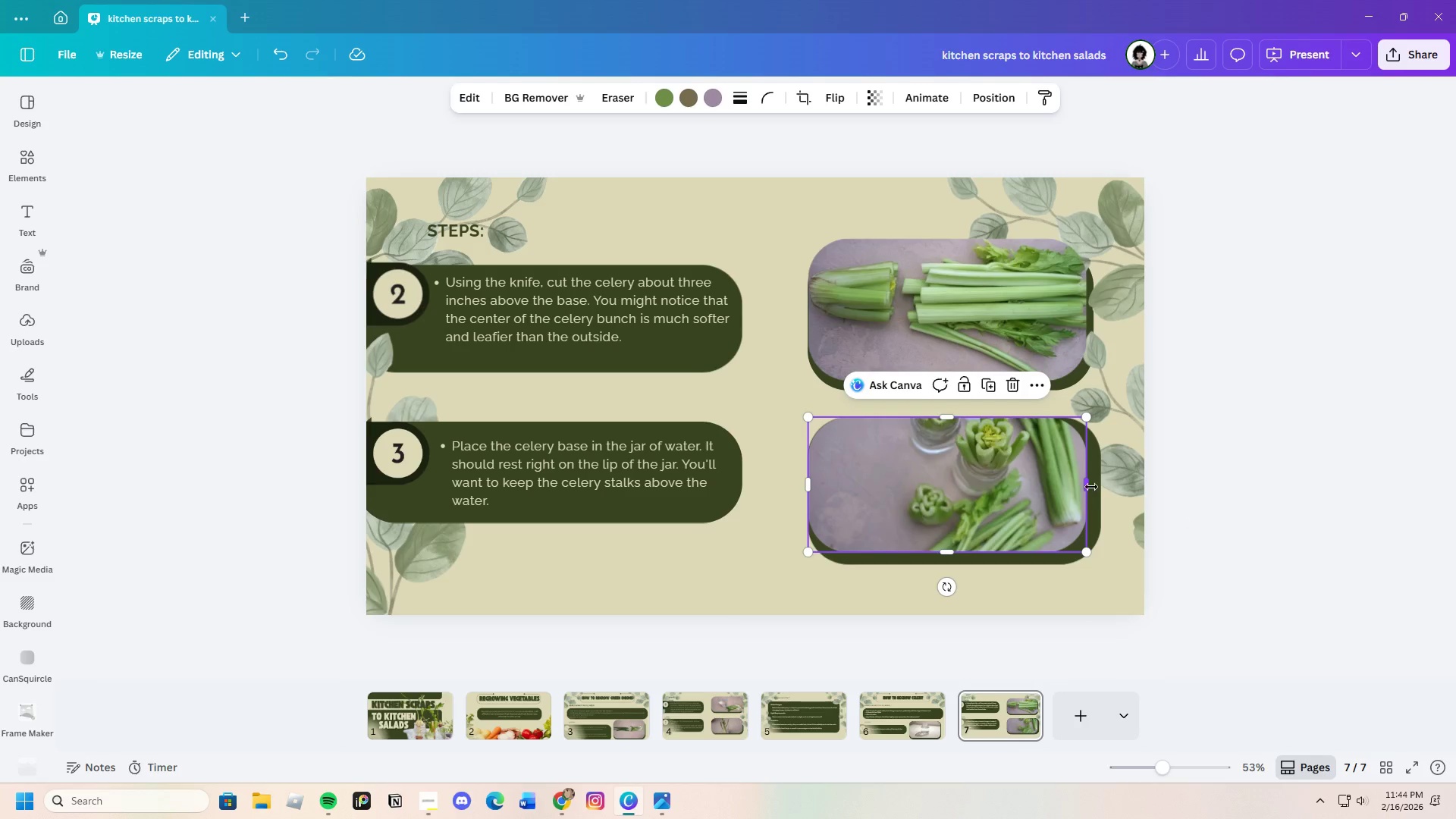 
left_click_drag(start_coordinate=[1080, 482], to_coordinate=[1084, 482])
 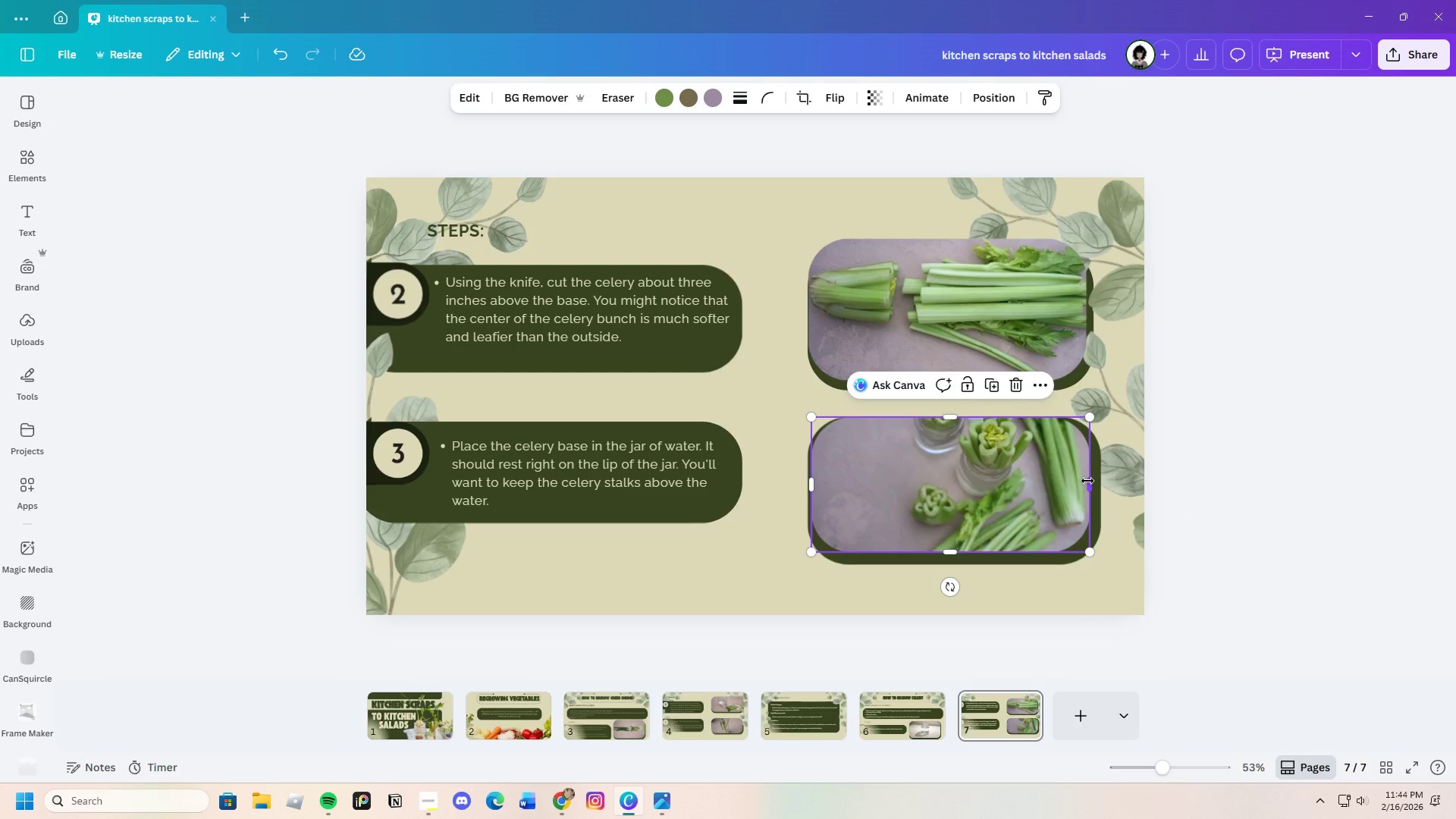 
left_click_drag(start_coordinate=[1087, 481], to_coordinate=[1091, 481])
 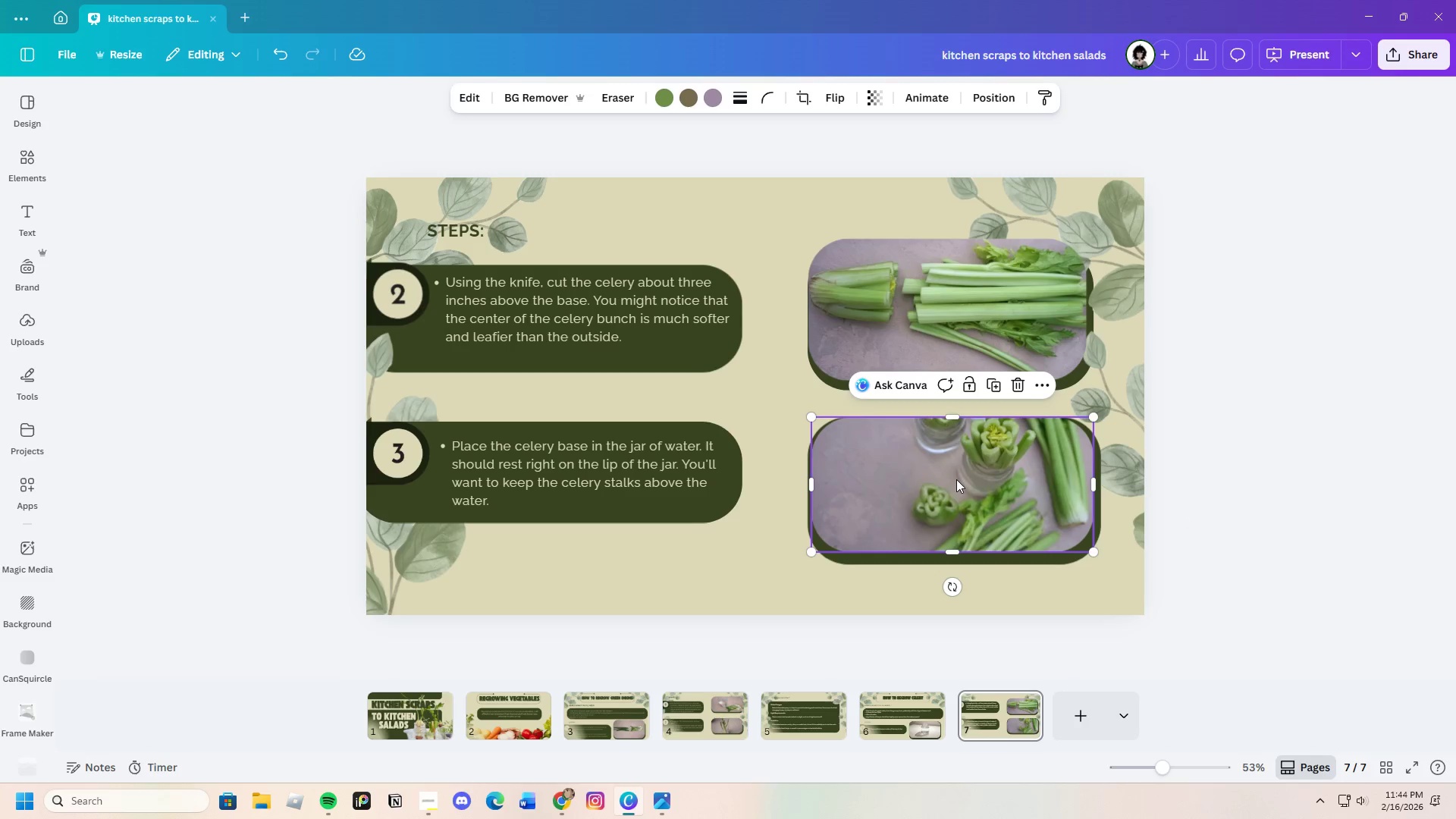 
left_click_drag(start_coordinate=[956, 479], to_coordinate=[952, 479])
 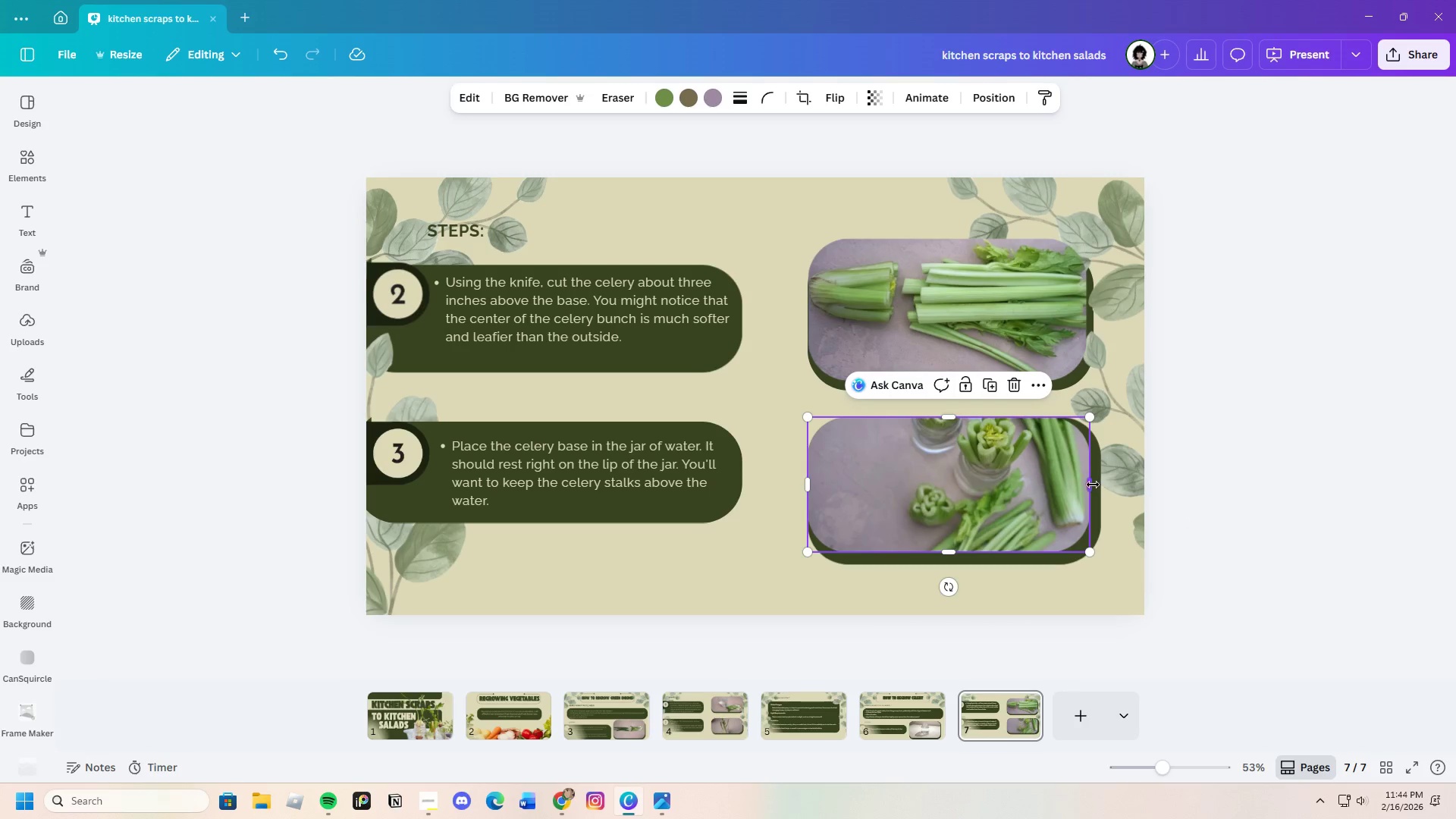 
left_click_drag(start_coordinate=[1091, 484], to_coordinate=[1096, 482])
 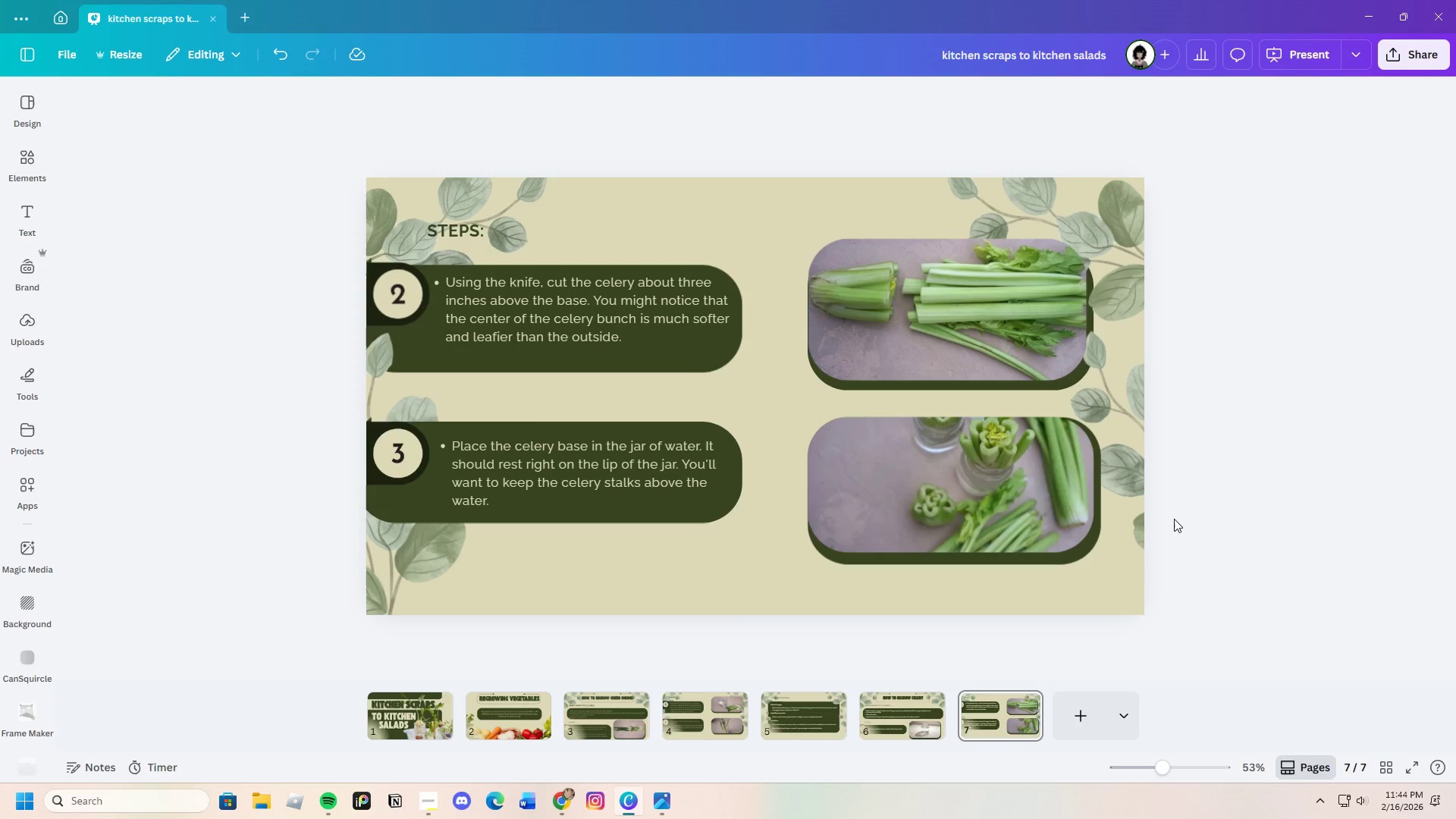 
left_click([1174, 519])
 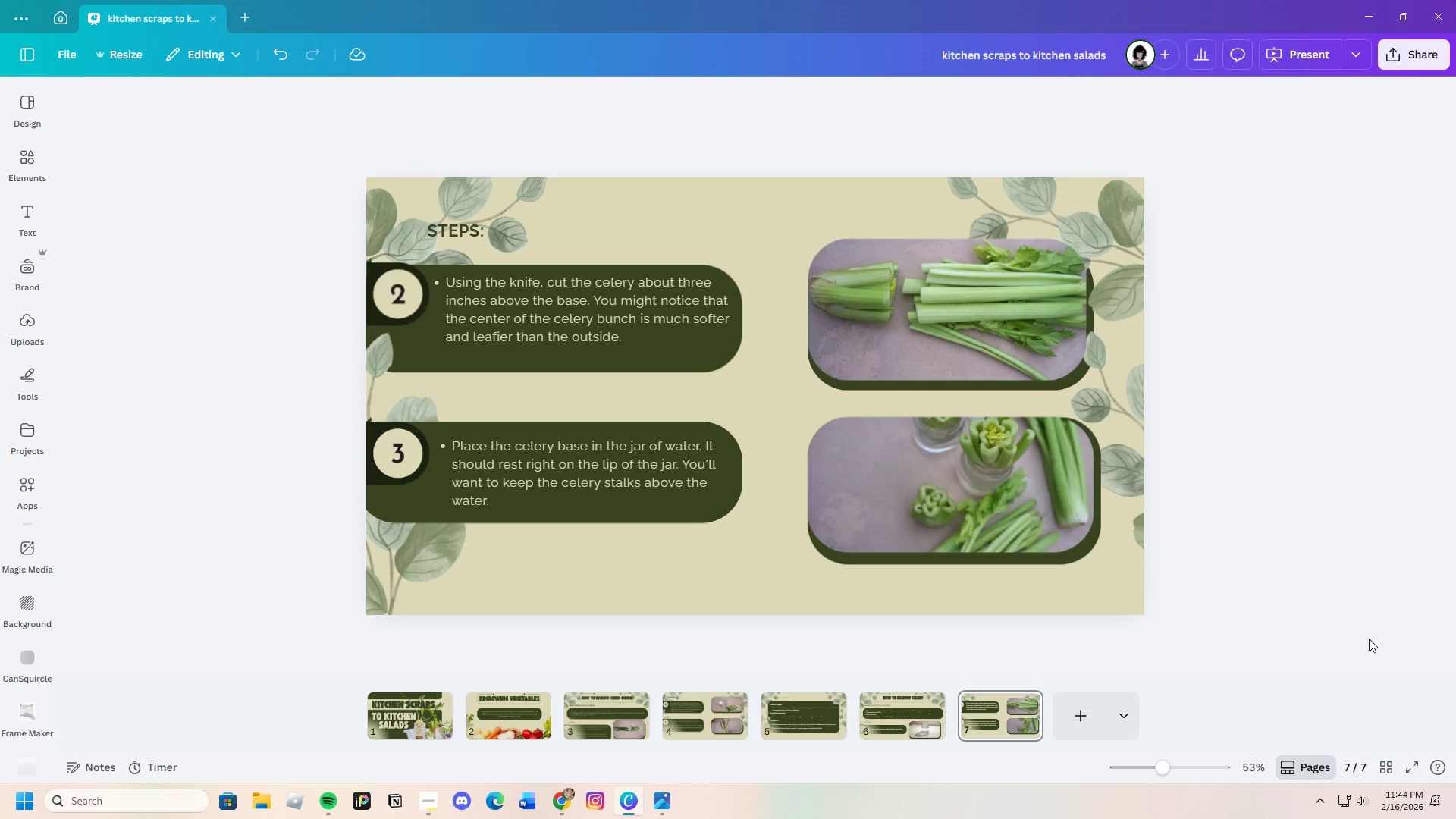 
wait(13.88)
 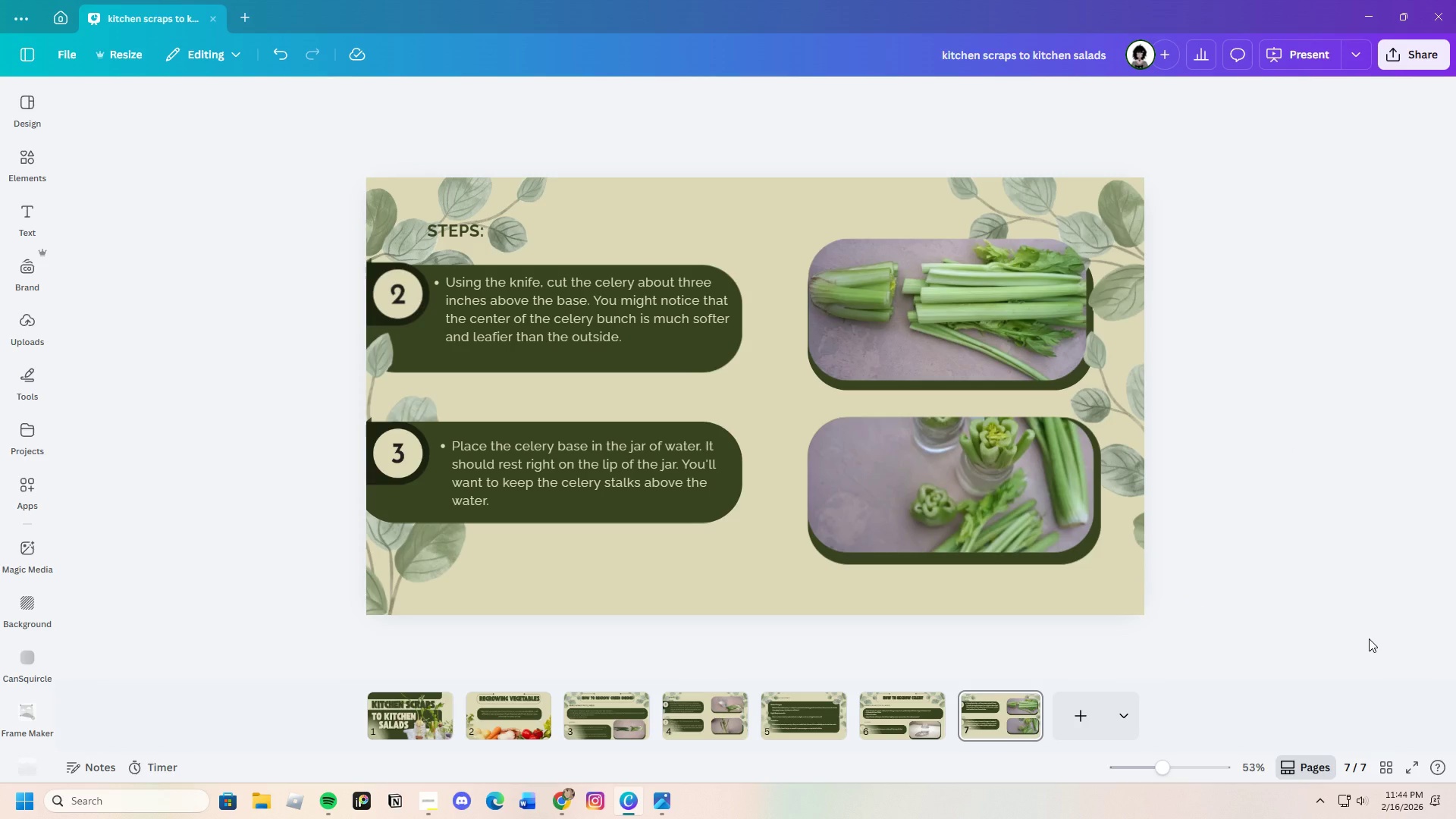 
left_click([560, 801])
 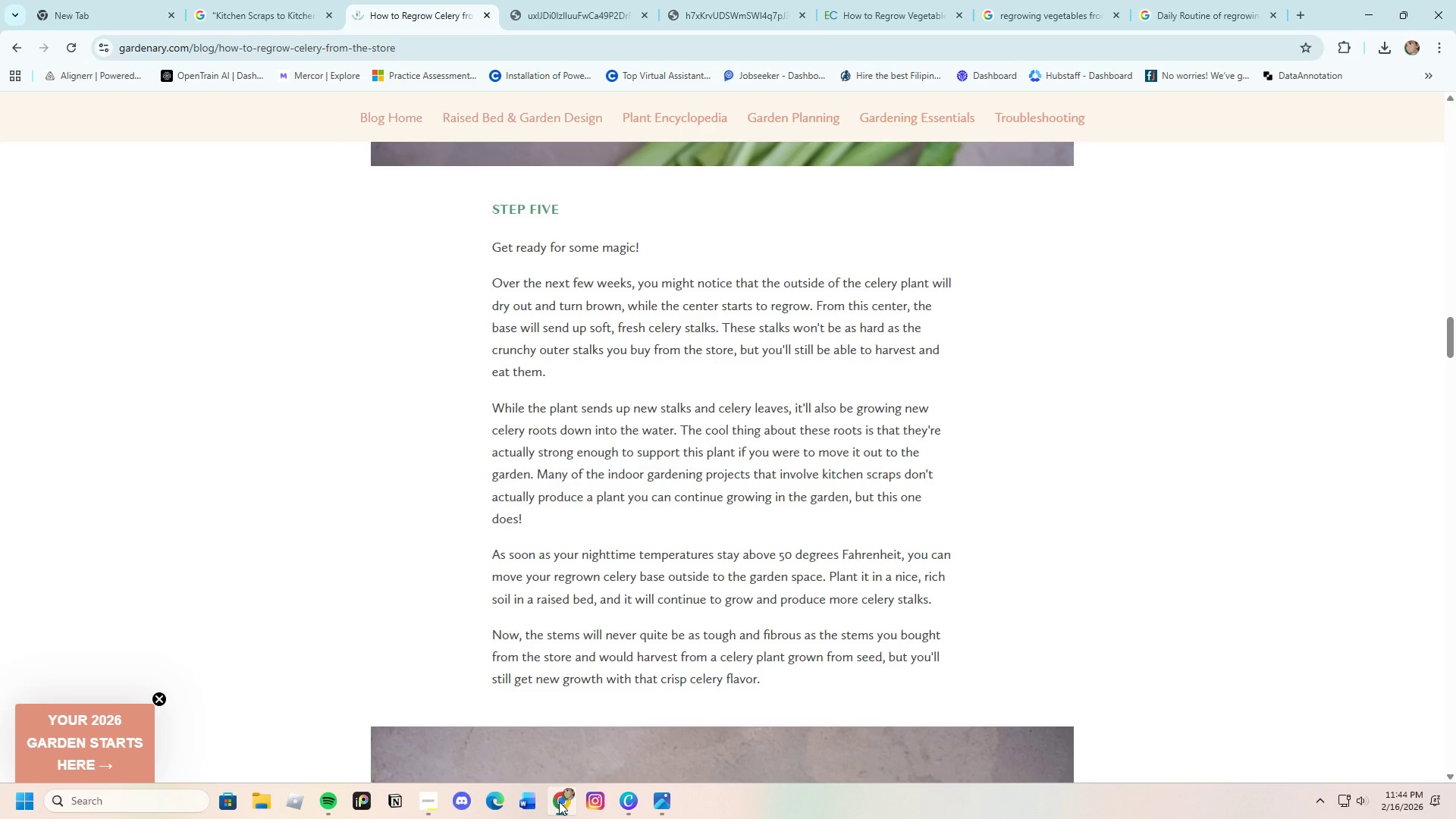 
left_click([559, 802])
 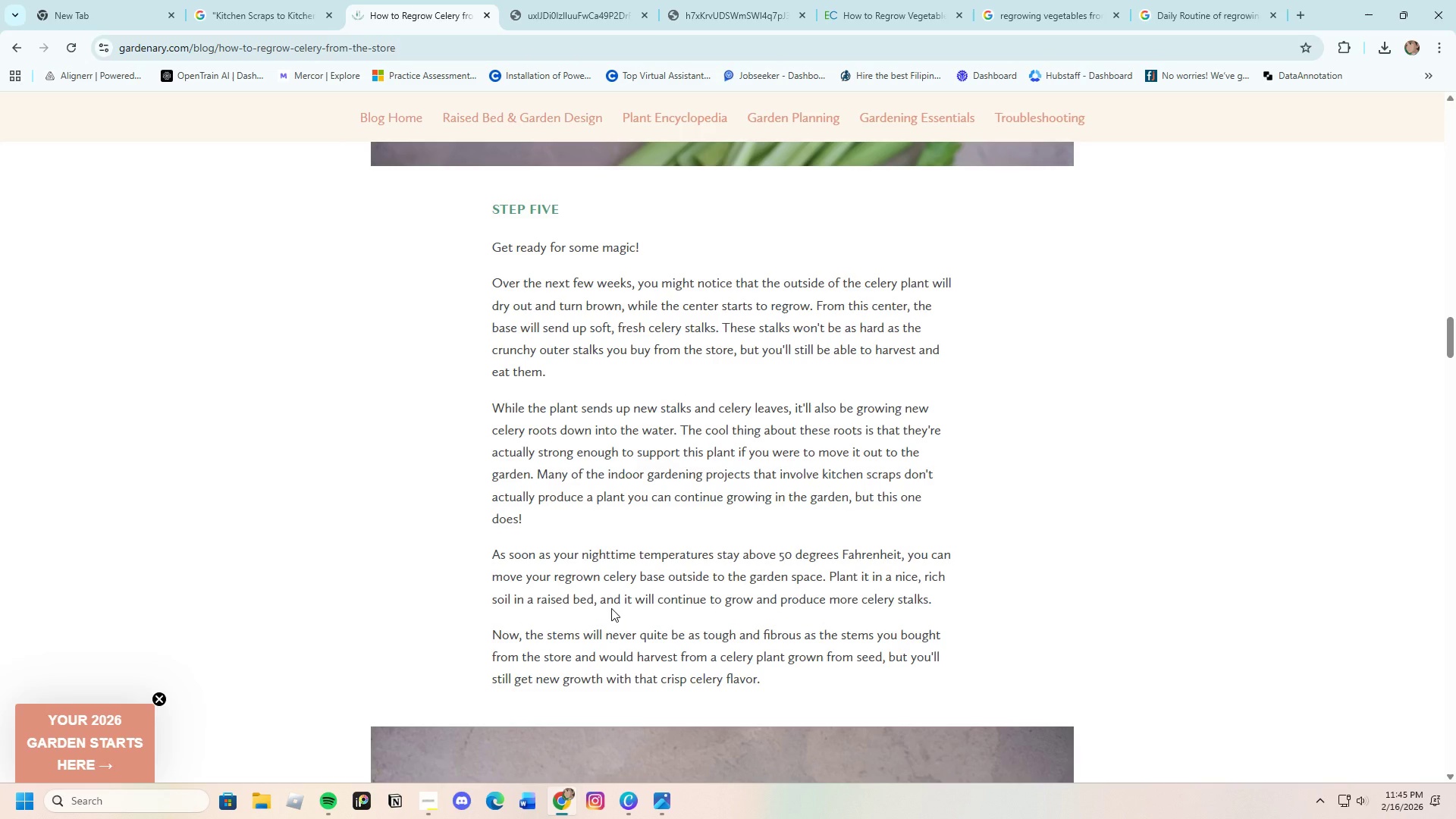 
wait(31.67)
 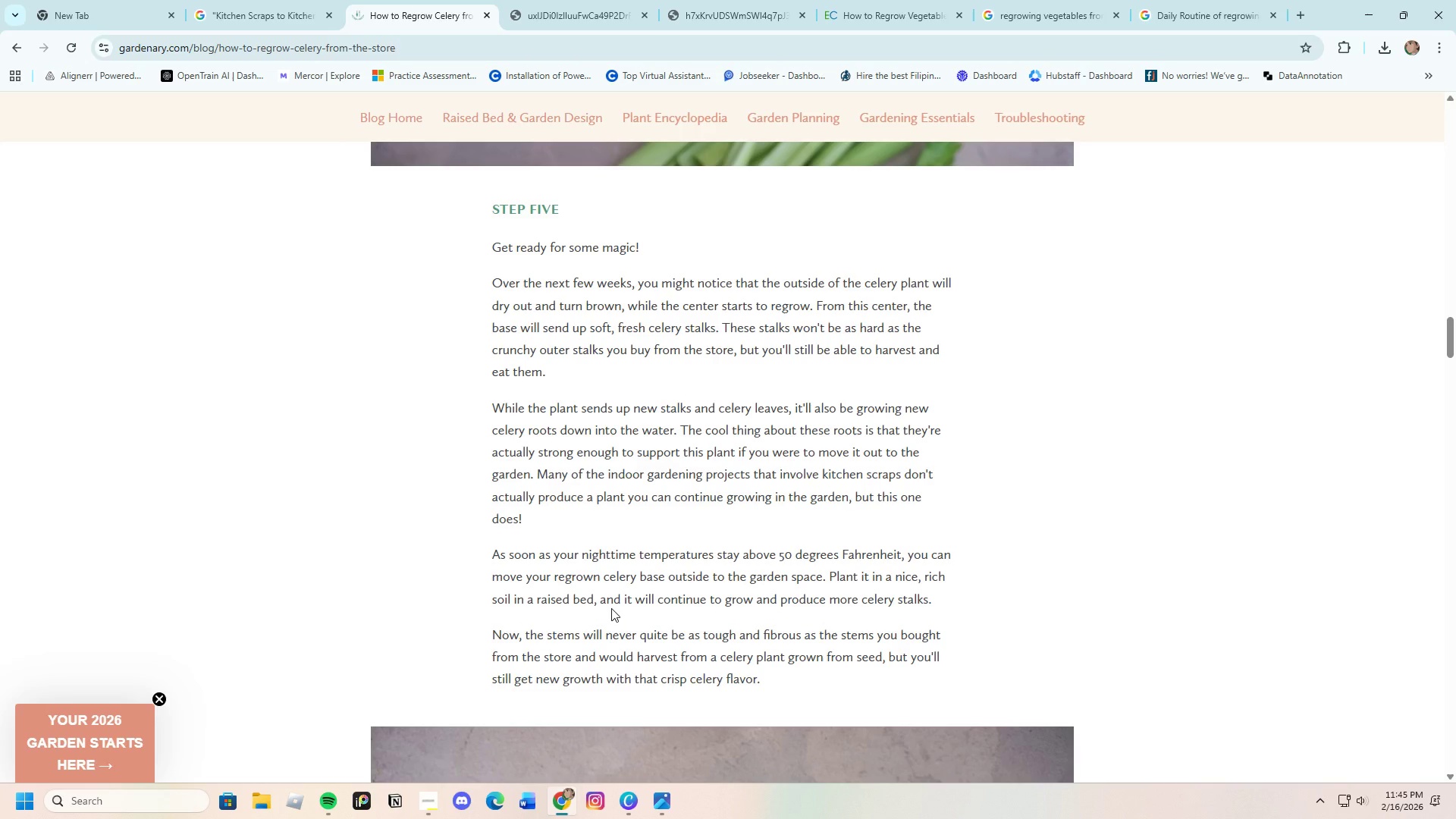 
left_click([623, 805])
 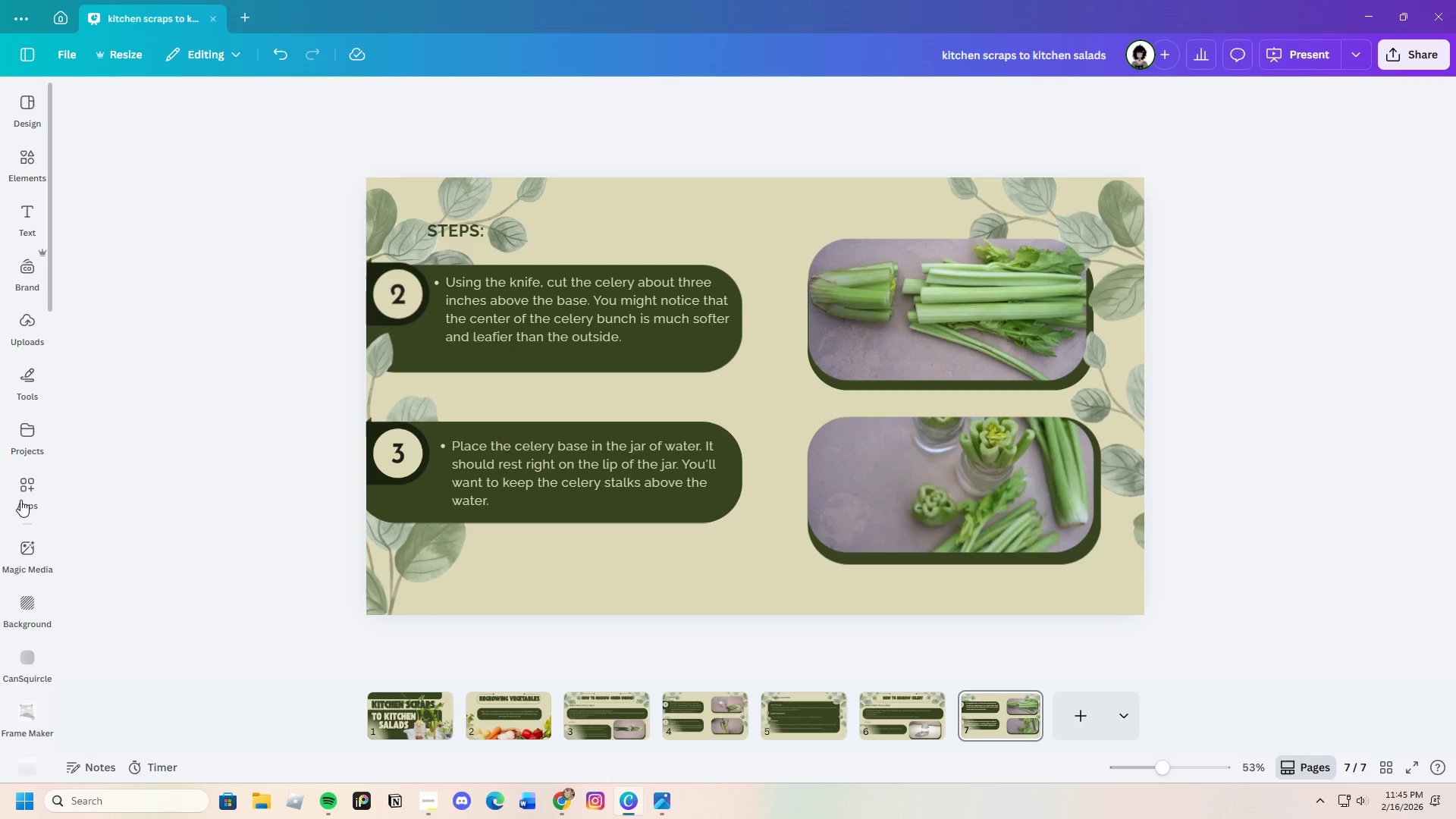 
mouse_move([248, 514])
 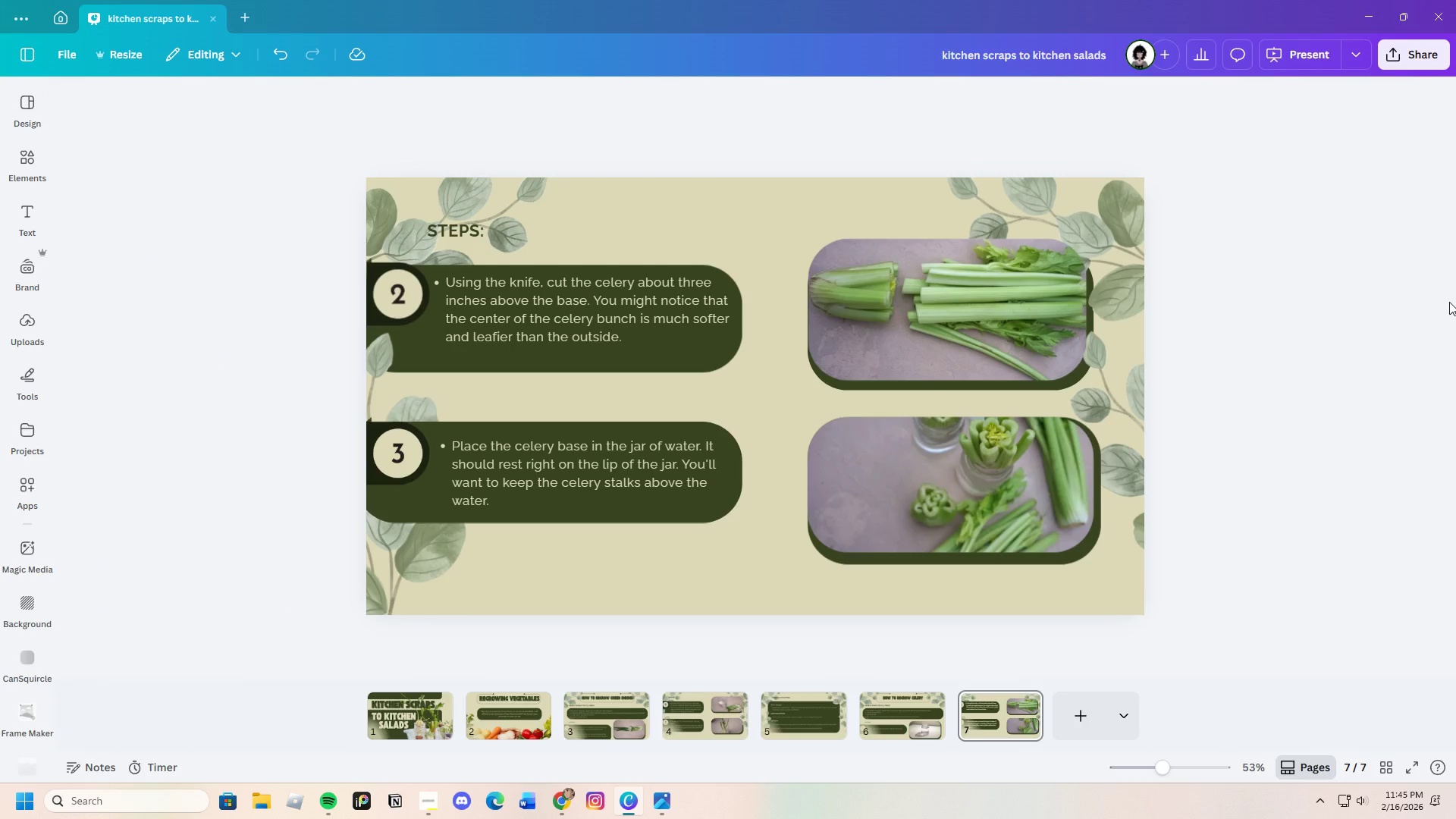 
wait(23.68)
 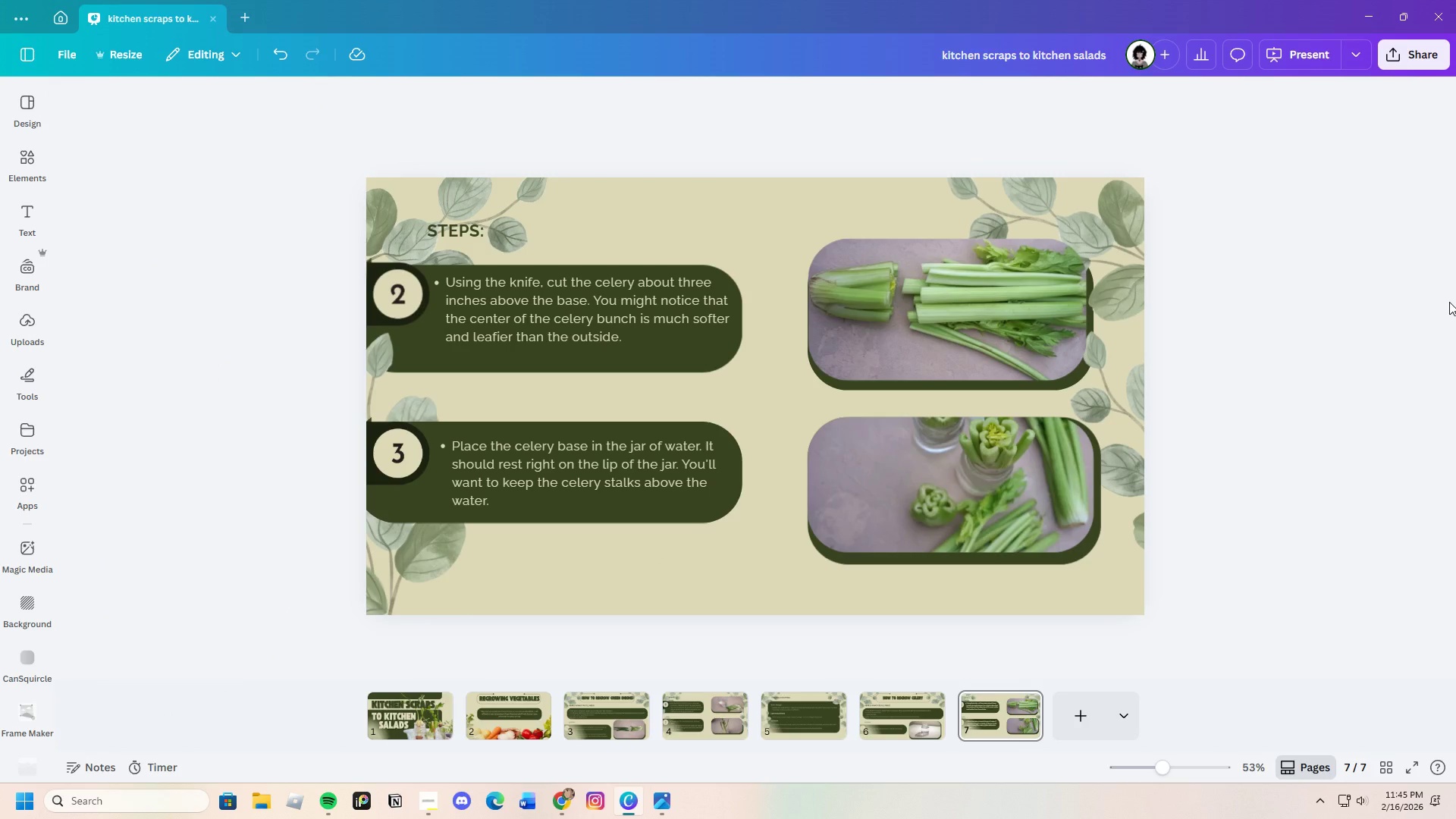 
left_click([693, 720])
 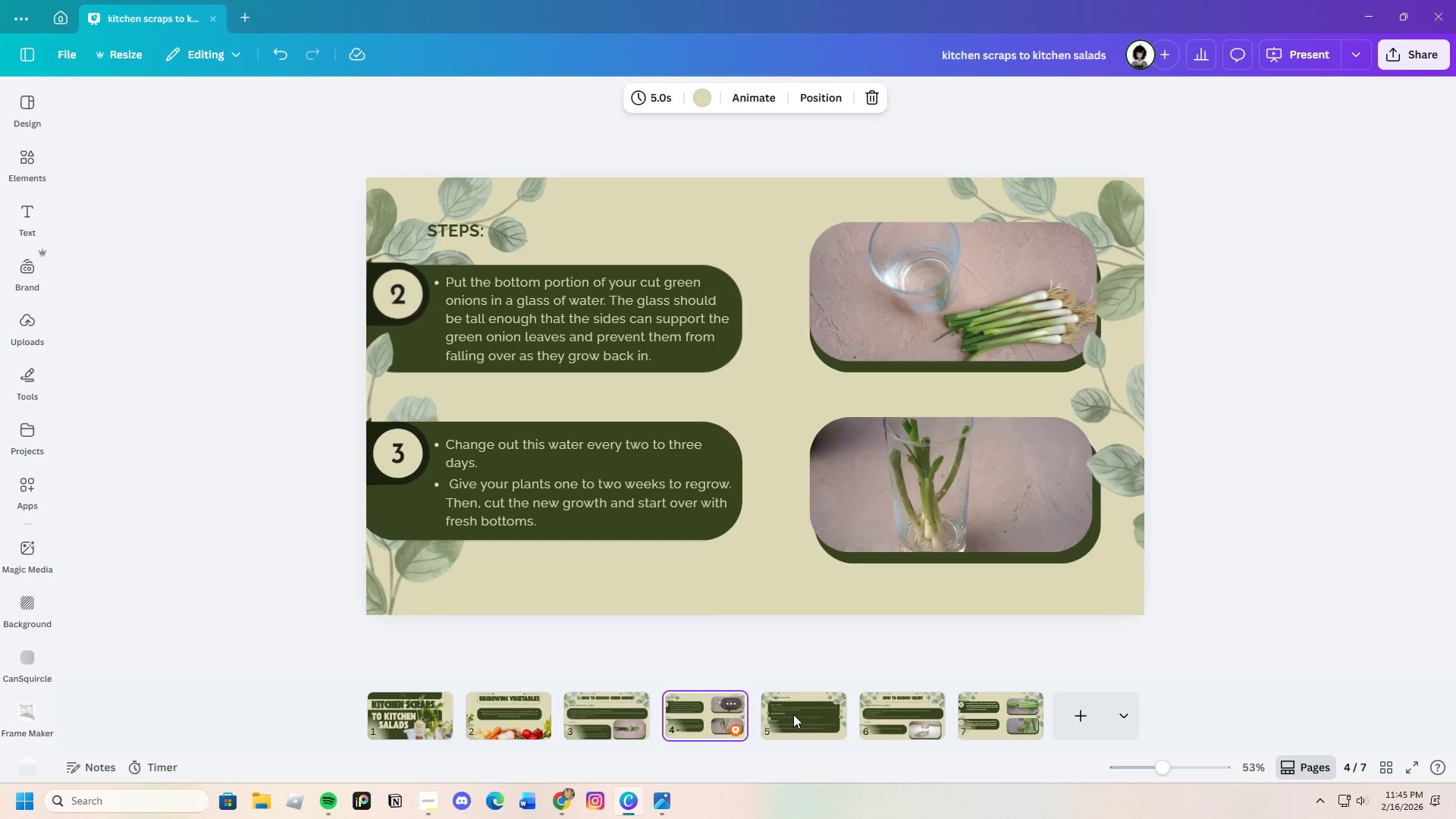 
left_click([795, 714])
 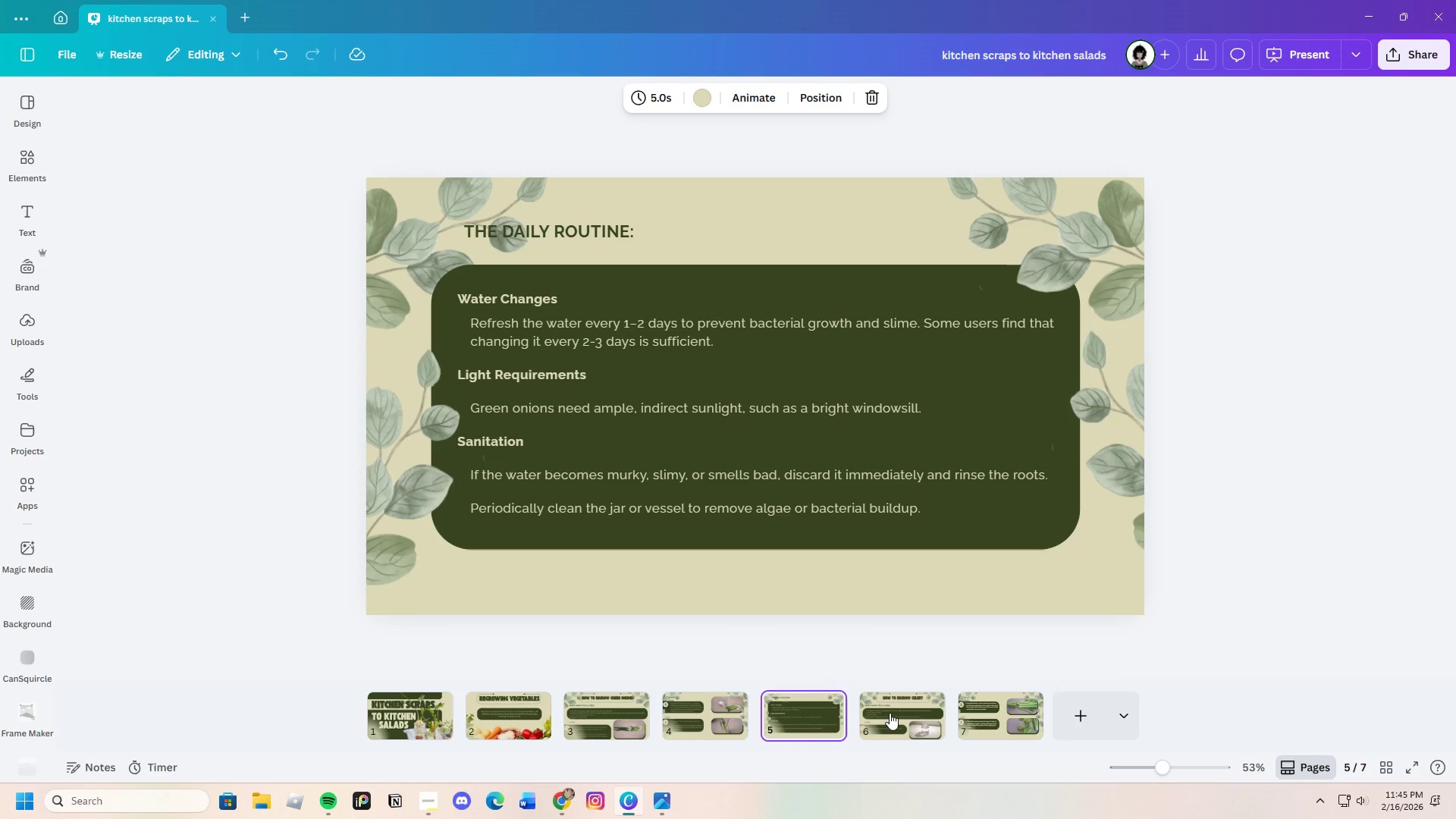 
left_click([891, 710])
 